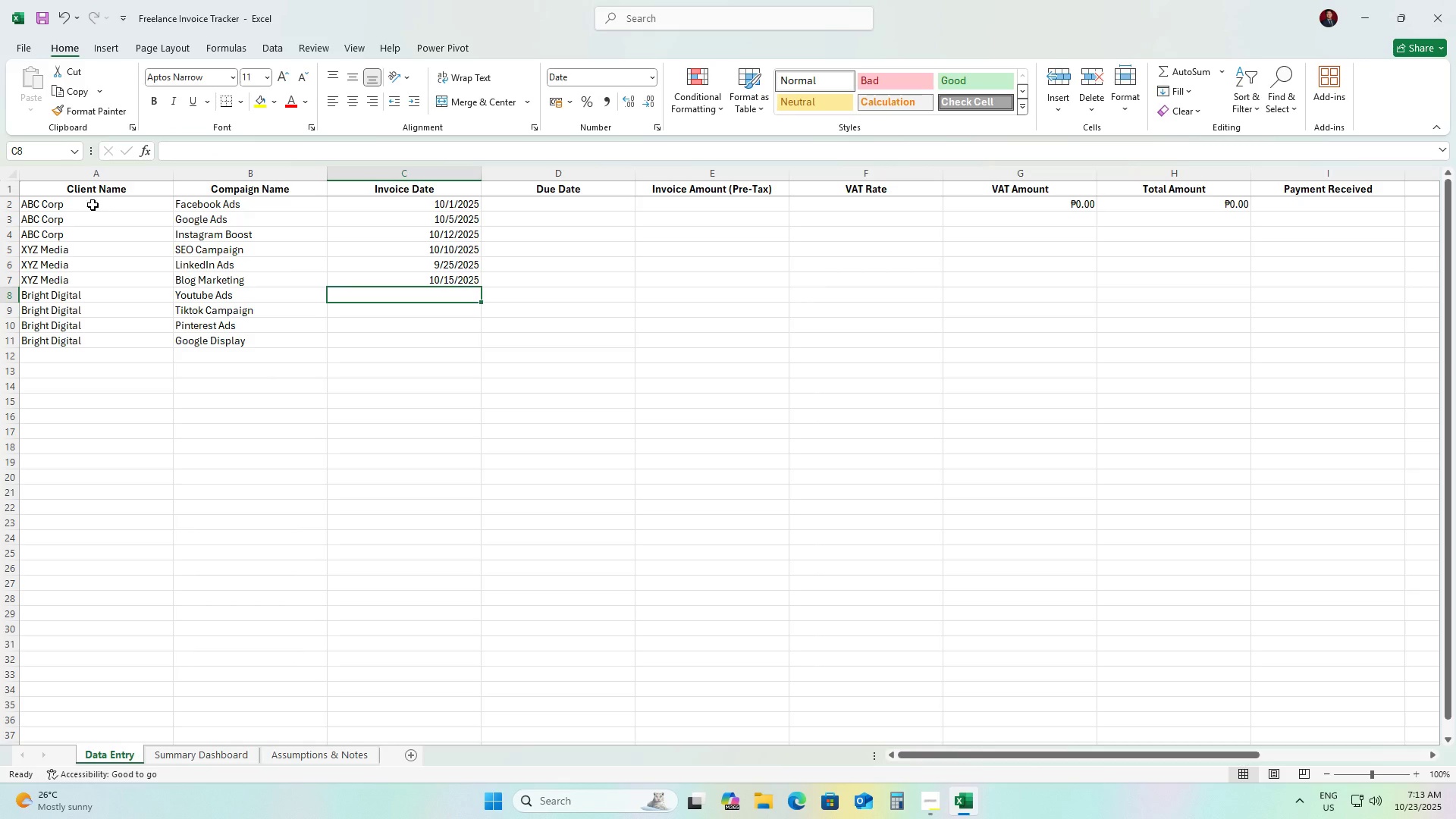 
key(Numpad1)
 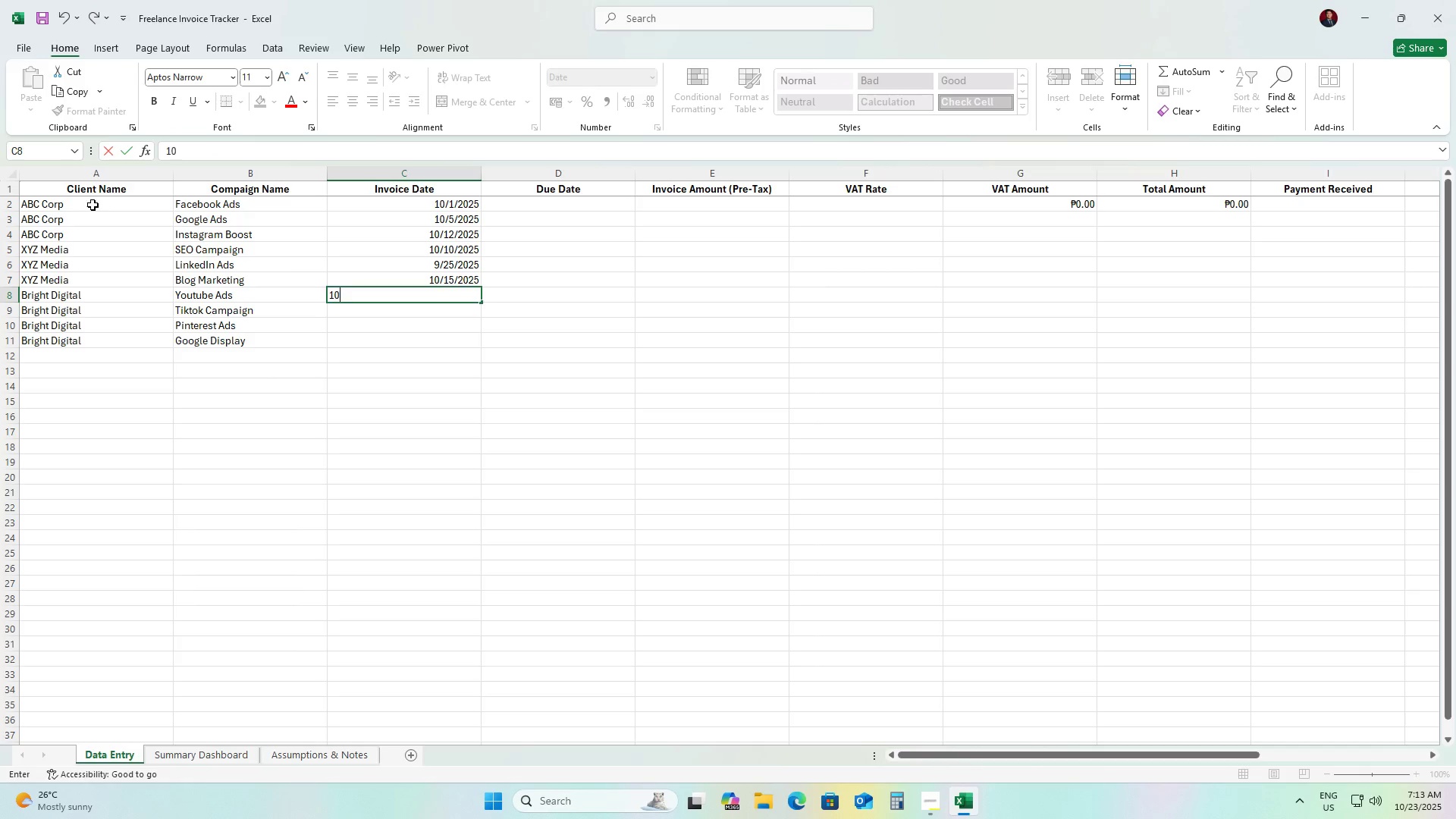 
key(Numpad0)
 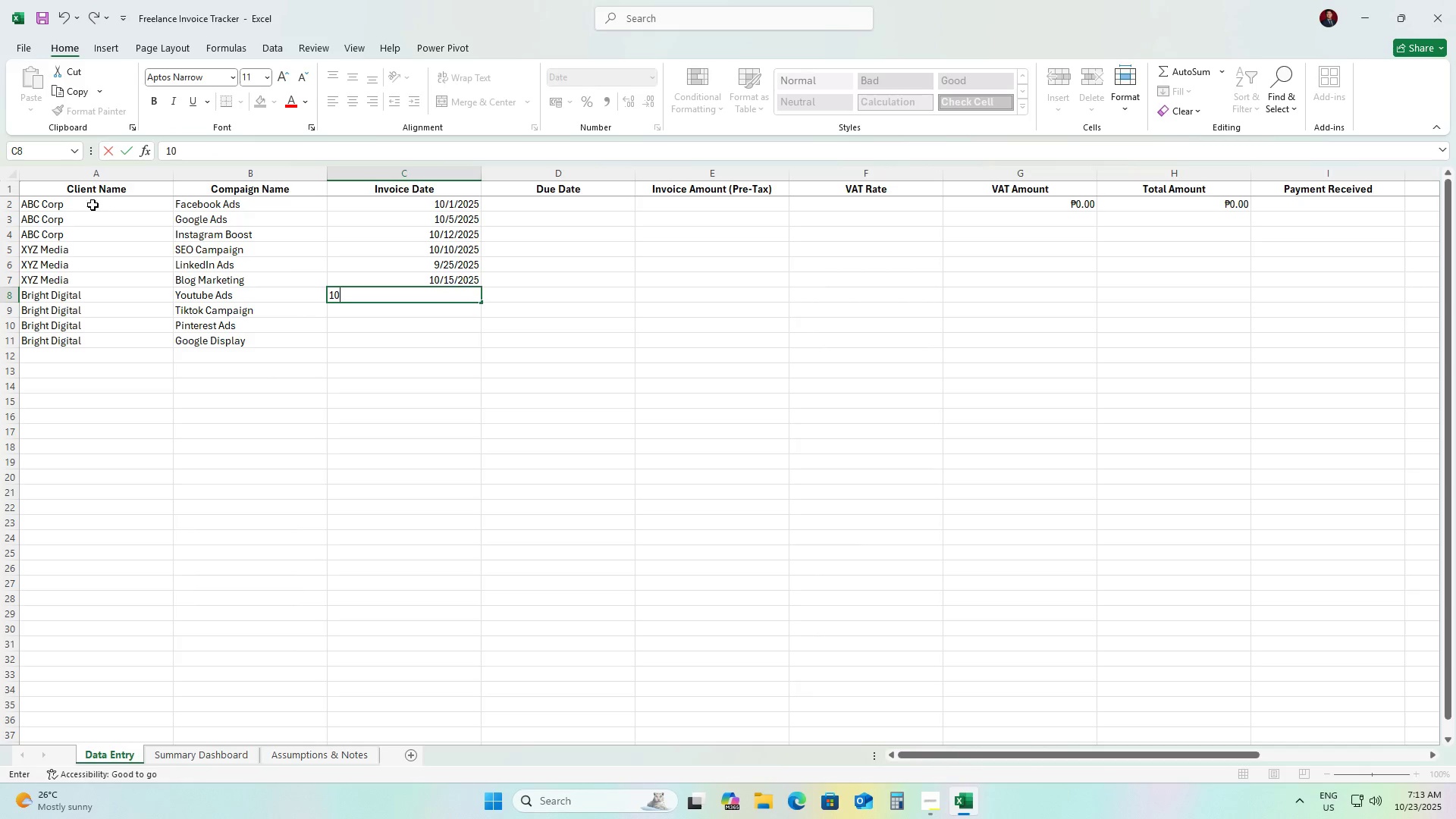 
key(NumpadDivide)
 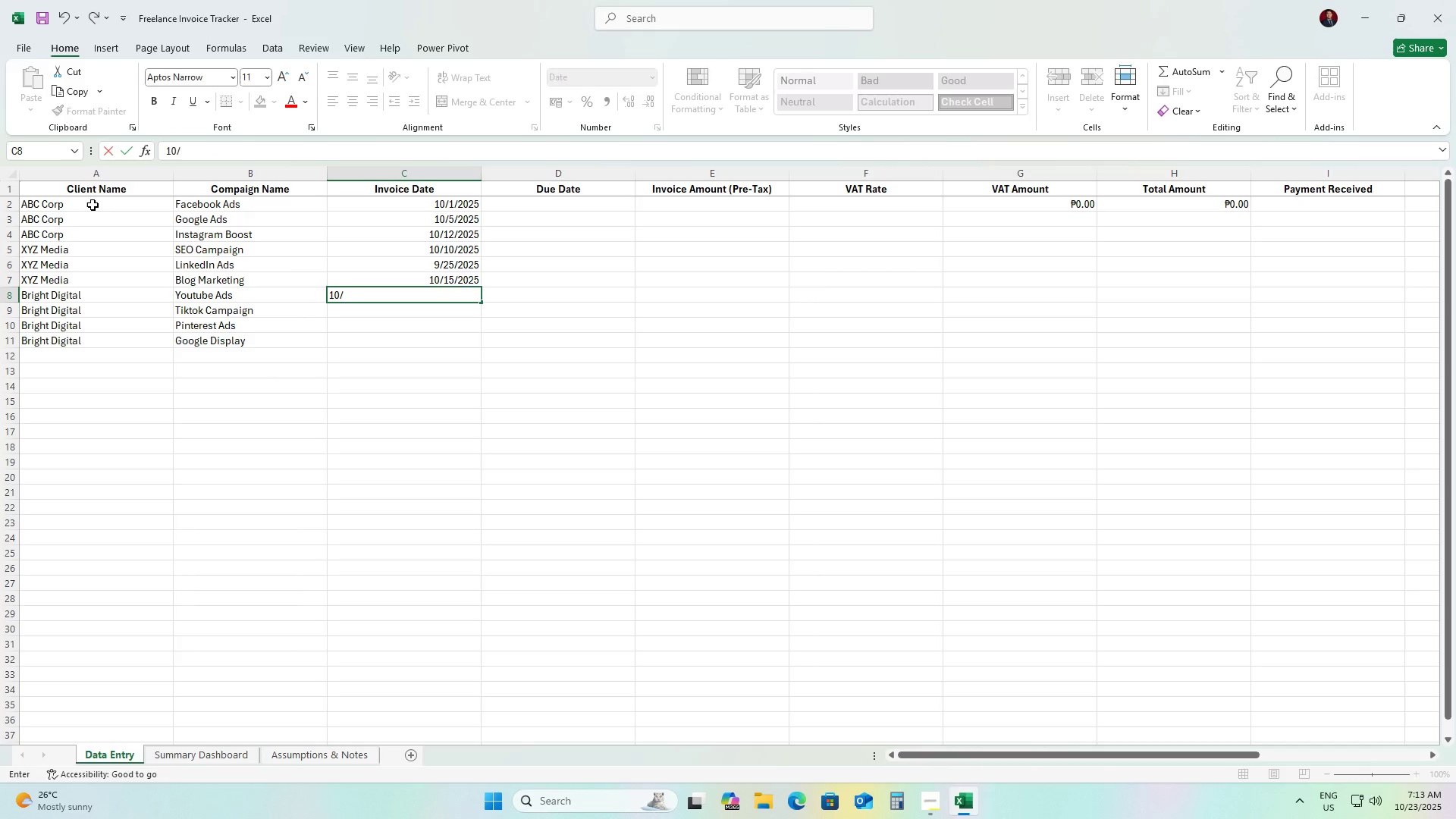 
key(Numpad0)
 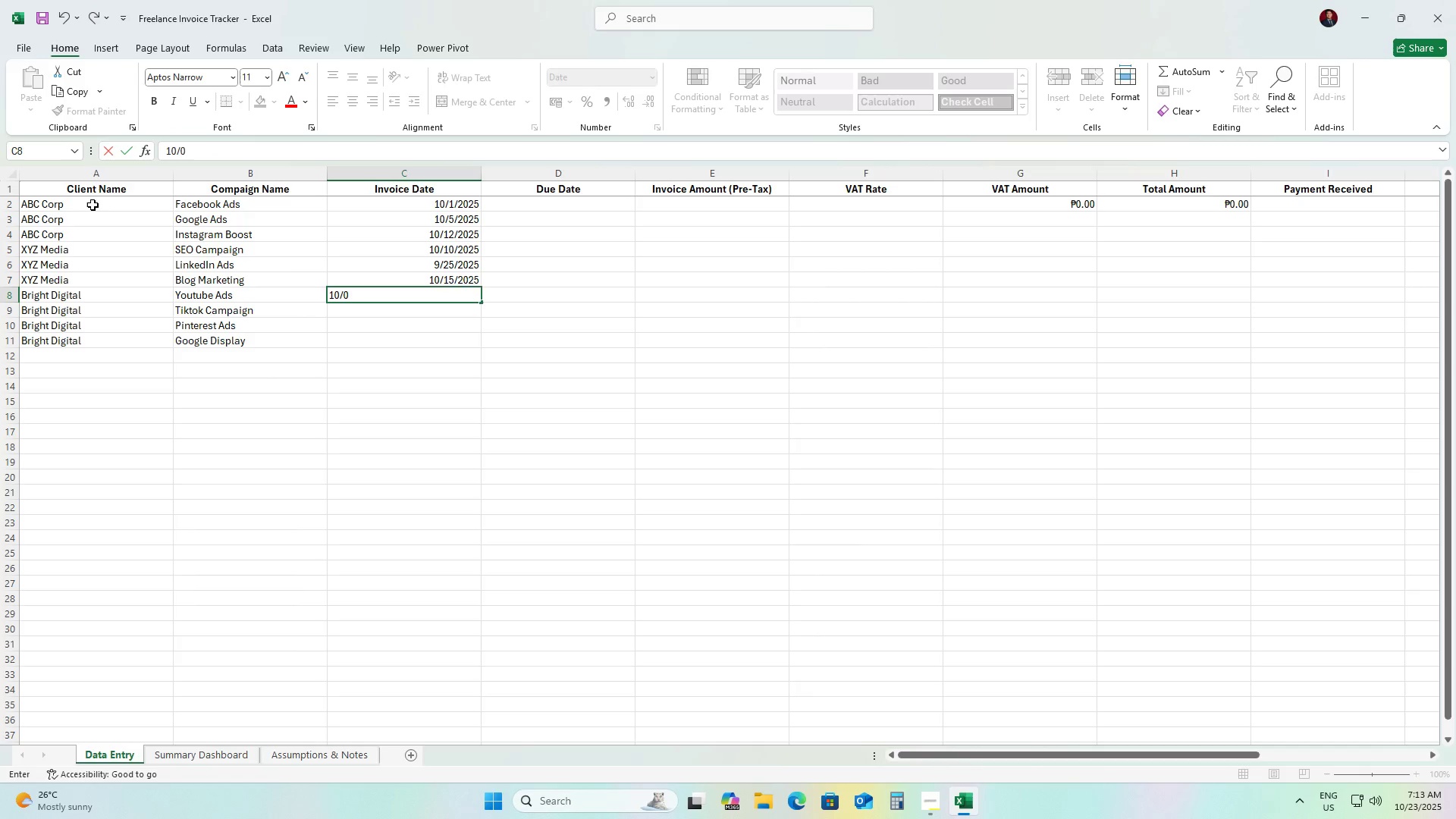 
key(Numpad1)
 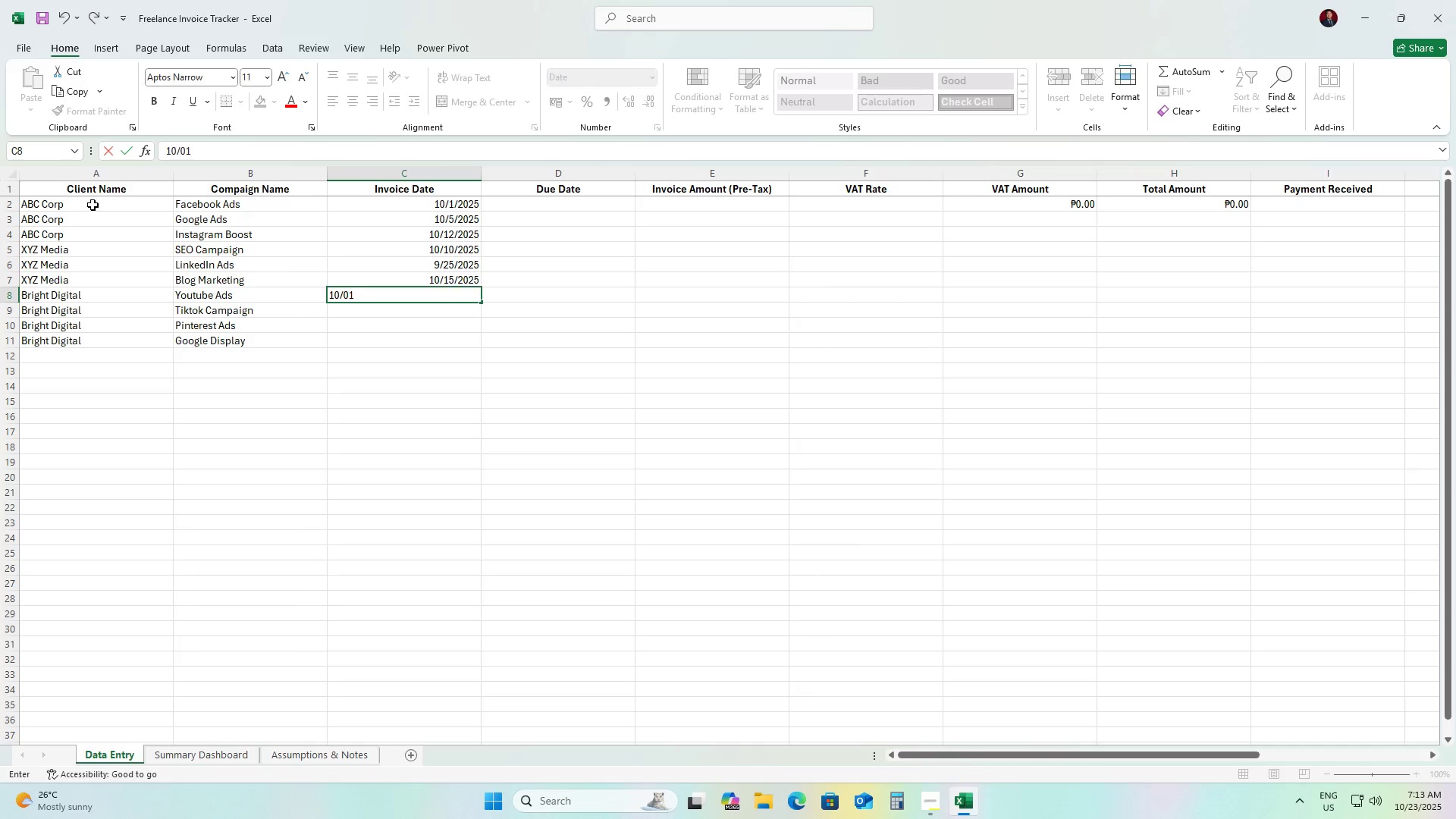 
key(NumpadDivide)
 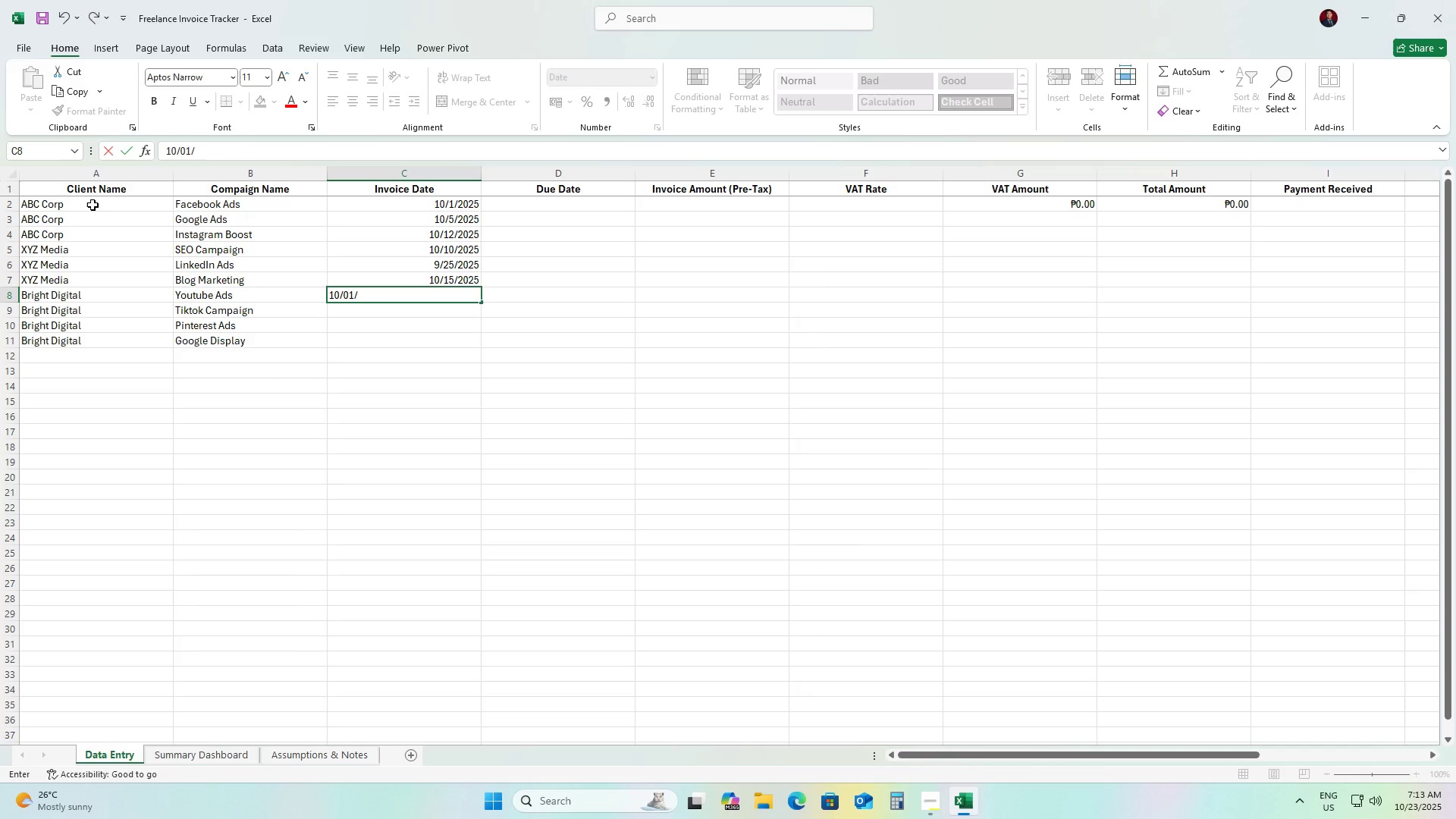 
key(Numpad2)
 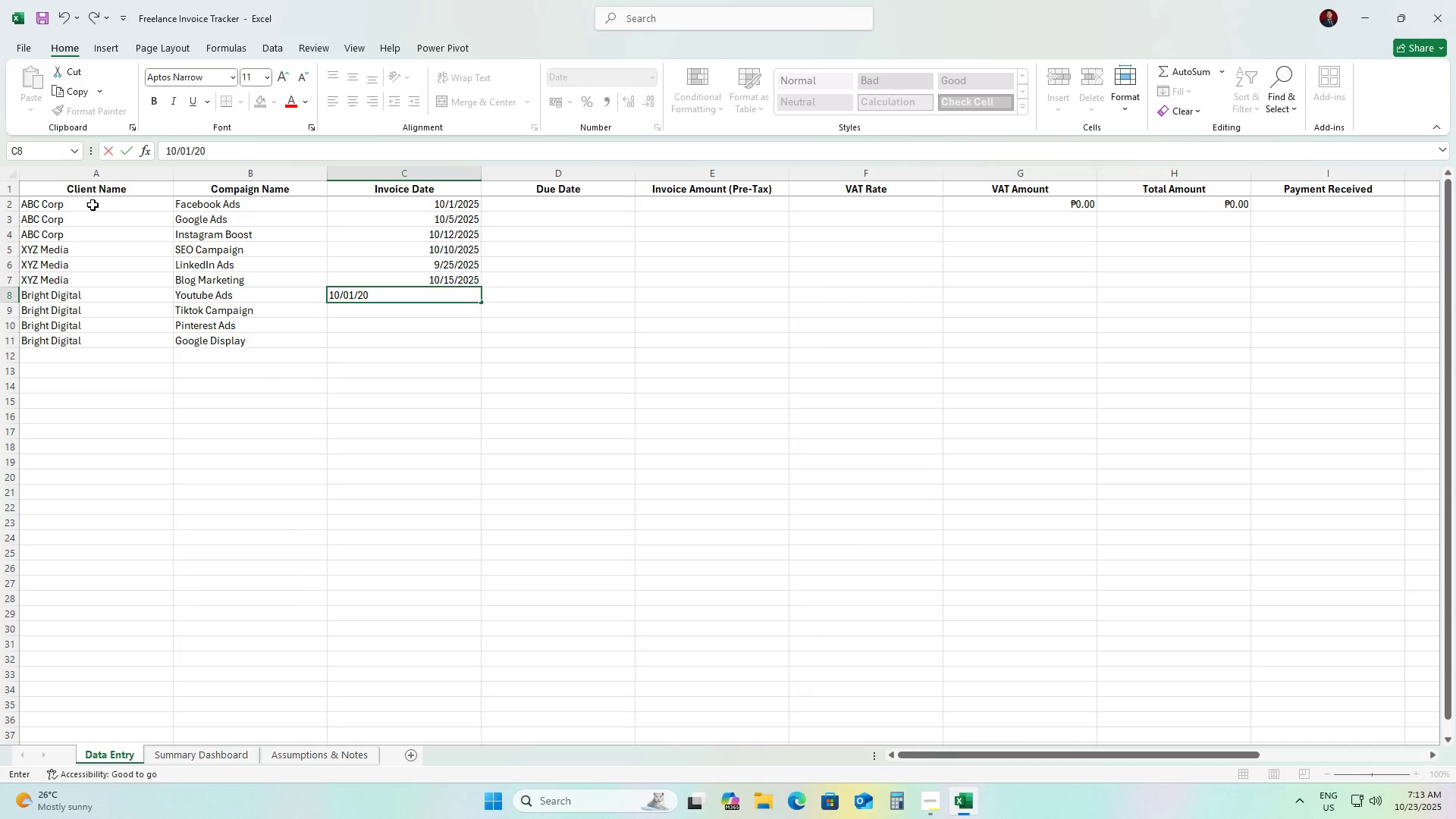 
key(Numpad0)
 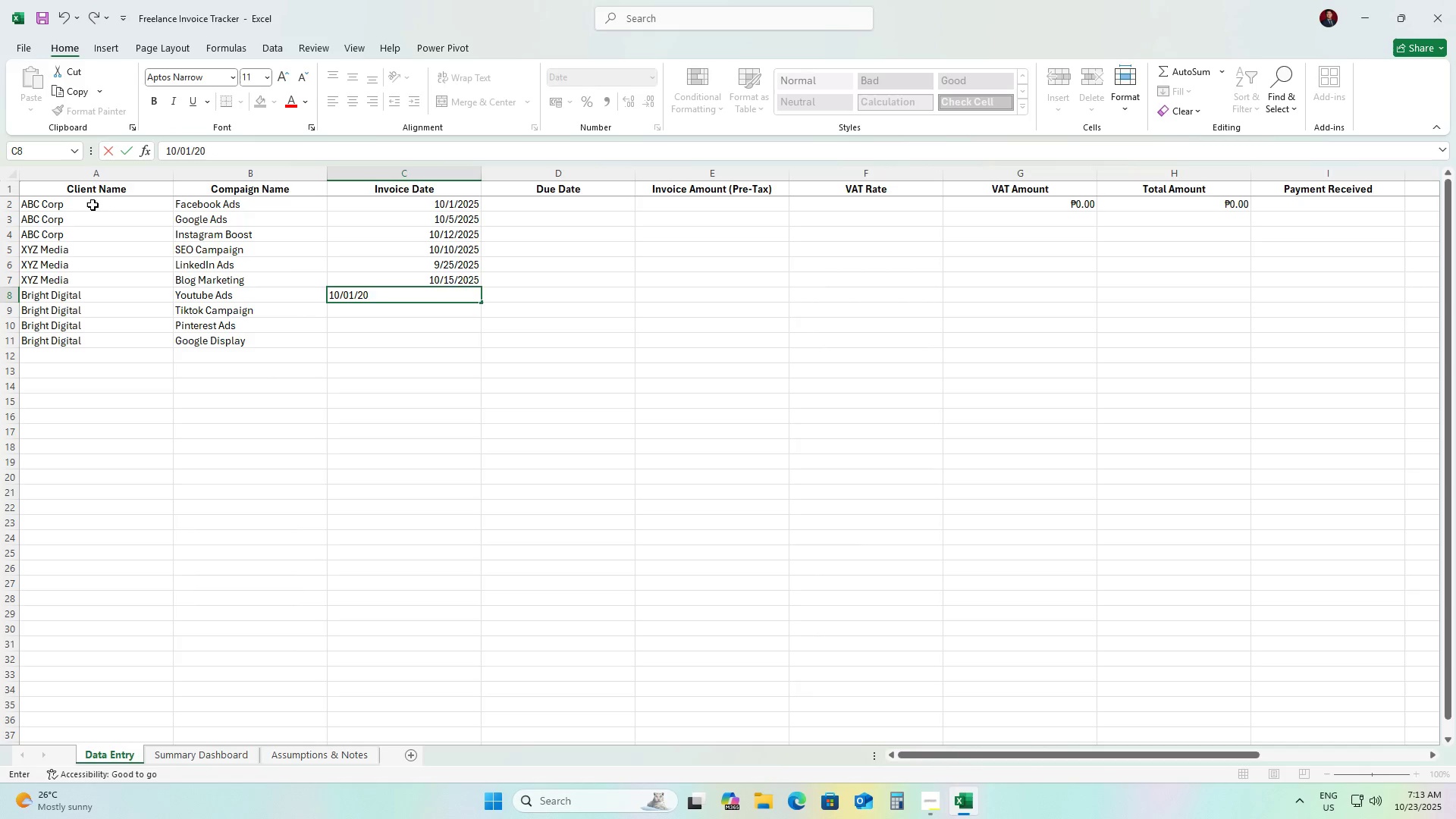 
key(Numpad2)
 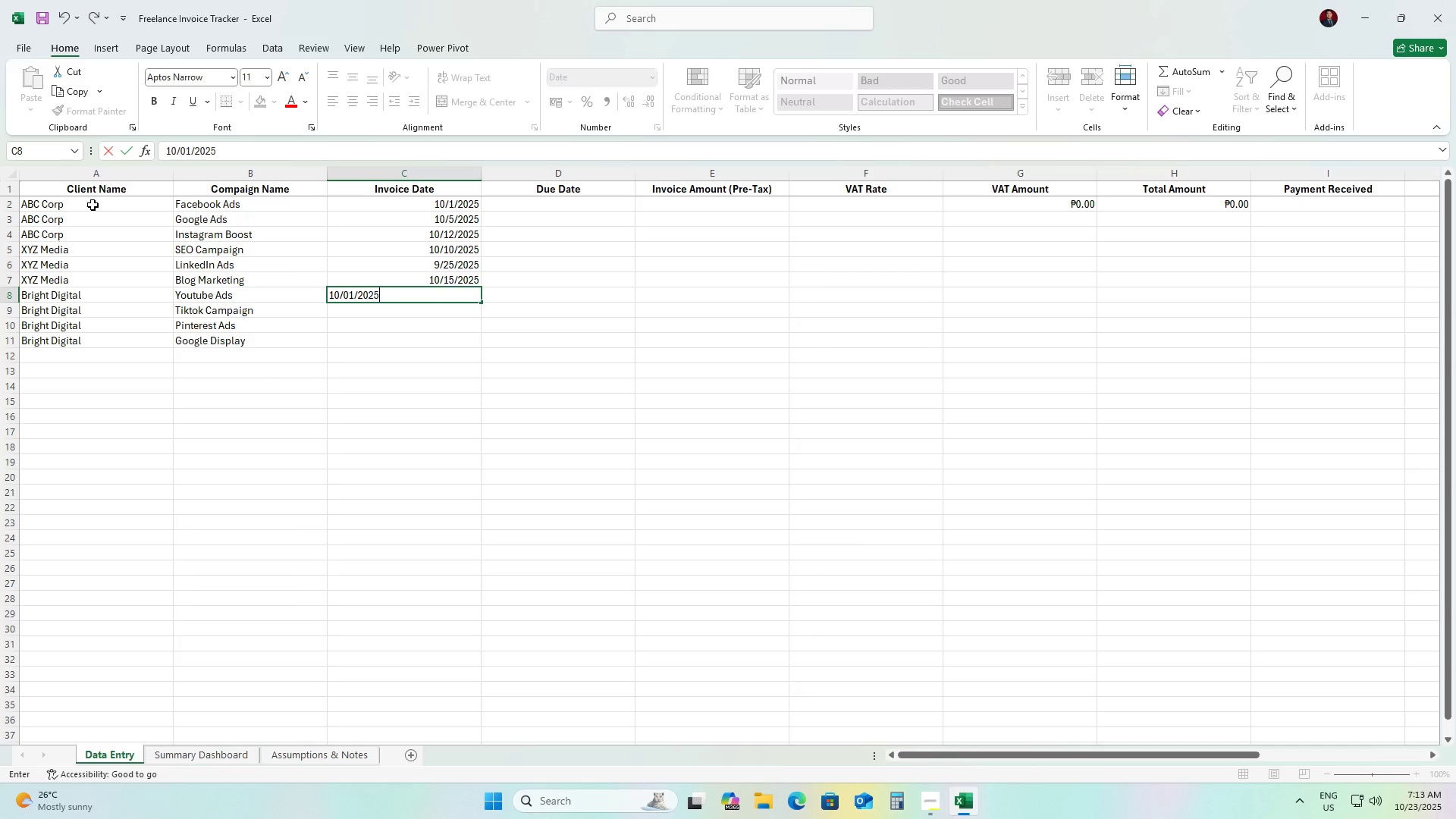 
key(Numpad5)
 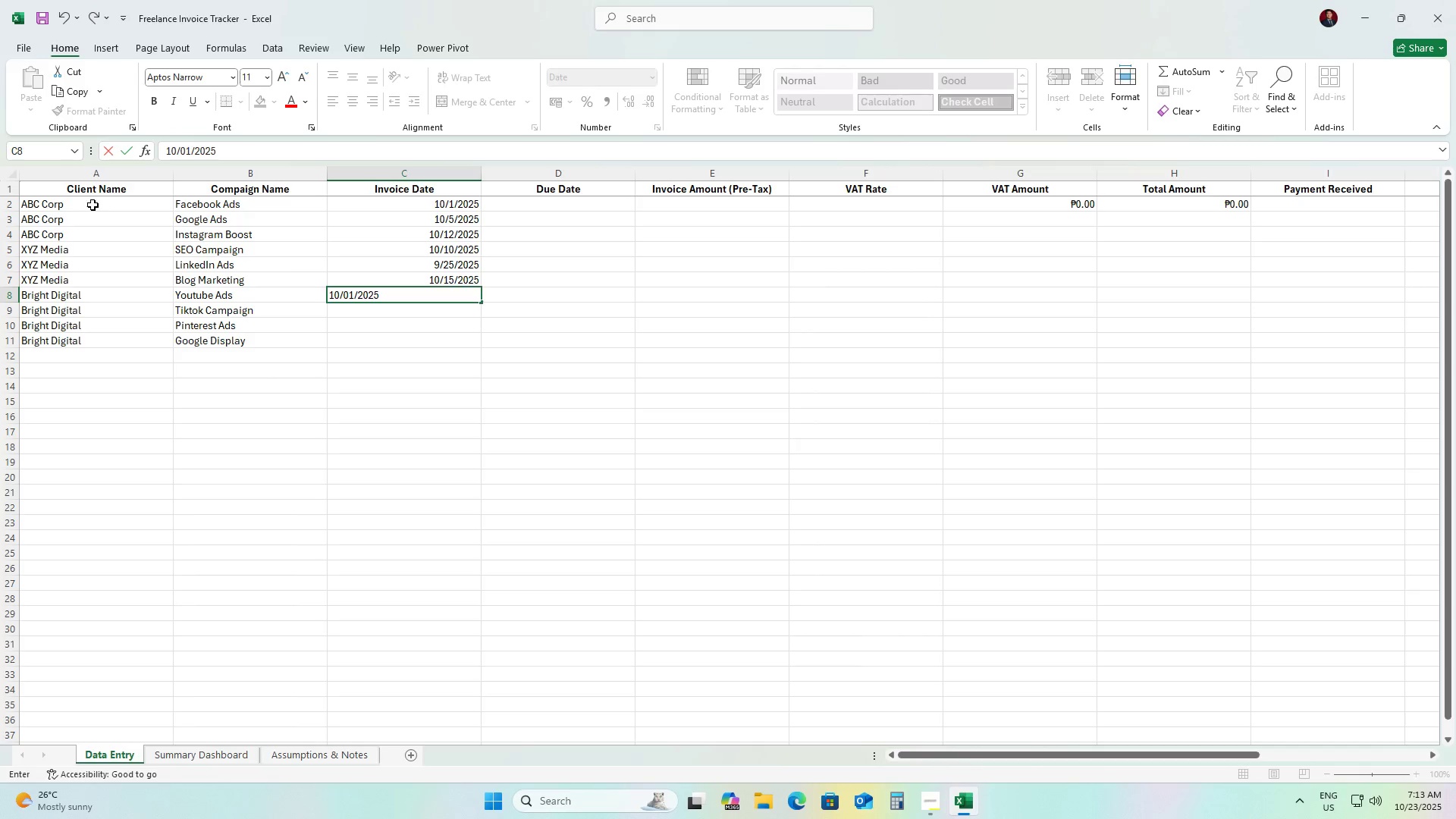 
key(ArrowDown)
 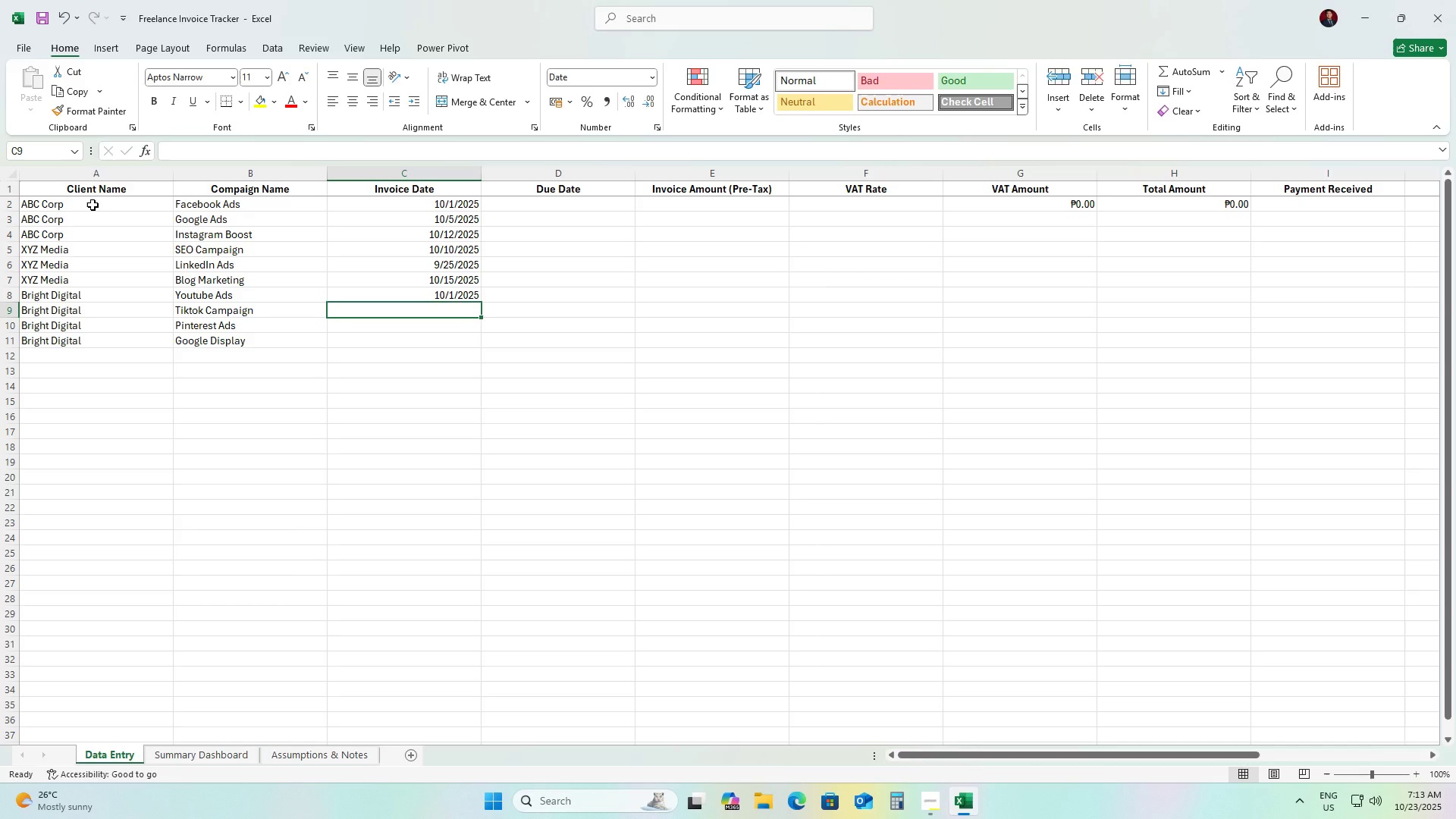 
key(Numpad0)
 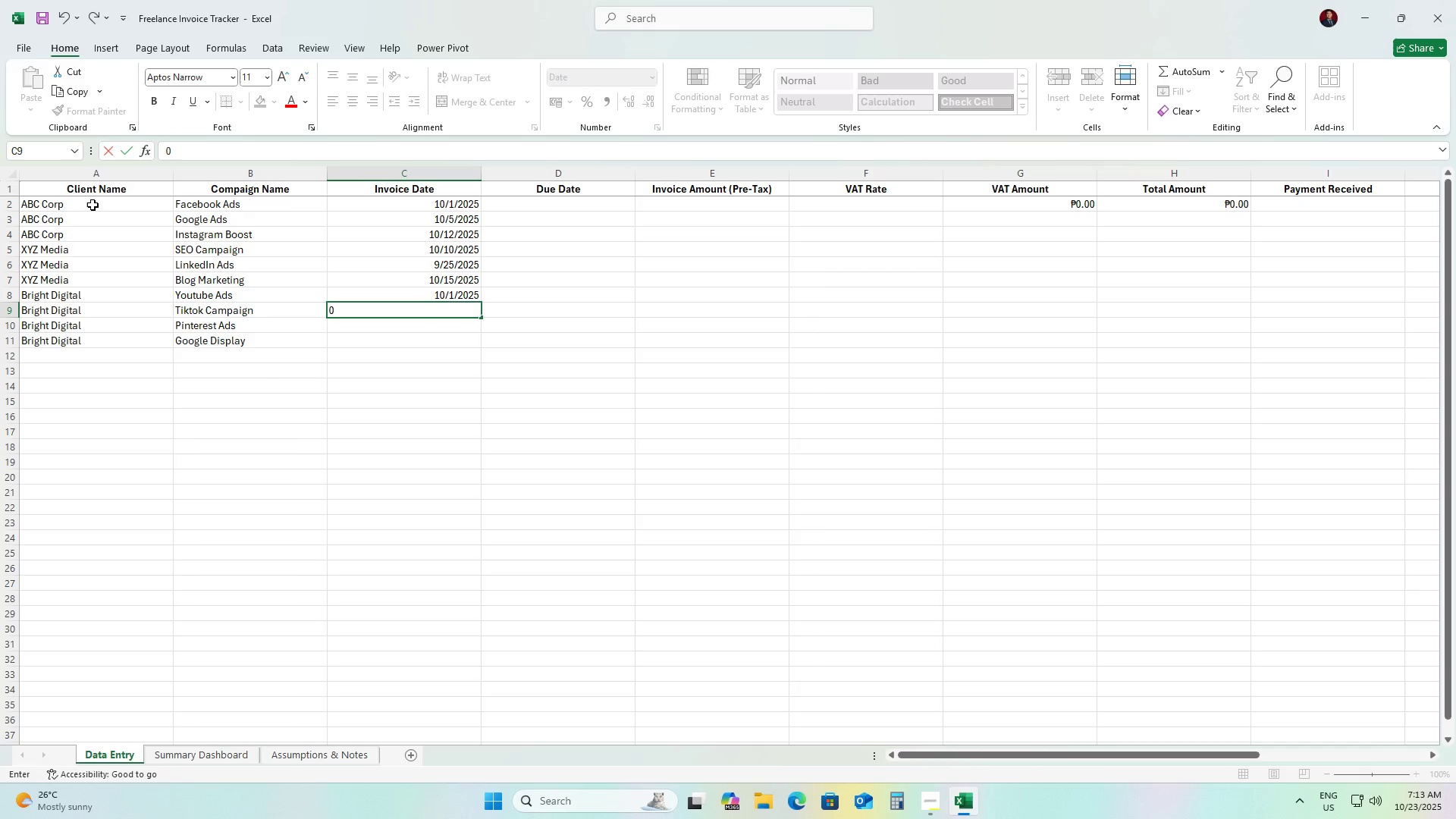 
key(Numpad9)
 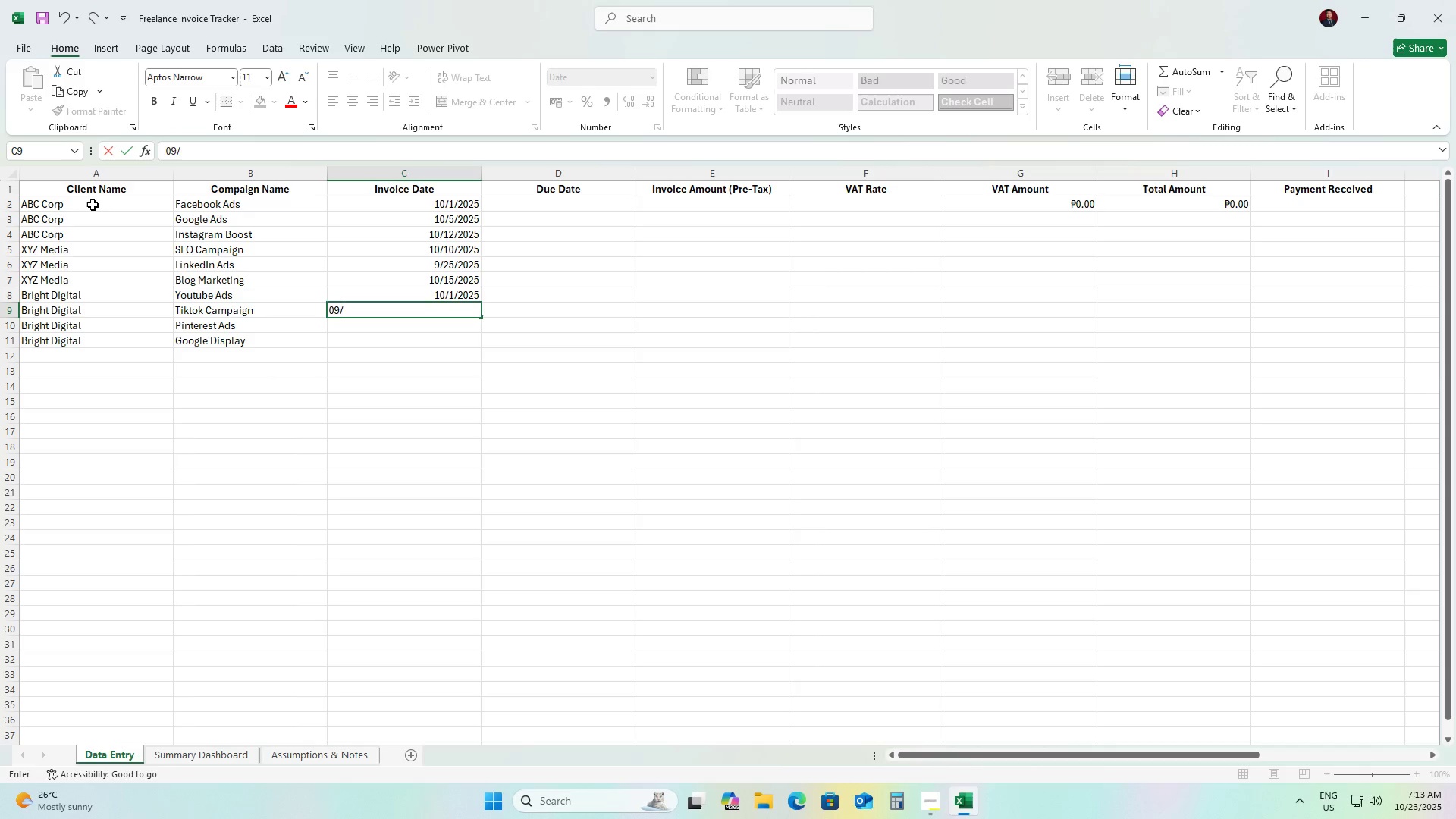 
key(NumpadDivide)
 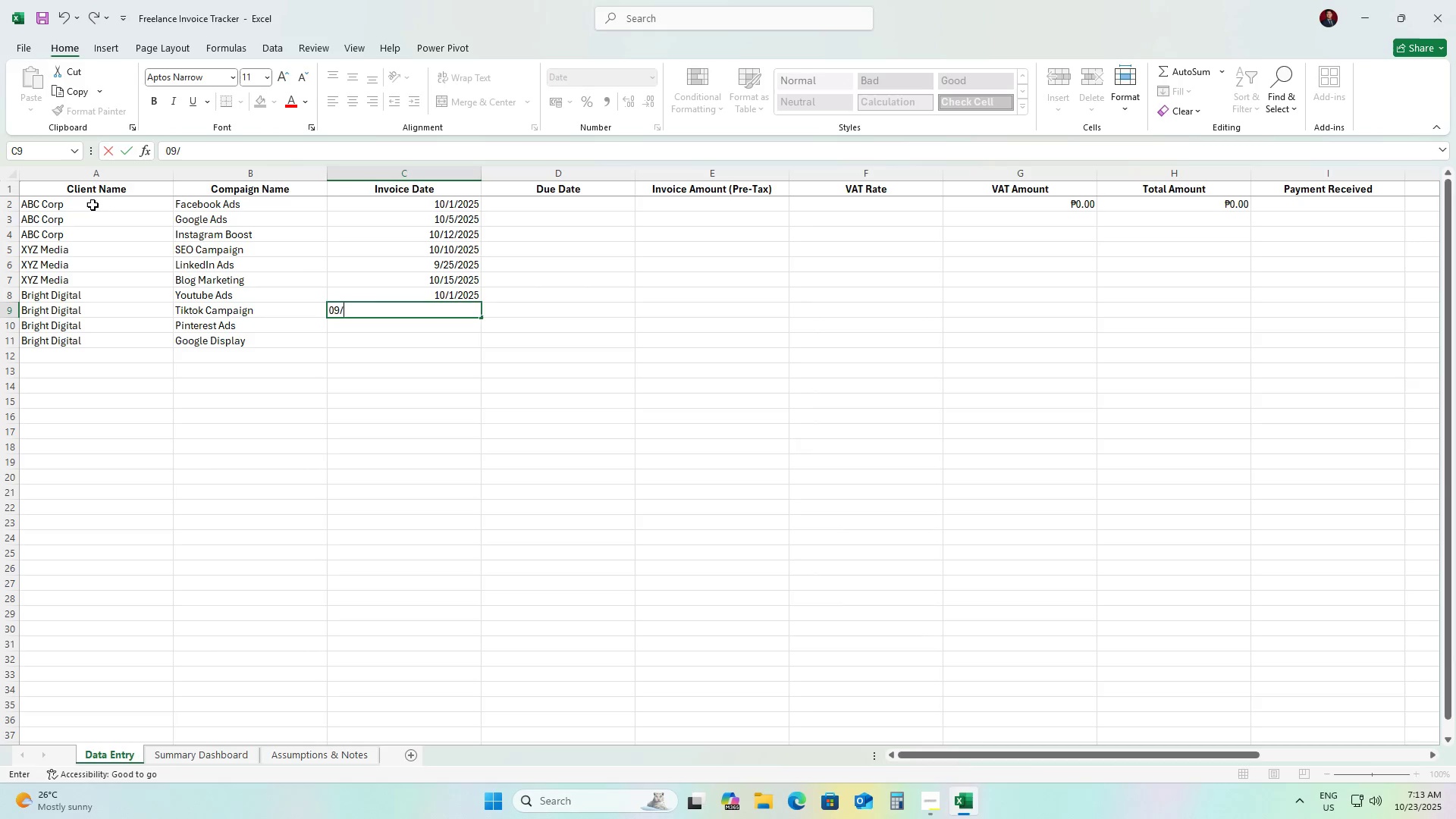 
key(Numpad2)
 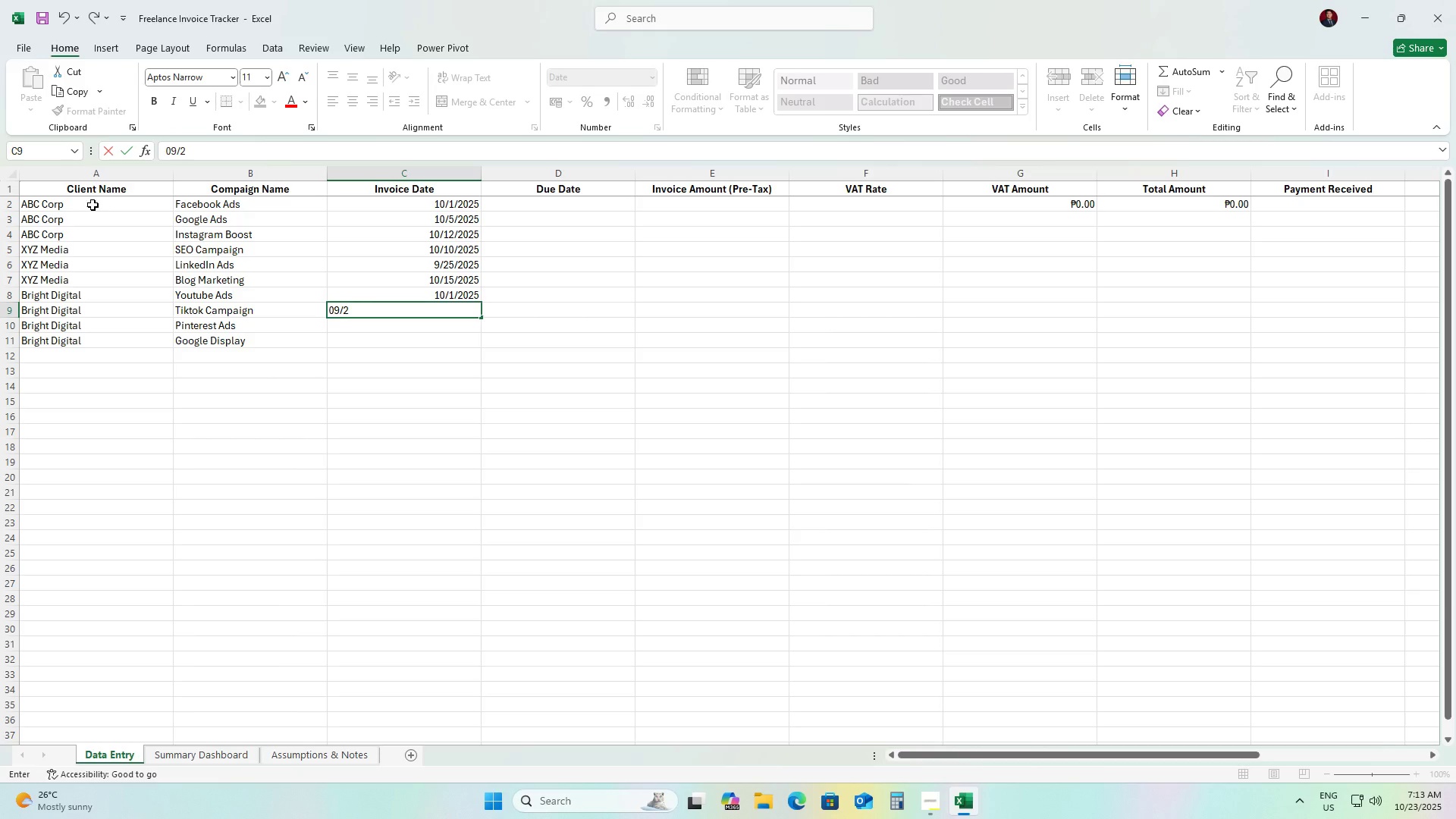 
key(Numpad8)
 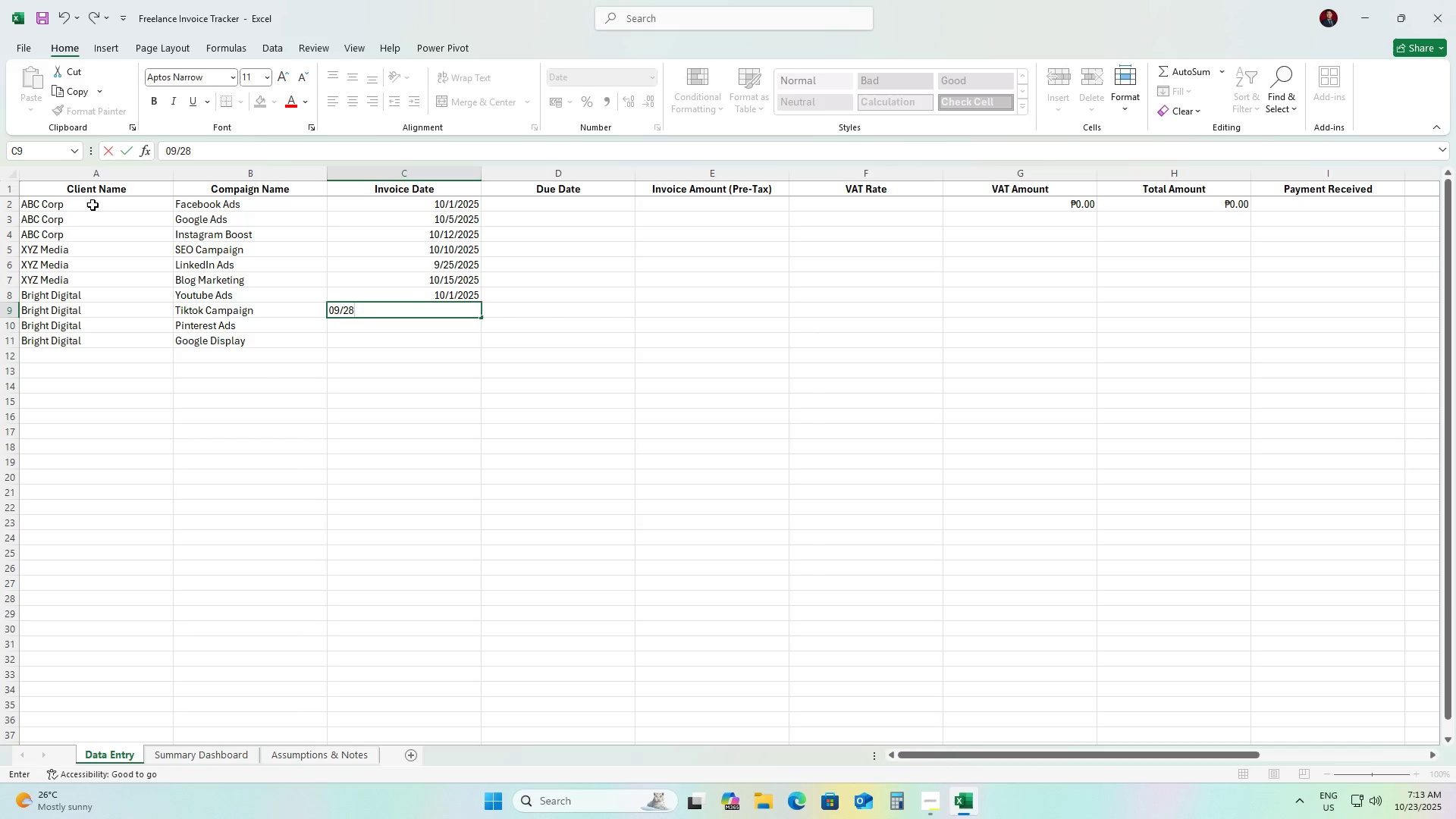 
key(NumpadDivide)
 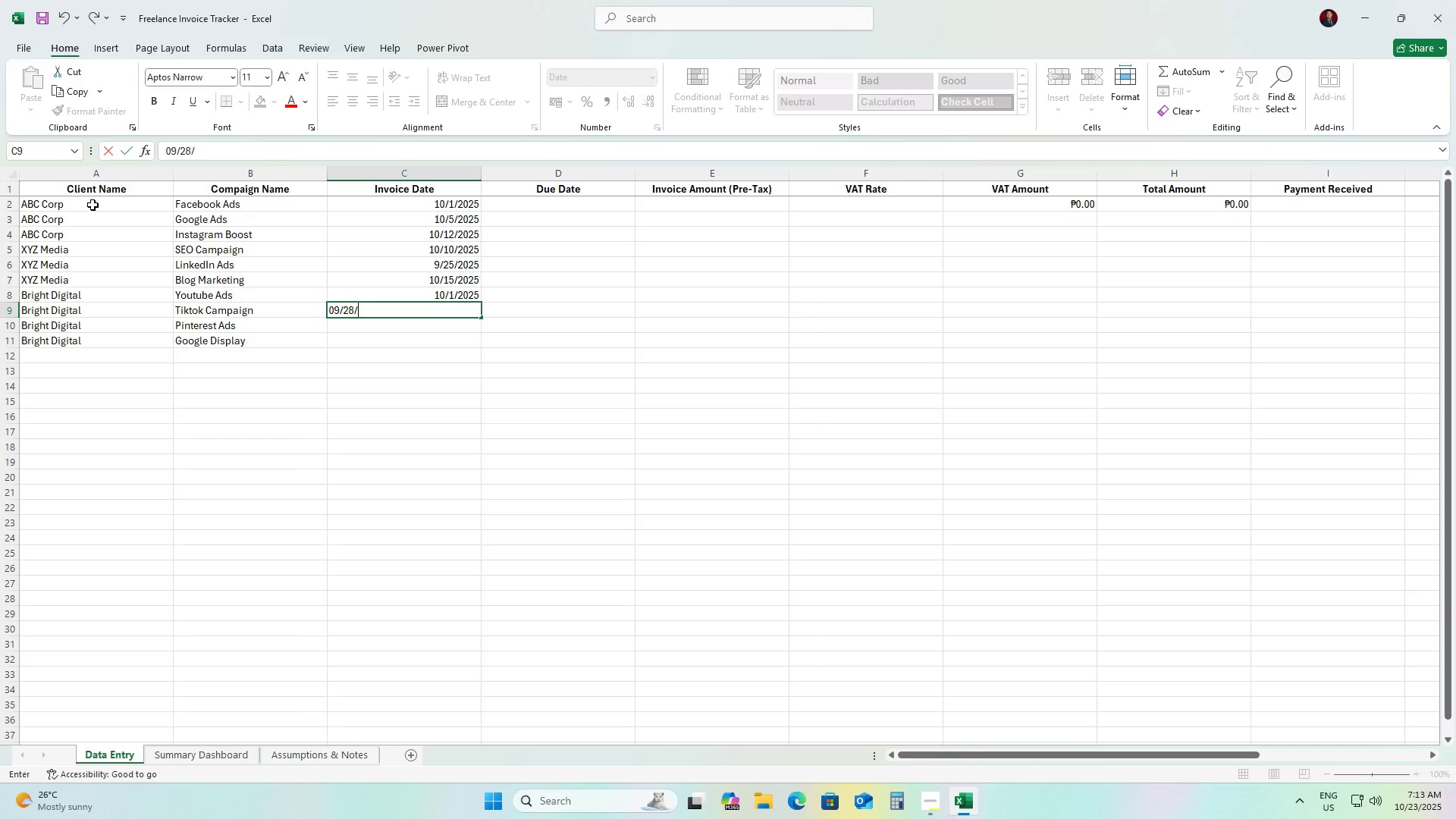 
key(Numpad2)
 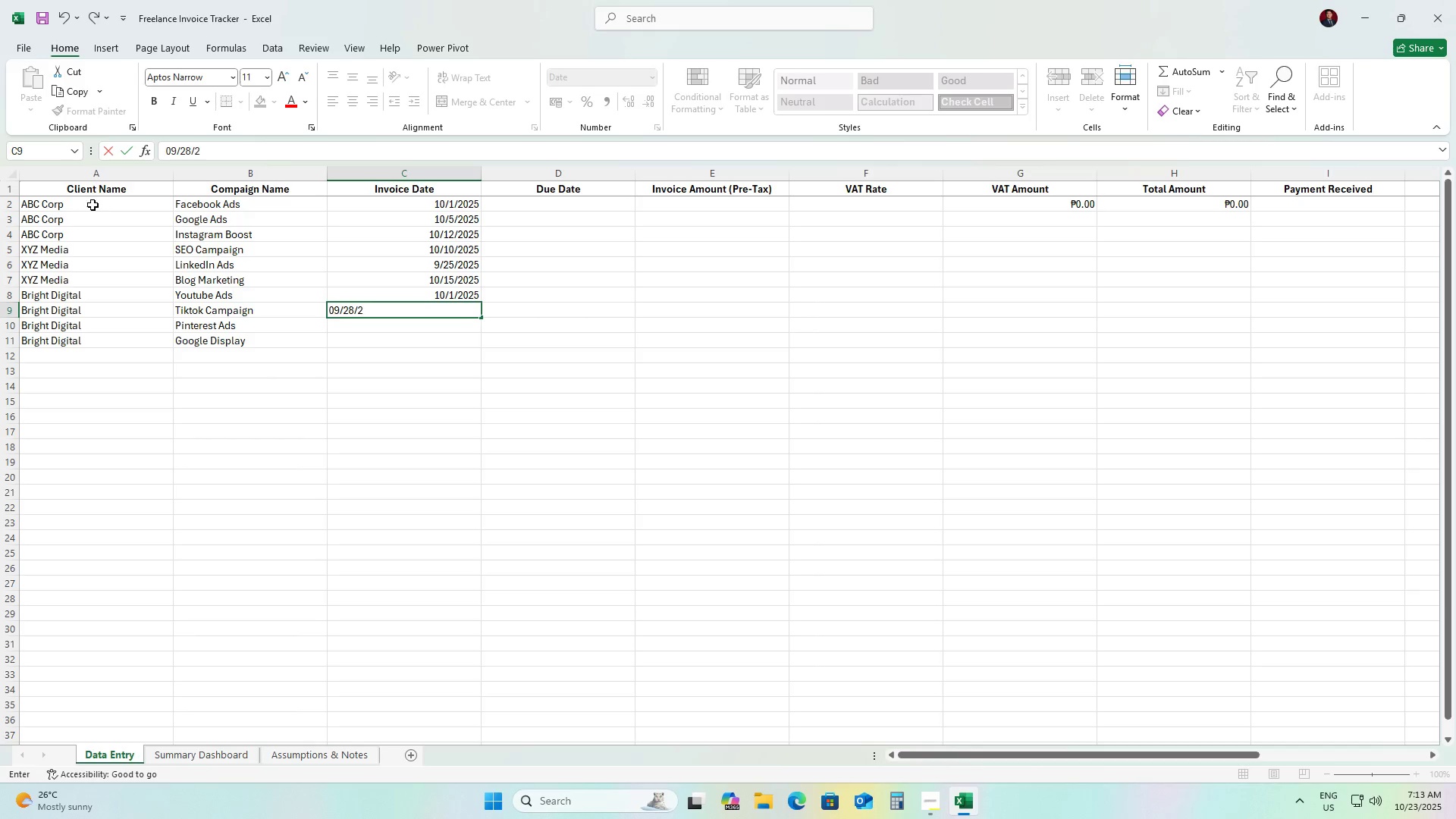 
key(Numpad0)
 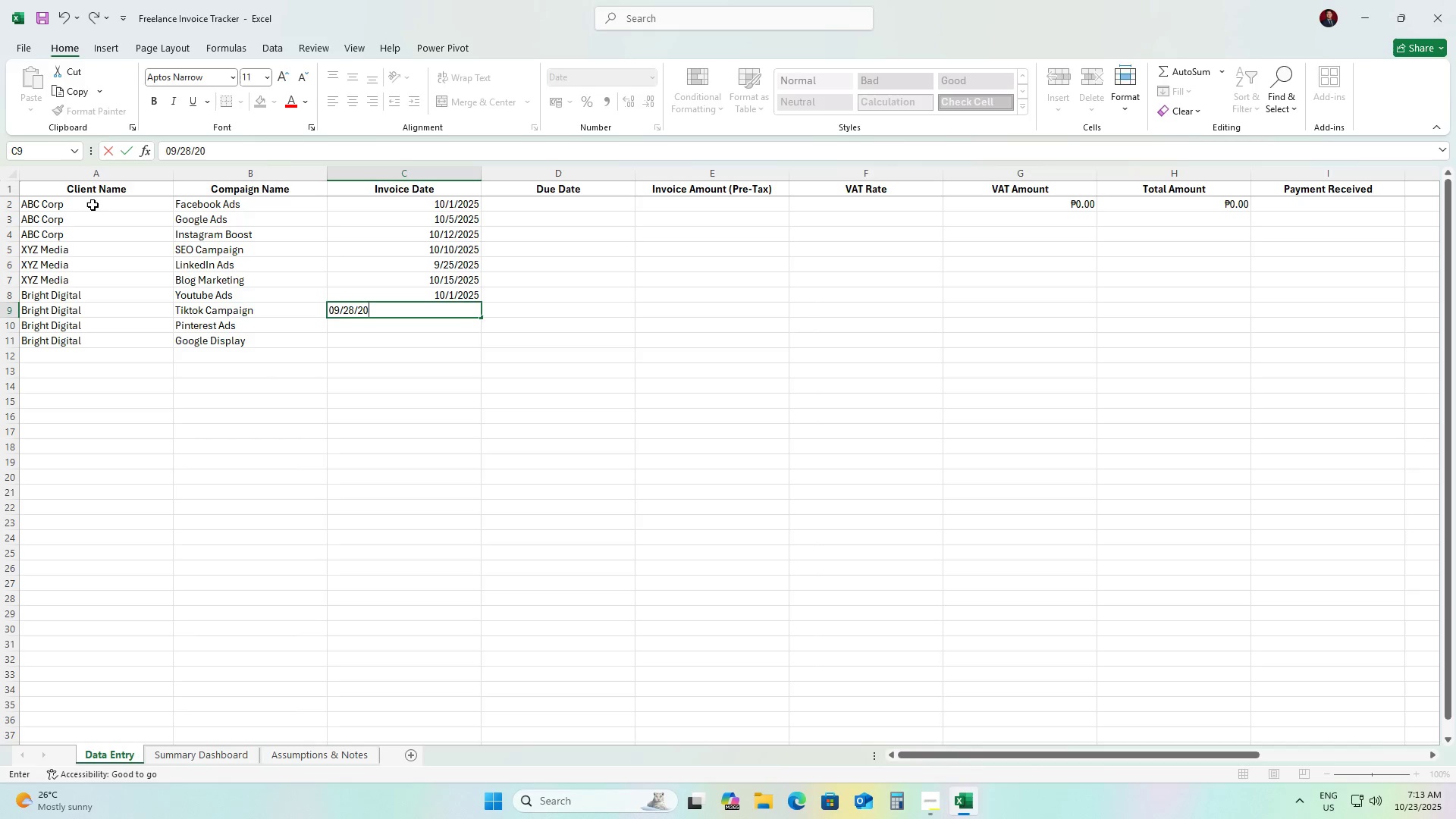 
key(Numpad2)
 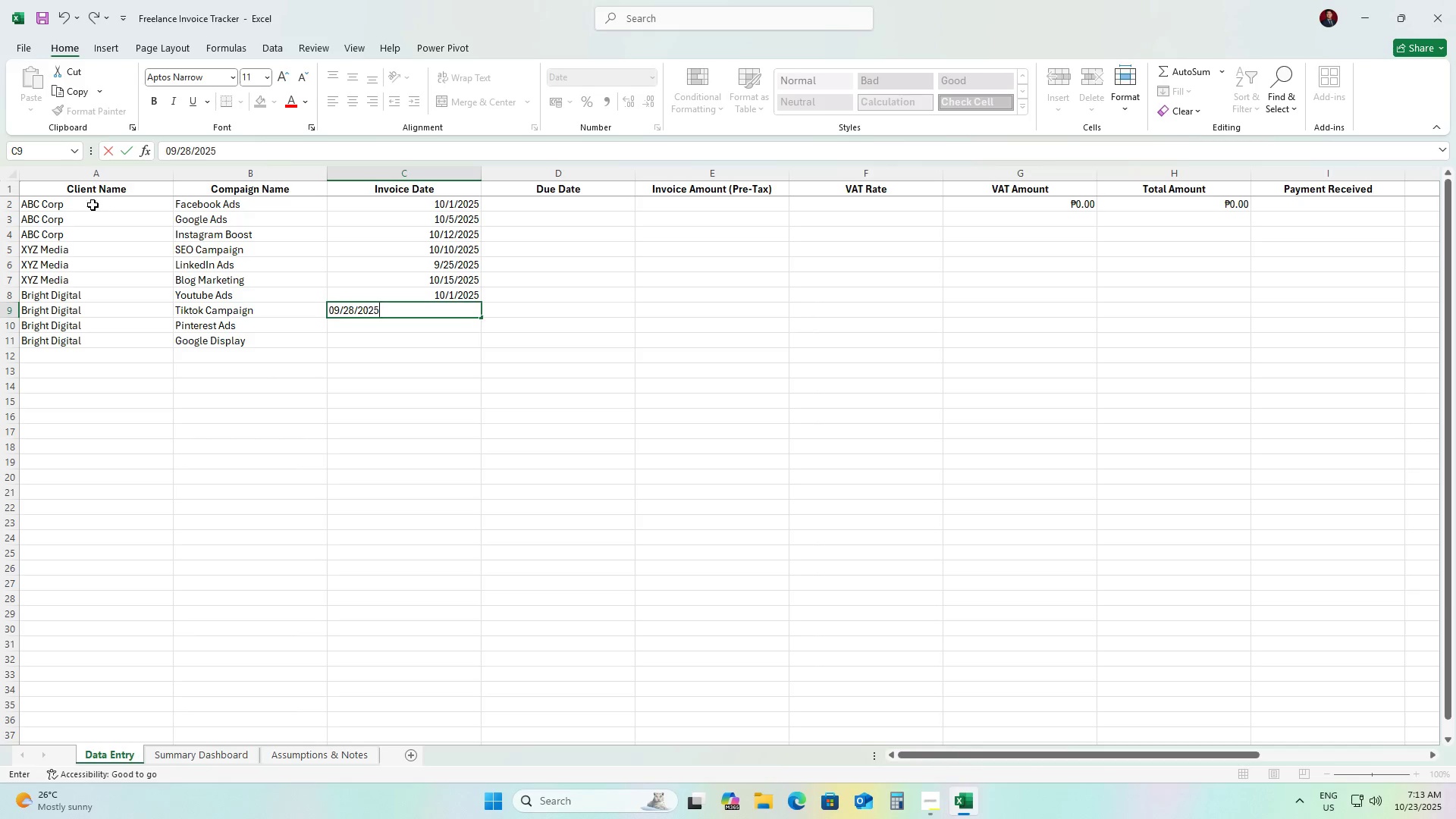 
key(Numpad5)
 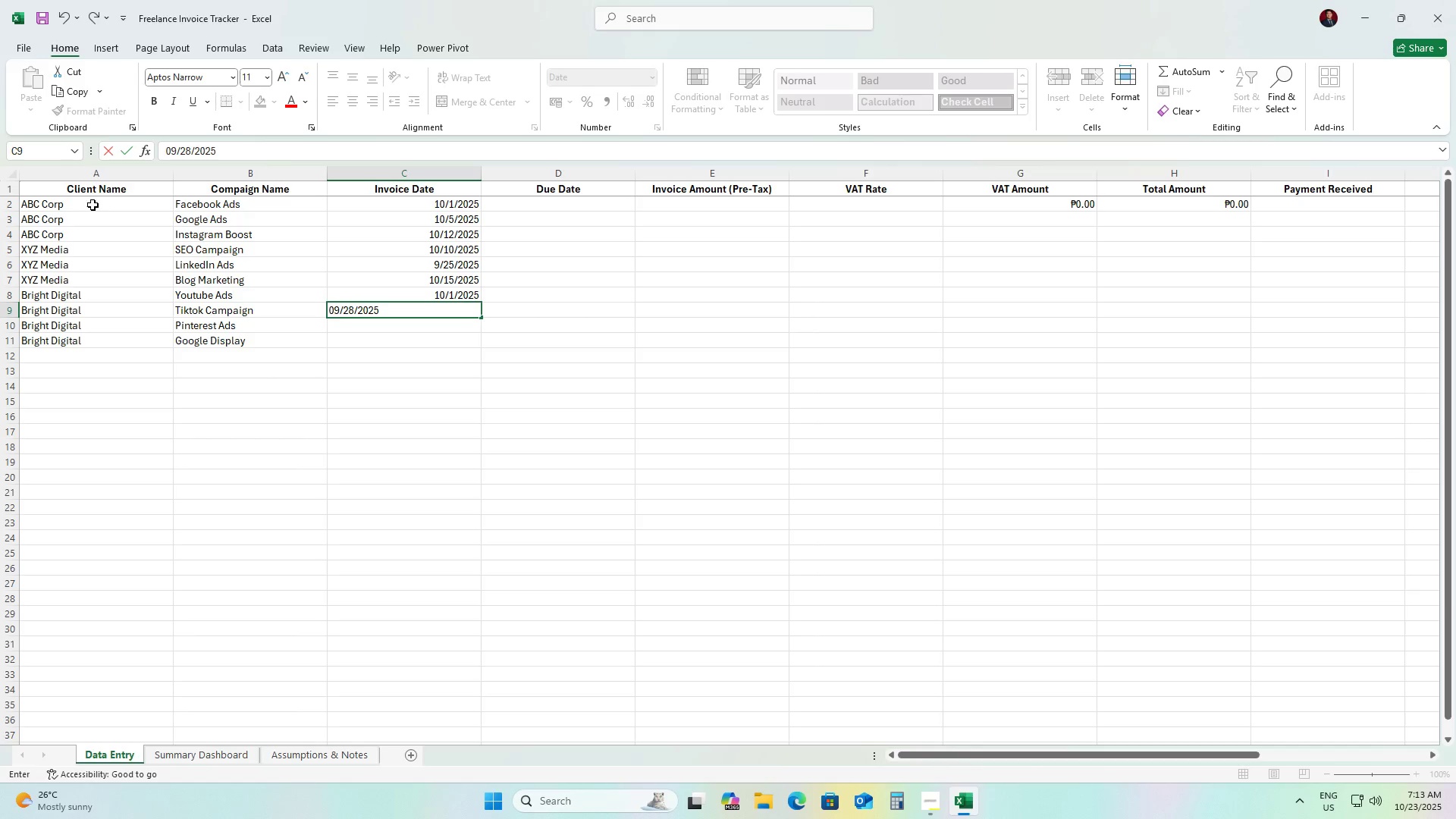 
key(ArrowDown)
 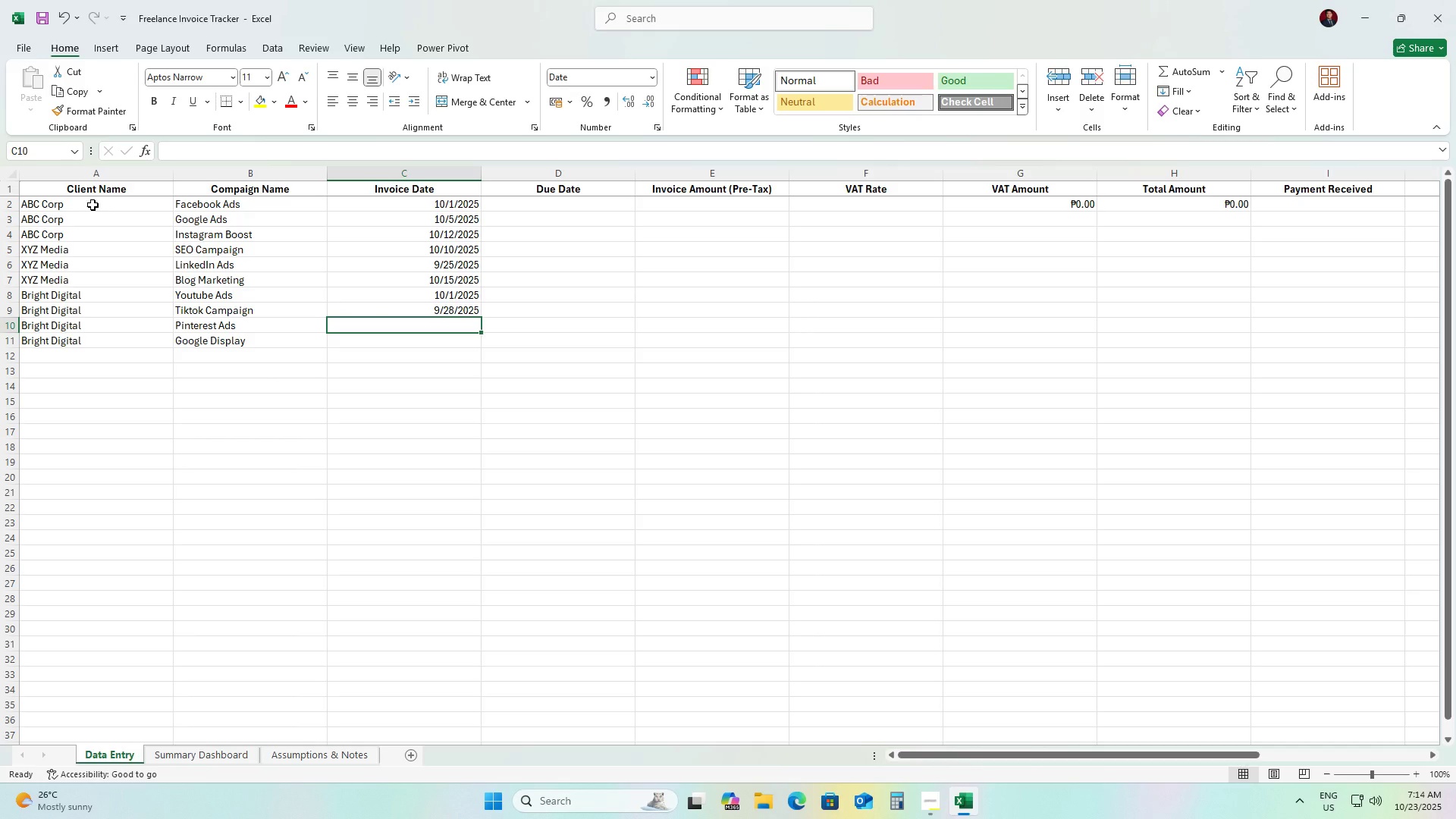 
key(Numpad1)
 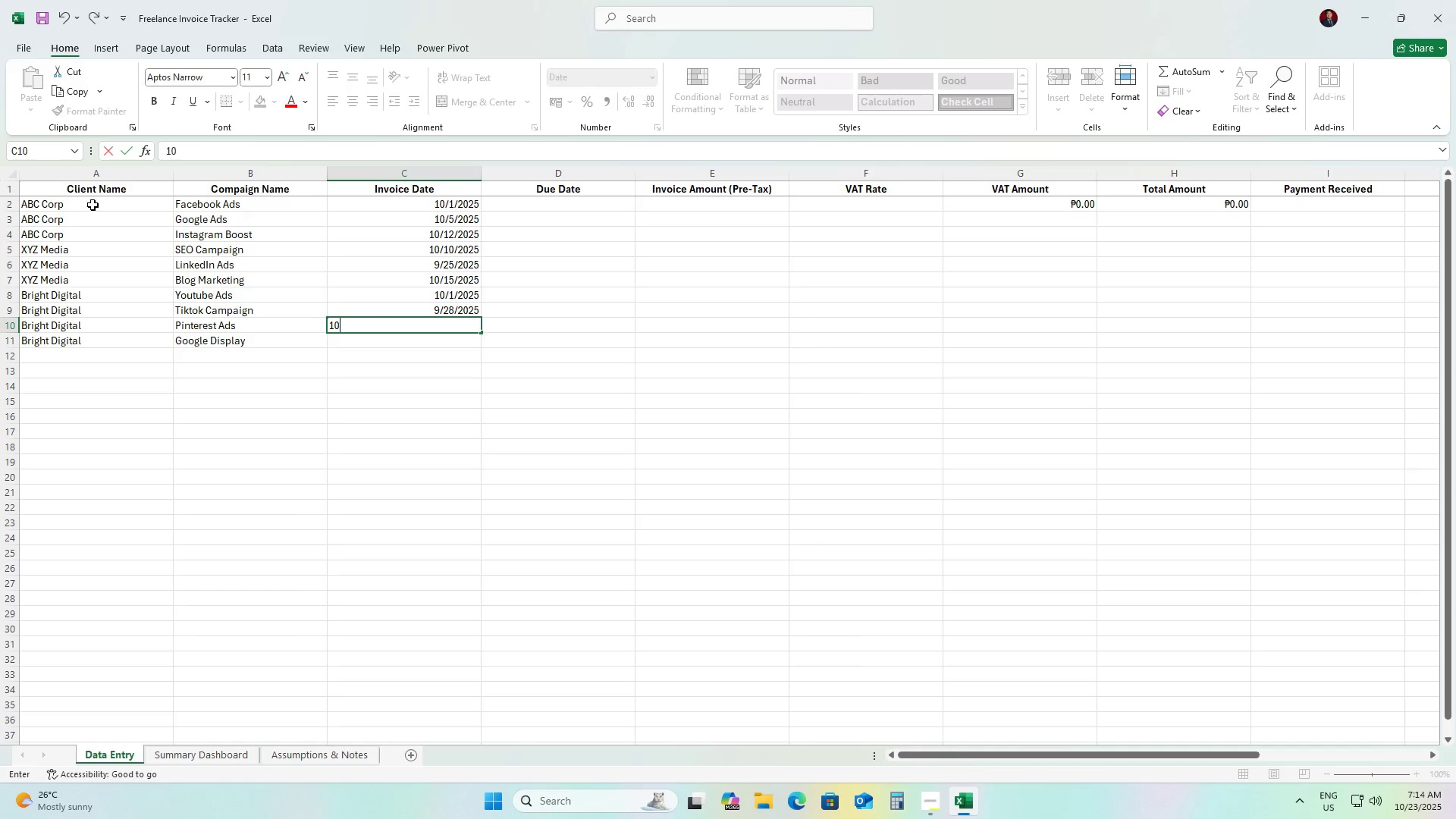 
key(Numpad0)
 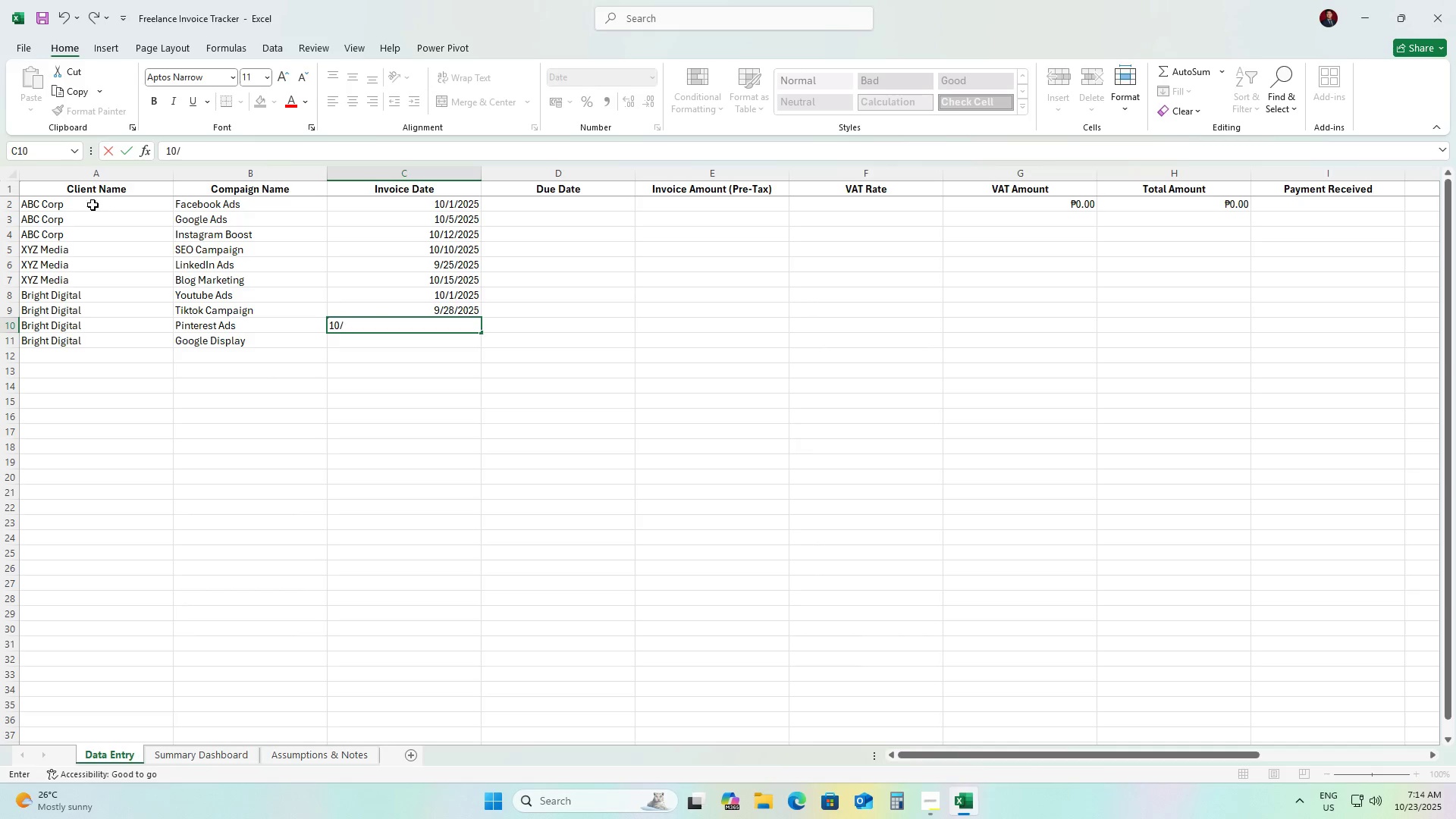 
key(NumpadDivide)
 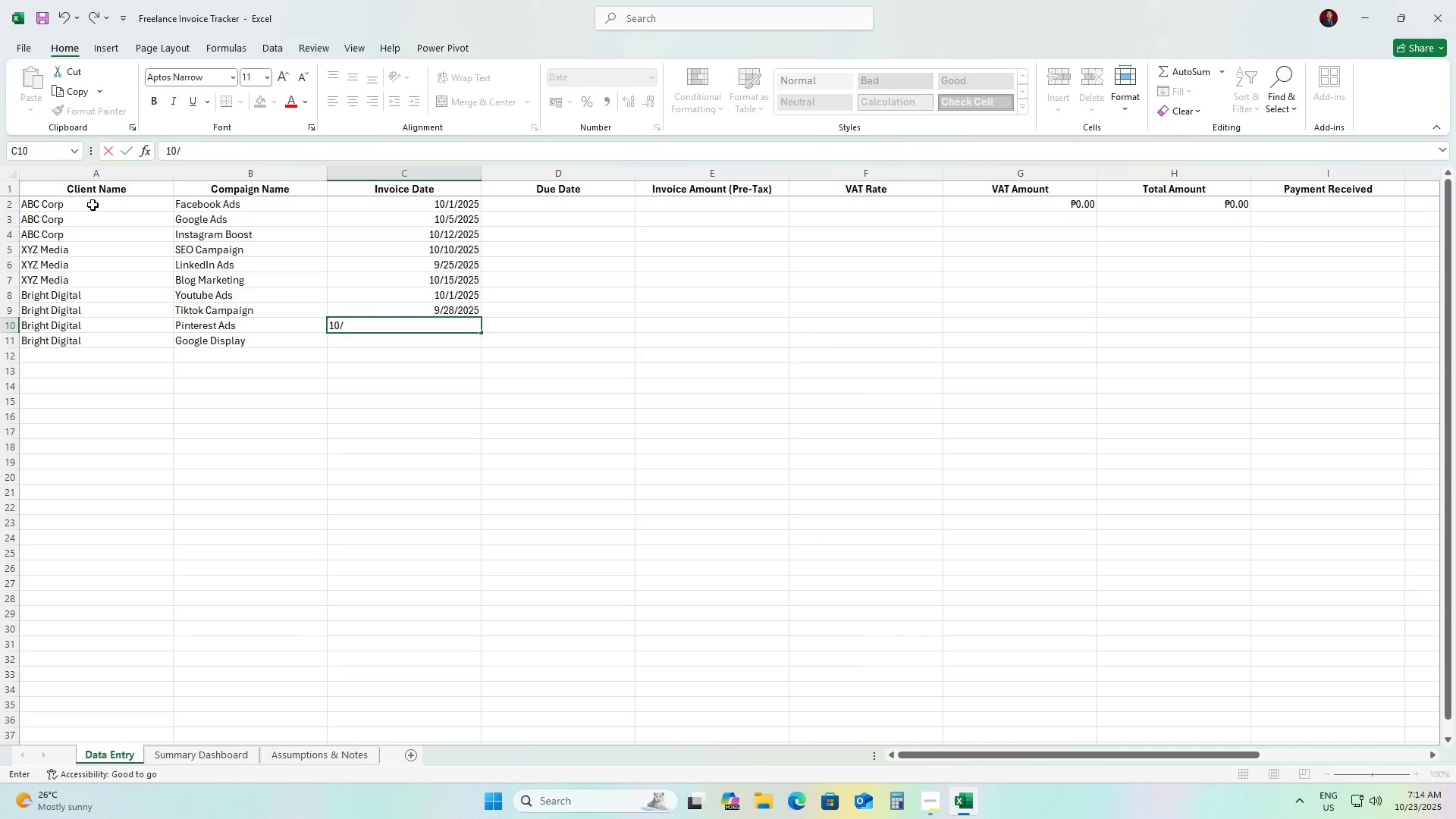 
key(Numpad0)
 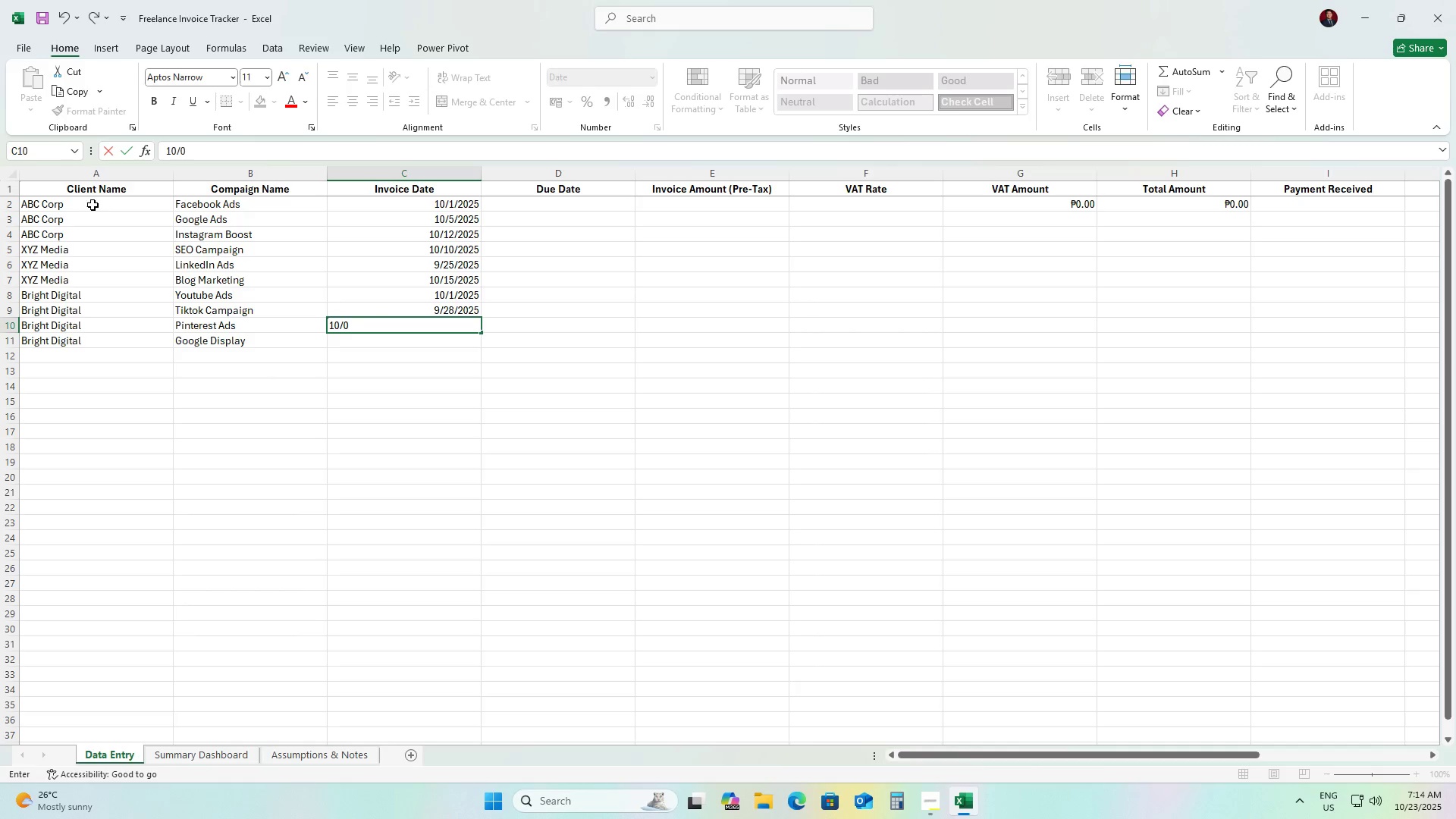 
key(Numpad5)
 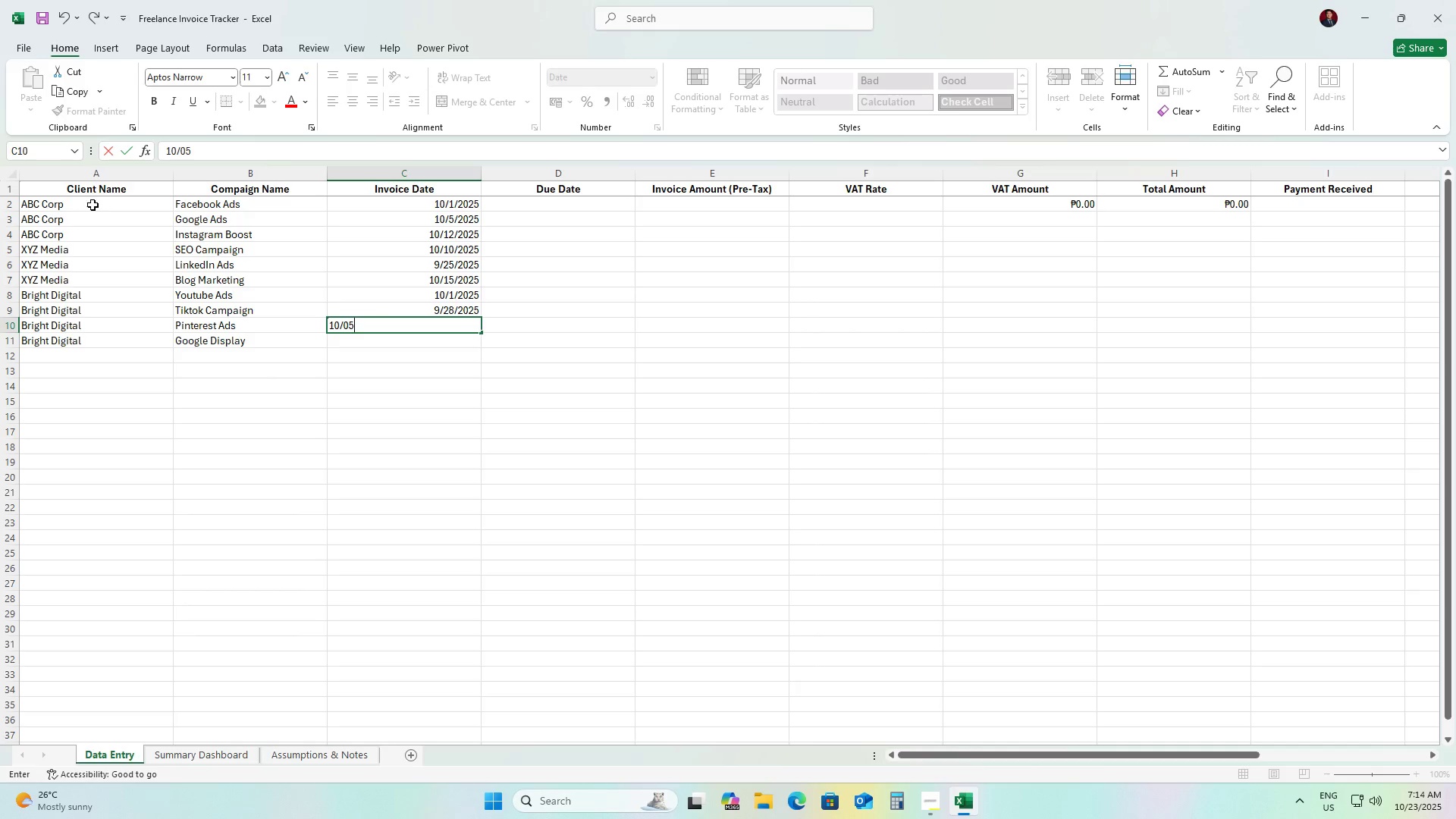 
key(NumpadDivide)
 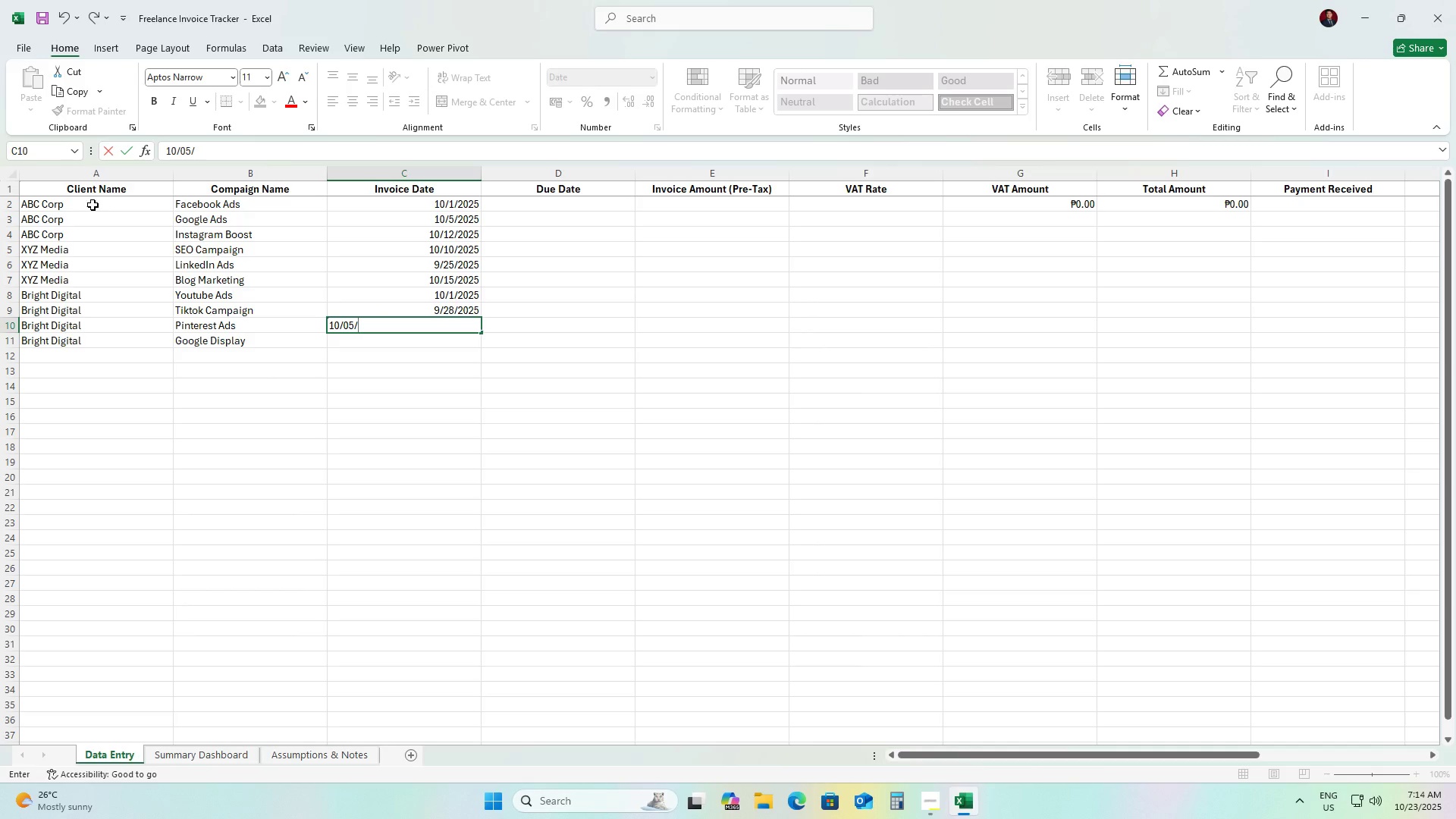 
key(Numpad2)
 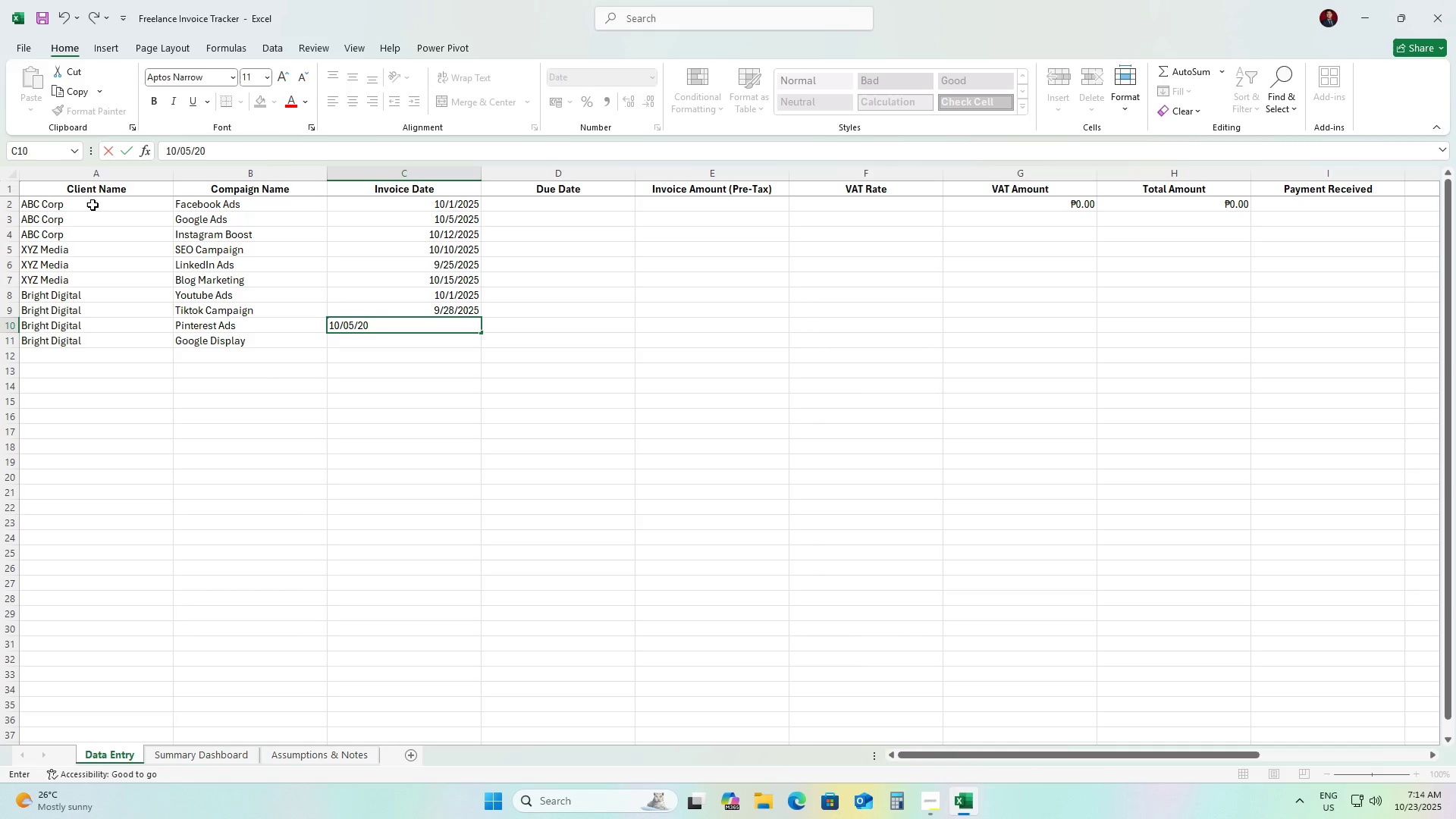 
key(Numpad0)
 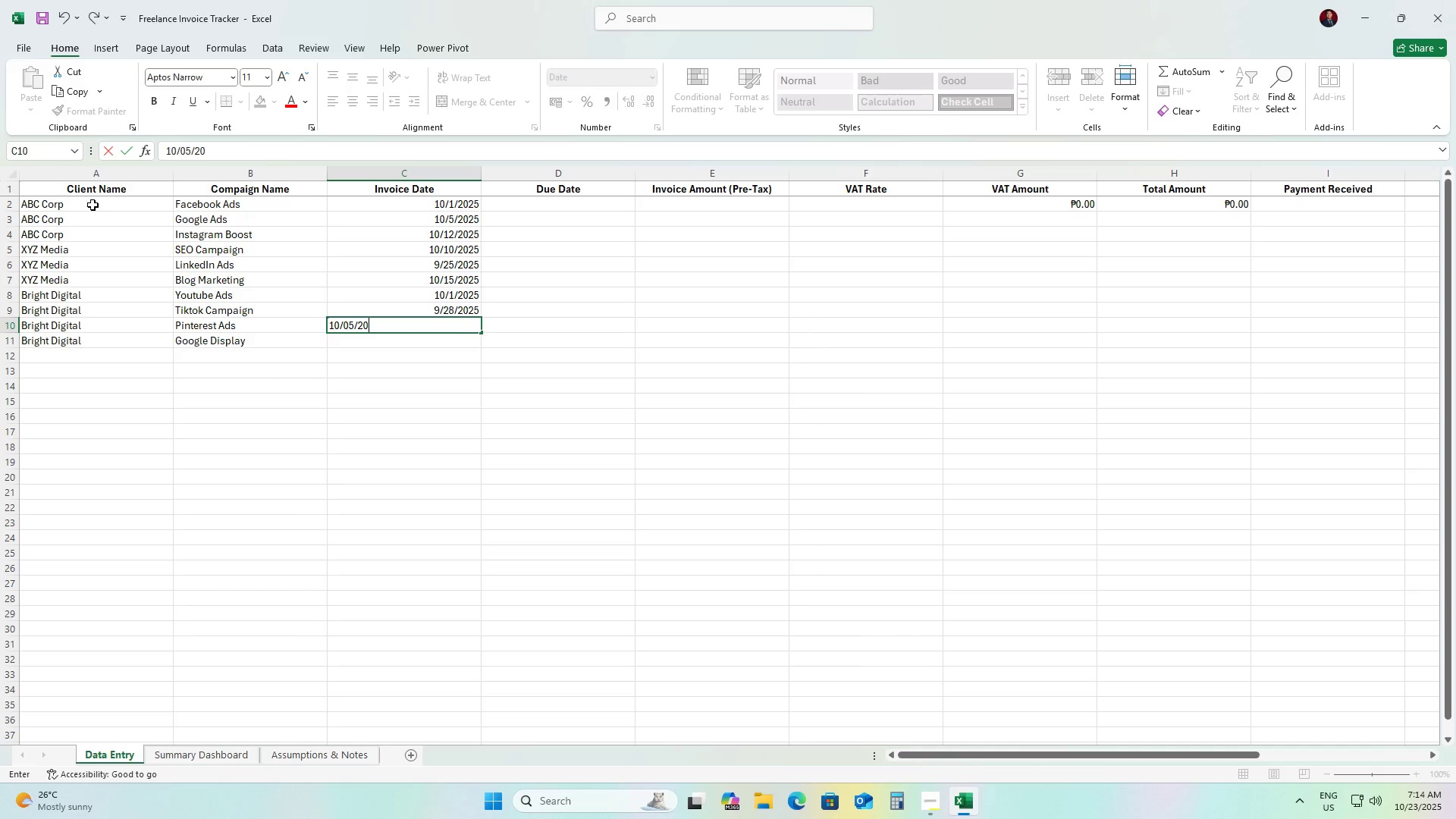 
key(Numpad2)
 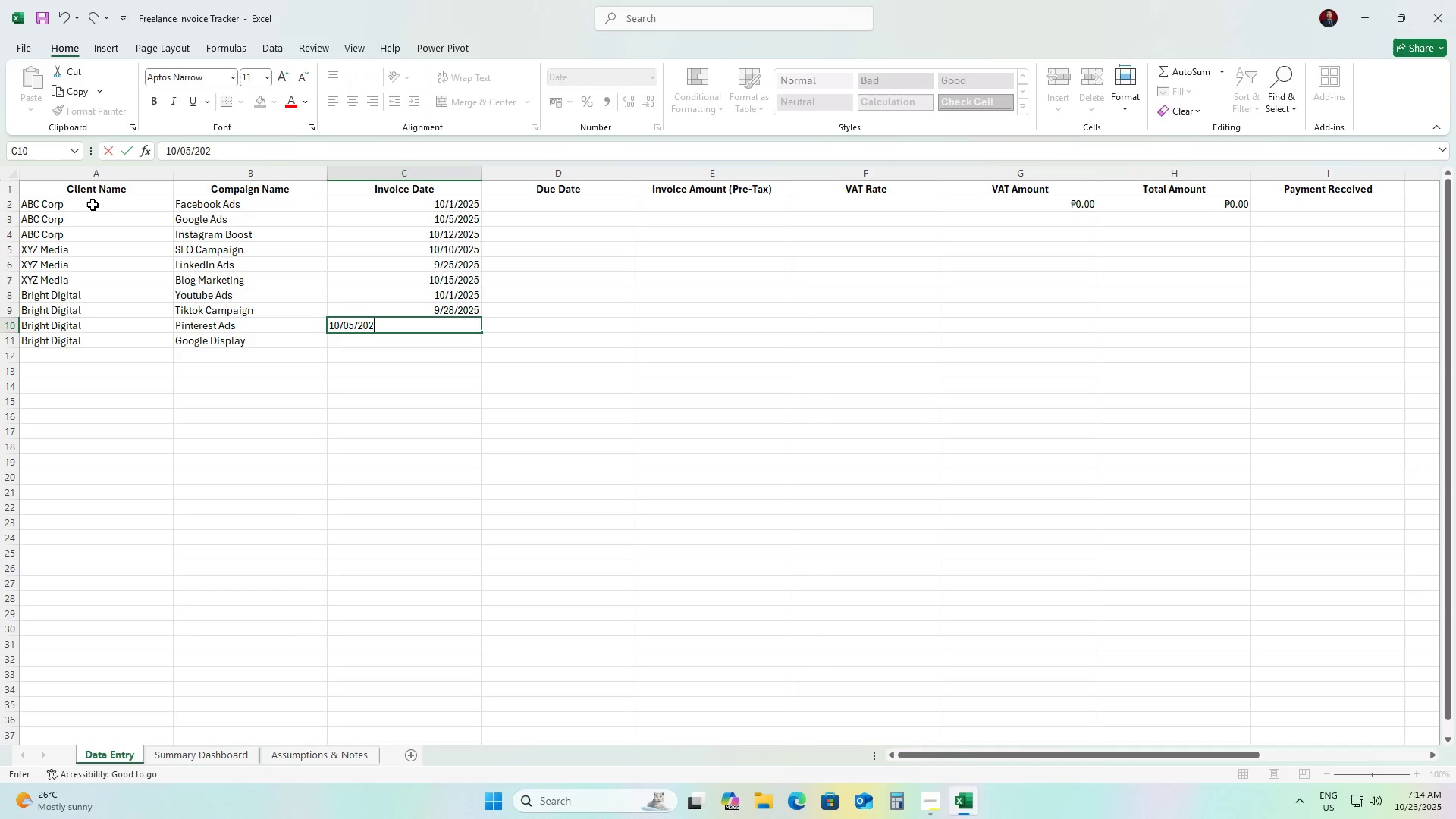 
key(Numpad5)
 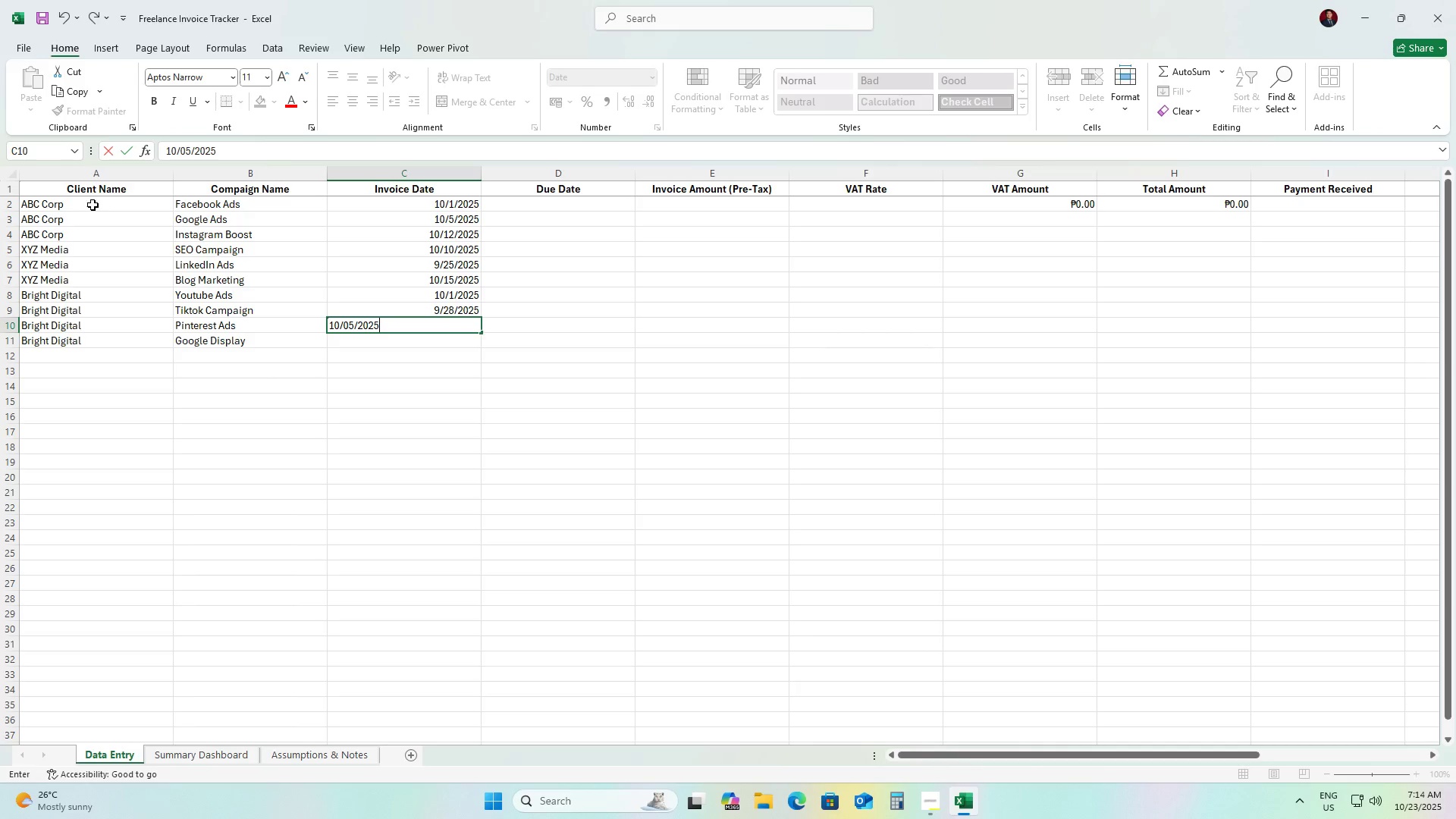 
key(ArrowDown)
 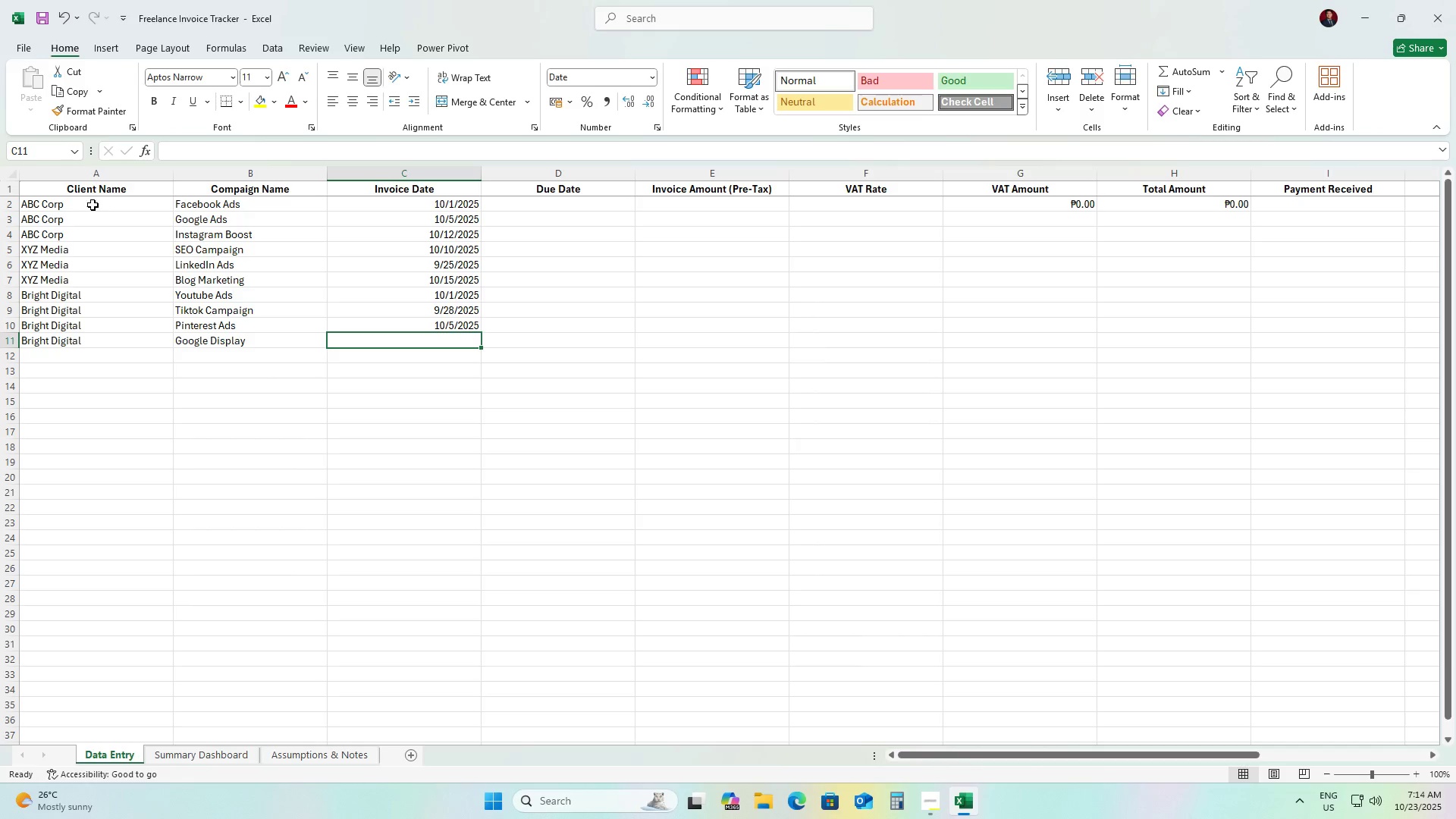 
key(Numpad1)
 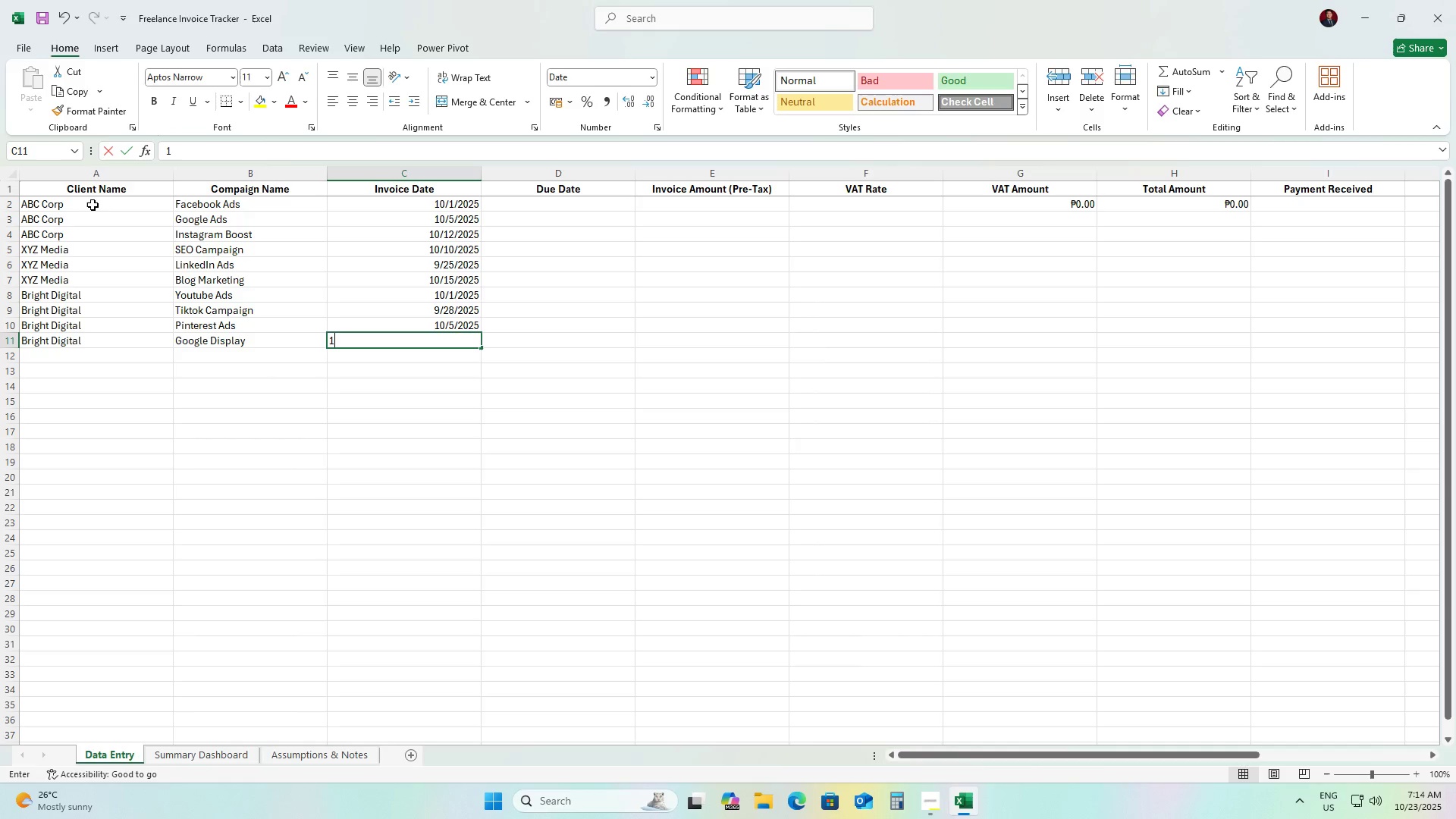 
key(Numpad0)
 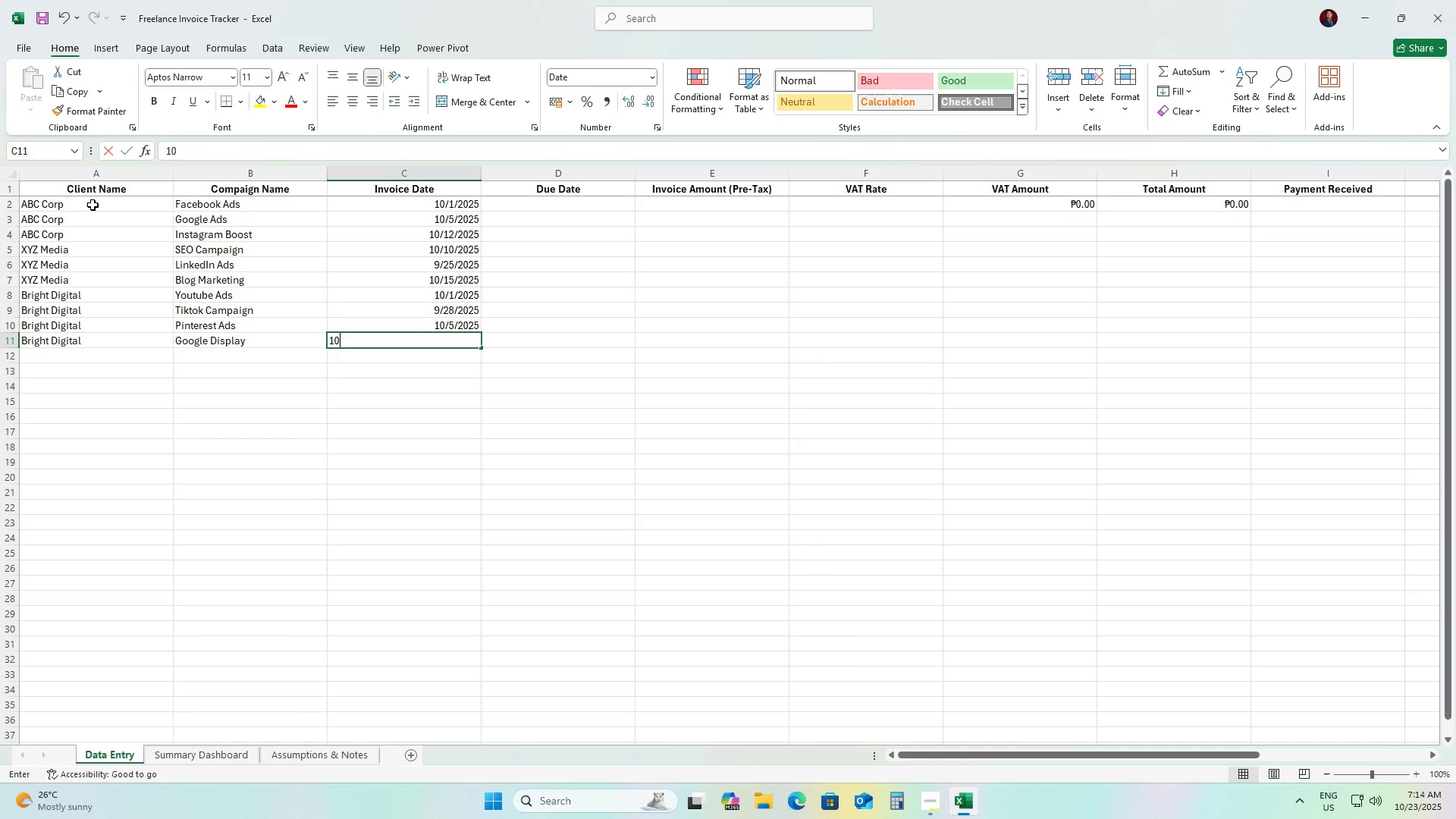 
key(NumpadDivide)
 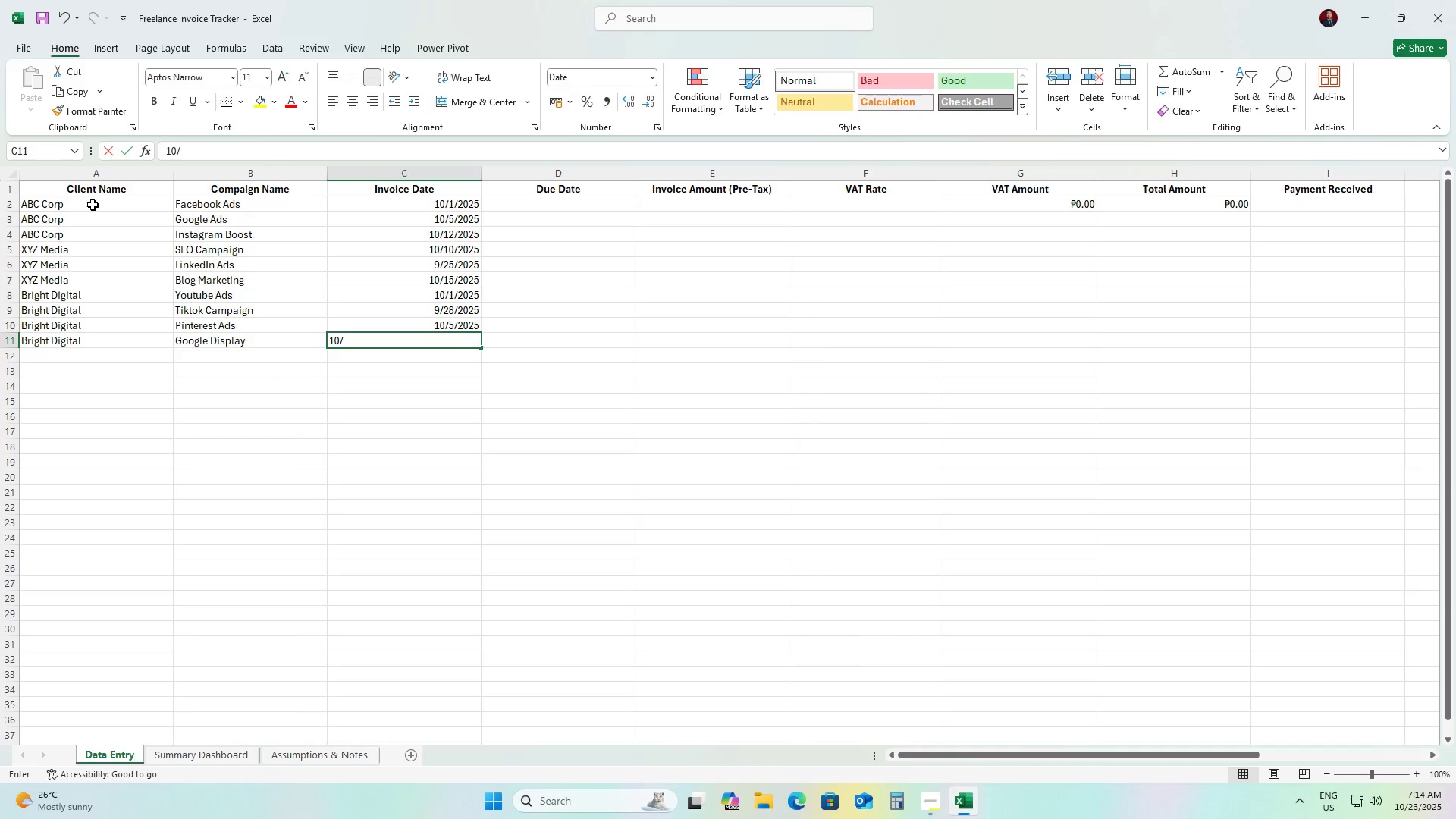 
key(Numpad1)
 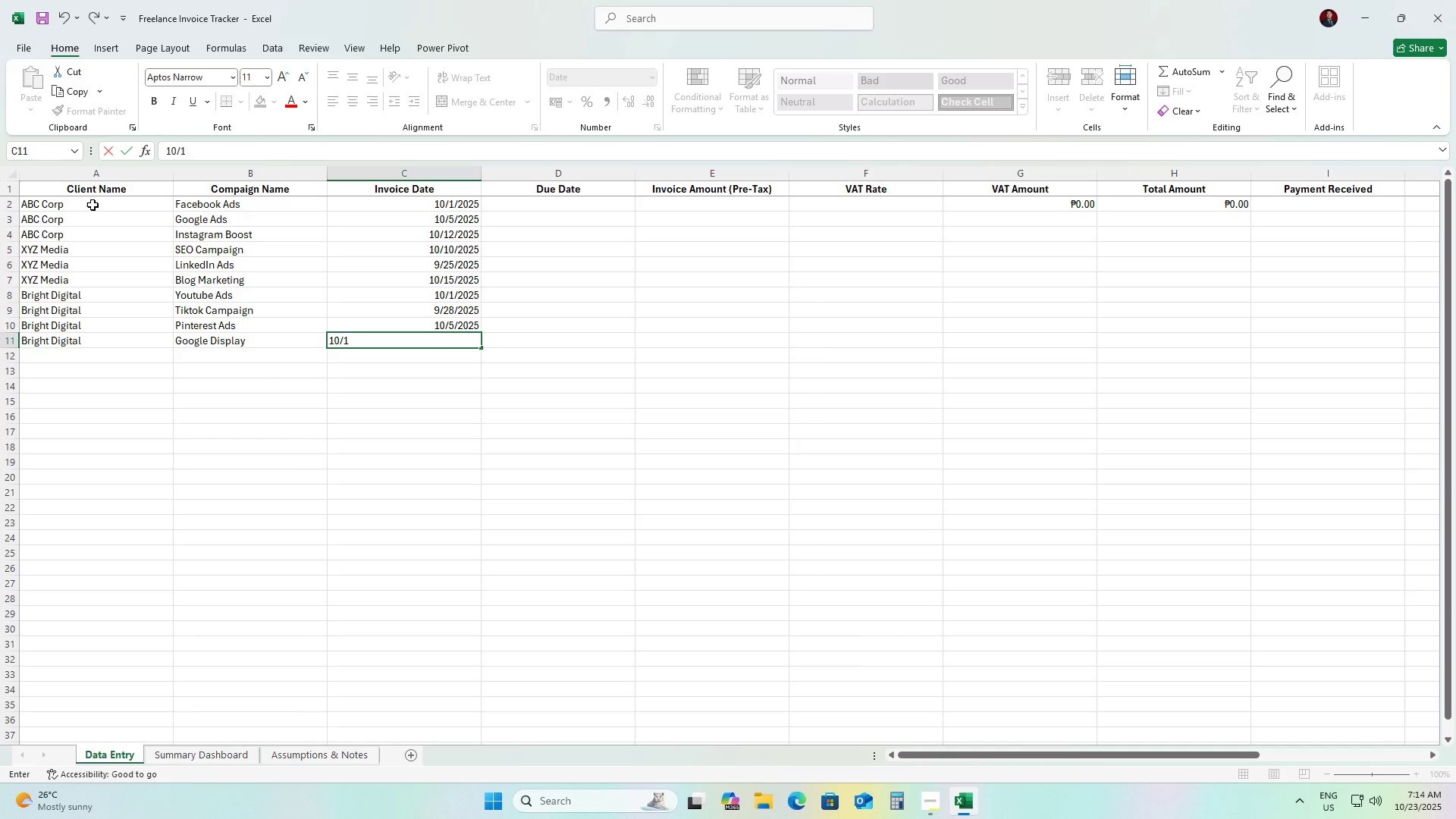 
key(Numpad1)
 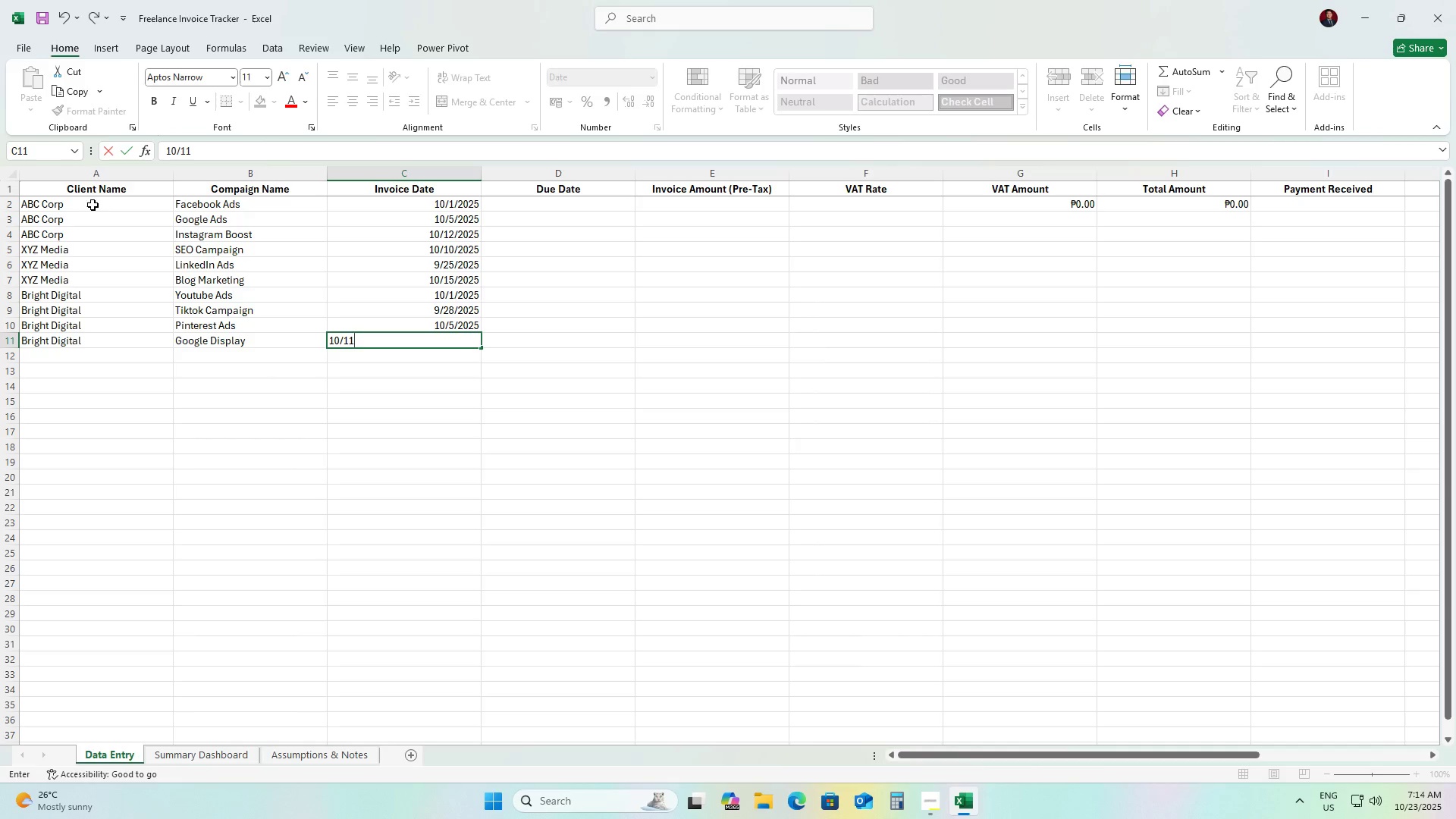 
key(NumpadDivide)
 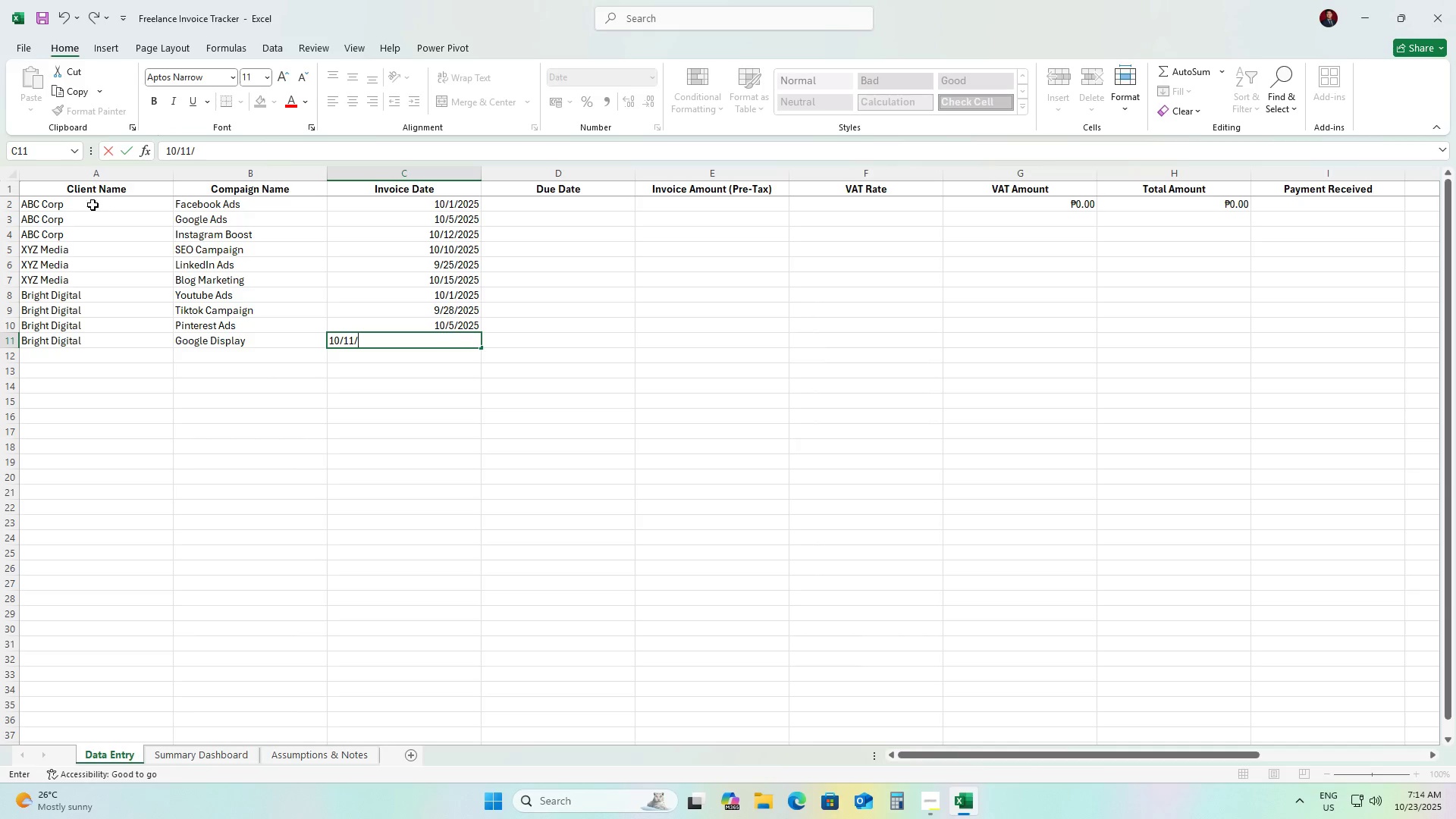 
key(Numpad2)
 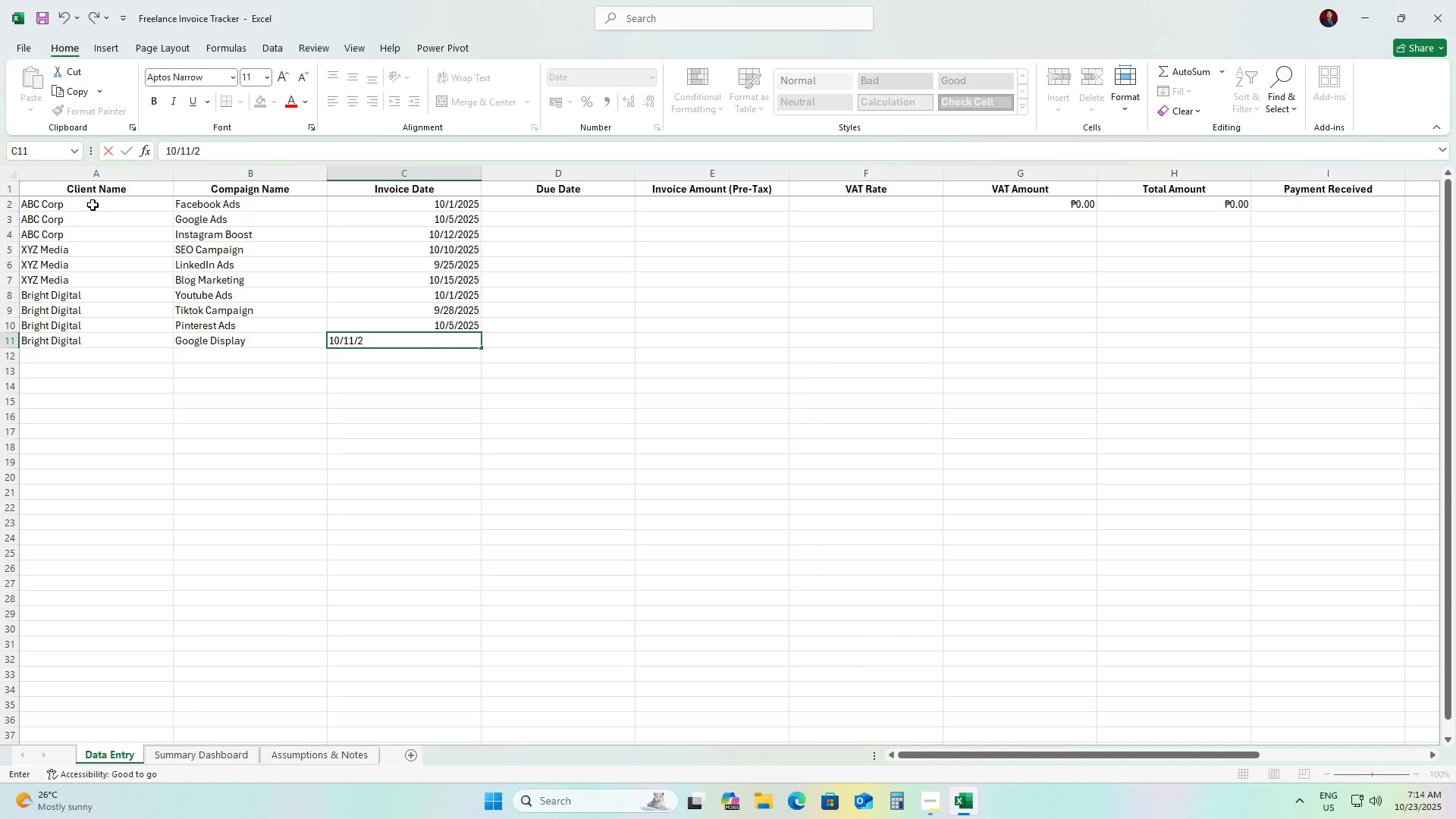 
key(Numpad0)
 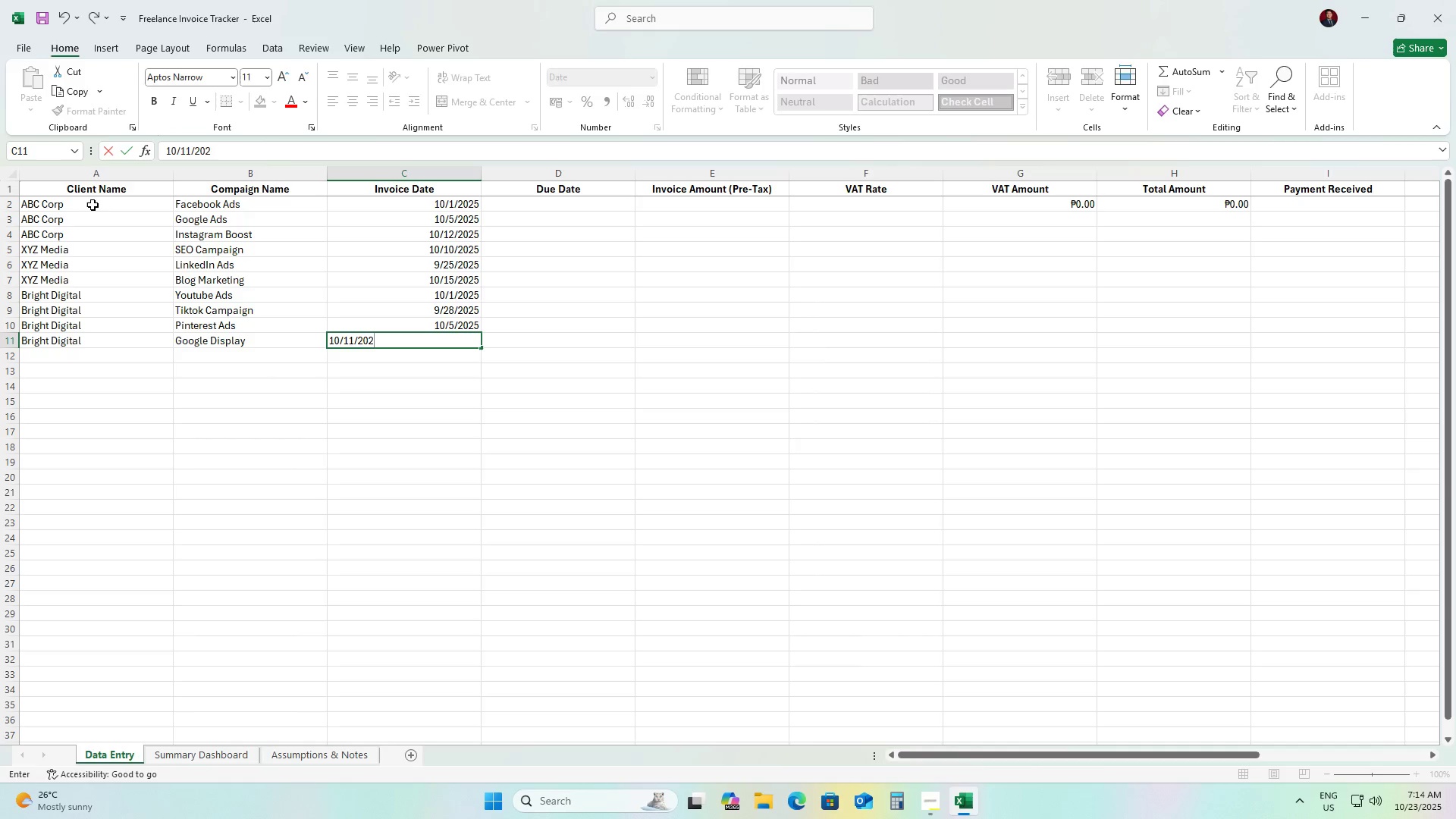 
key(Numpad2)
 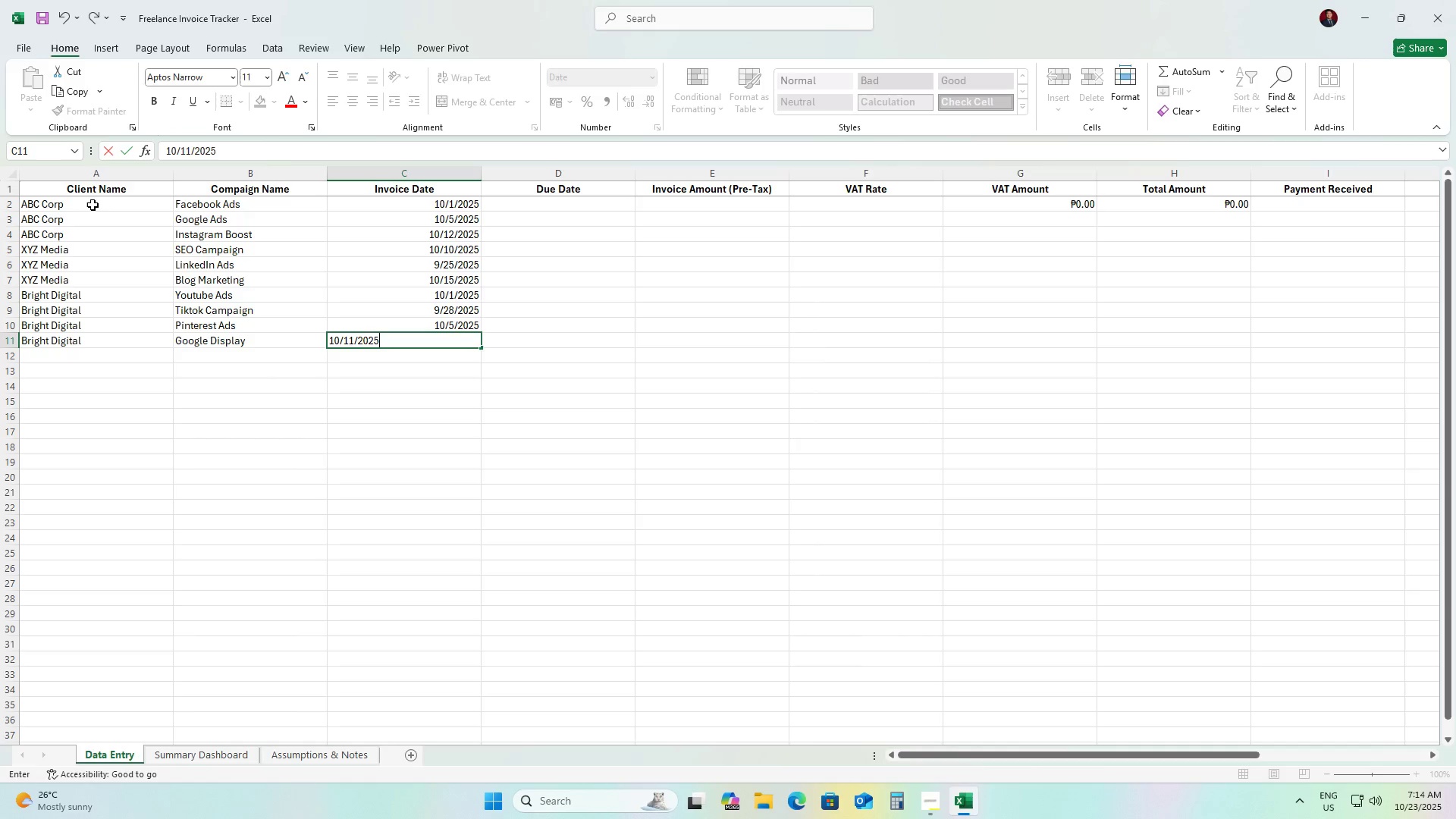 
key(Numpad5)
 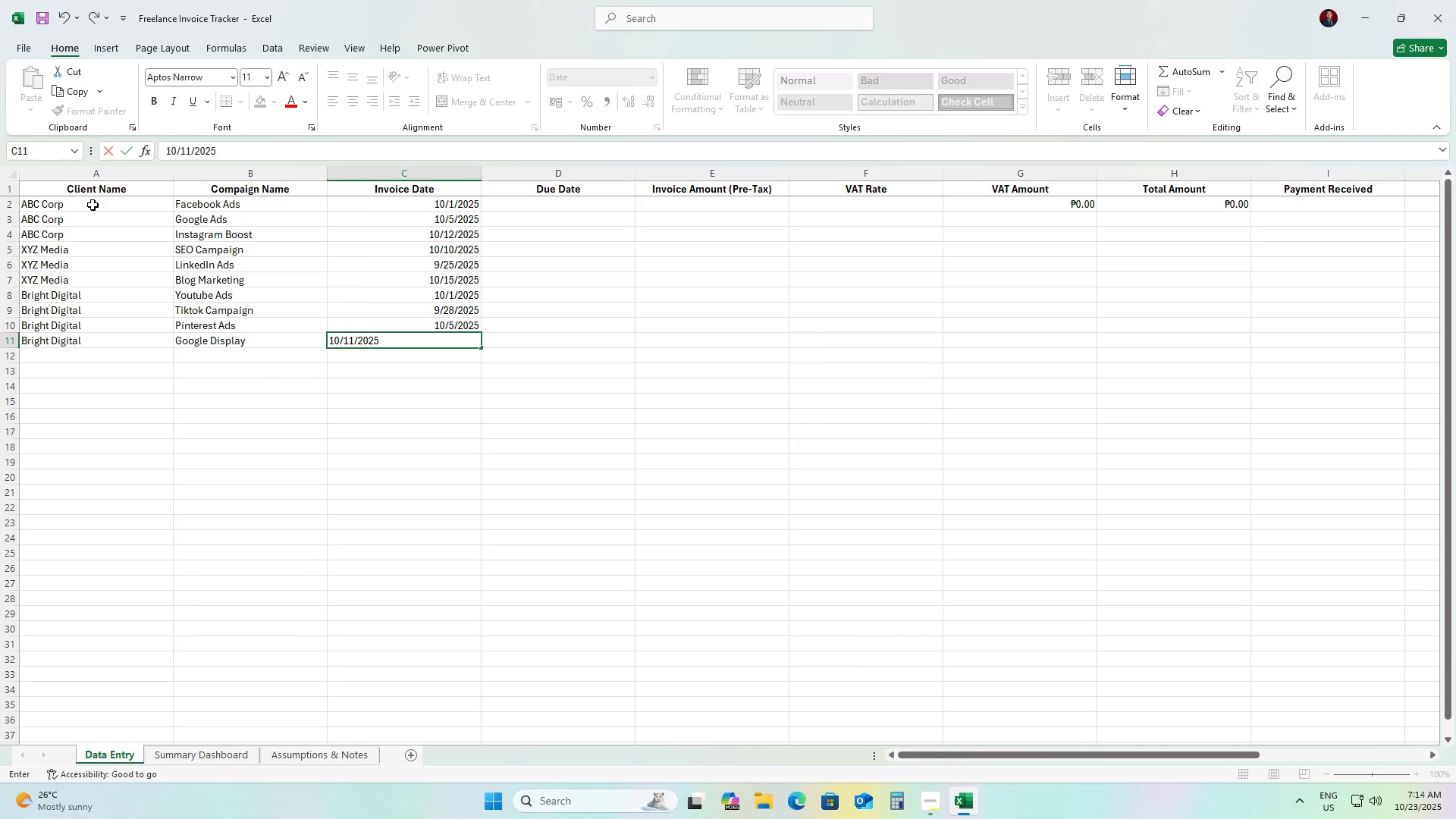 
key(ArrowRight)
 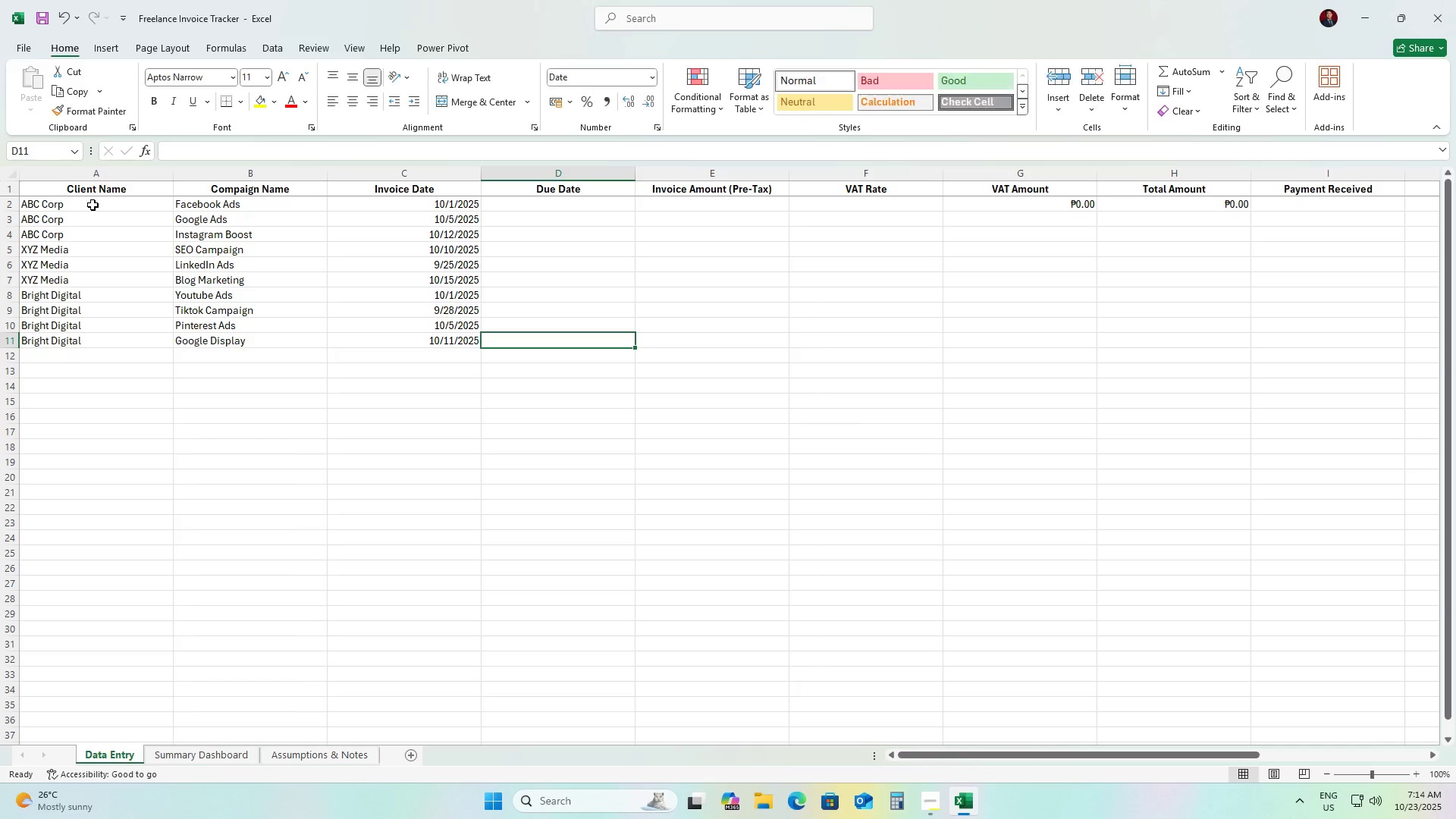 
hold_key(key=ArrowUp, duration=0.69)
 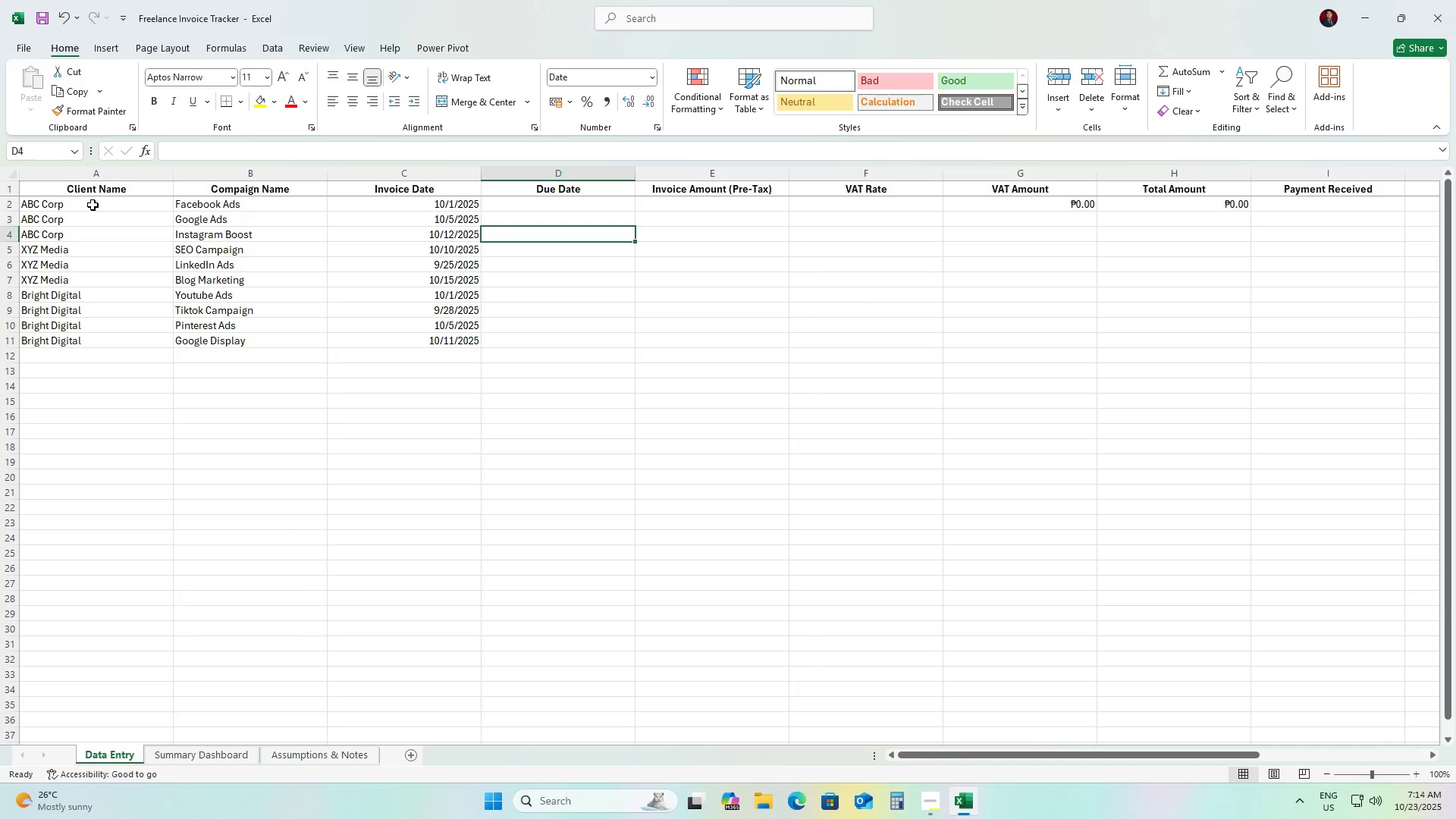 
key(ArrowUp)
 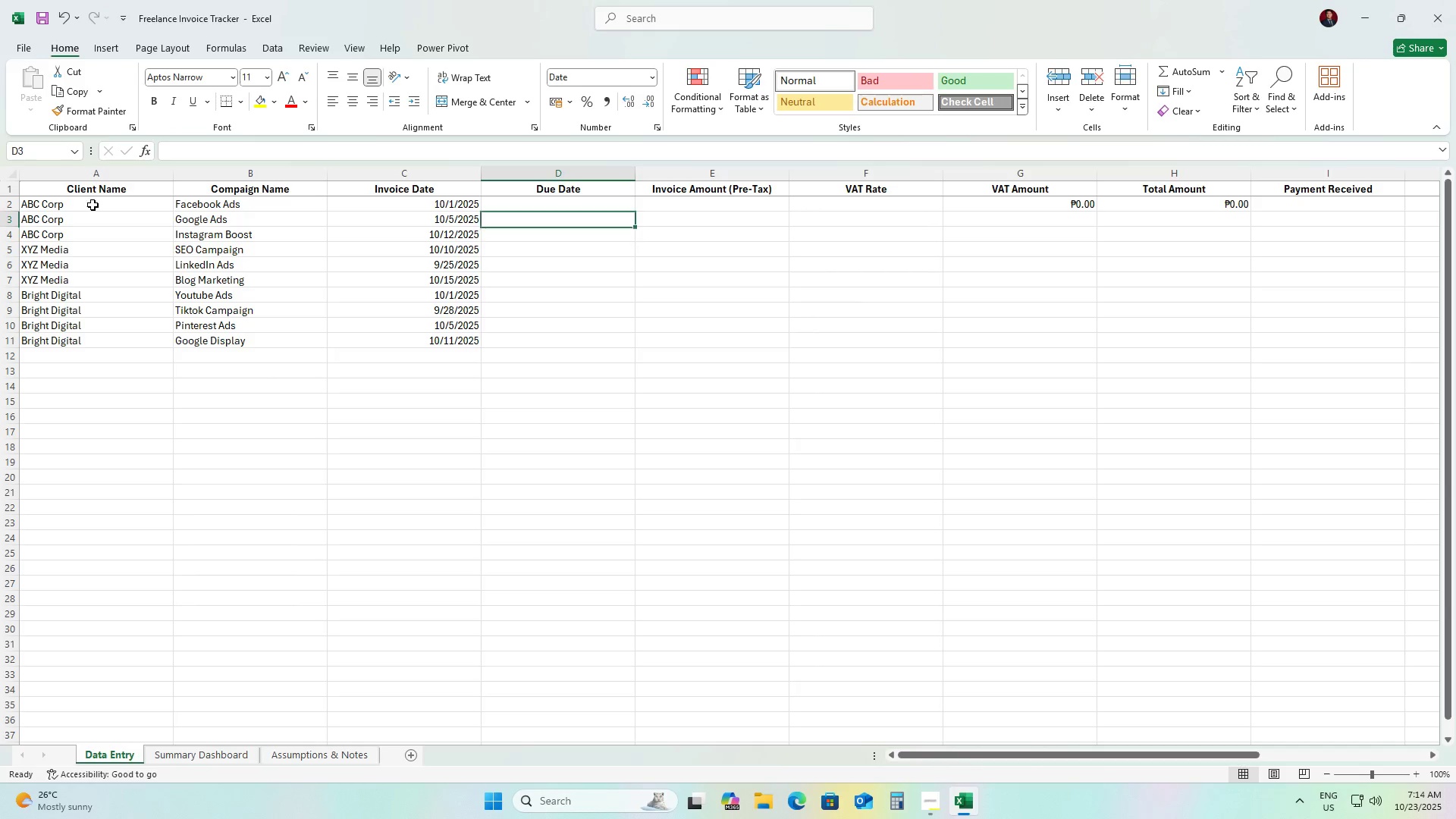 
key(ArrowUp)
 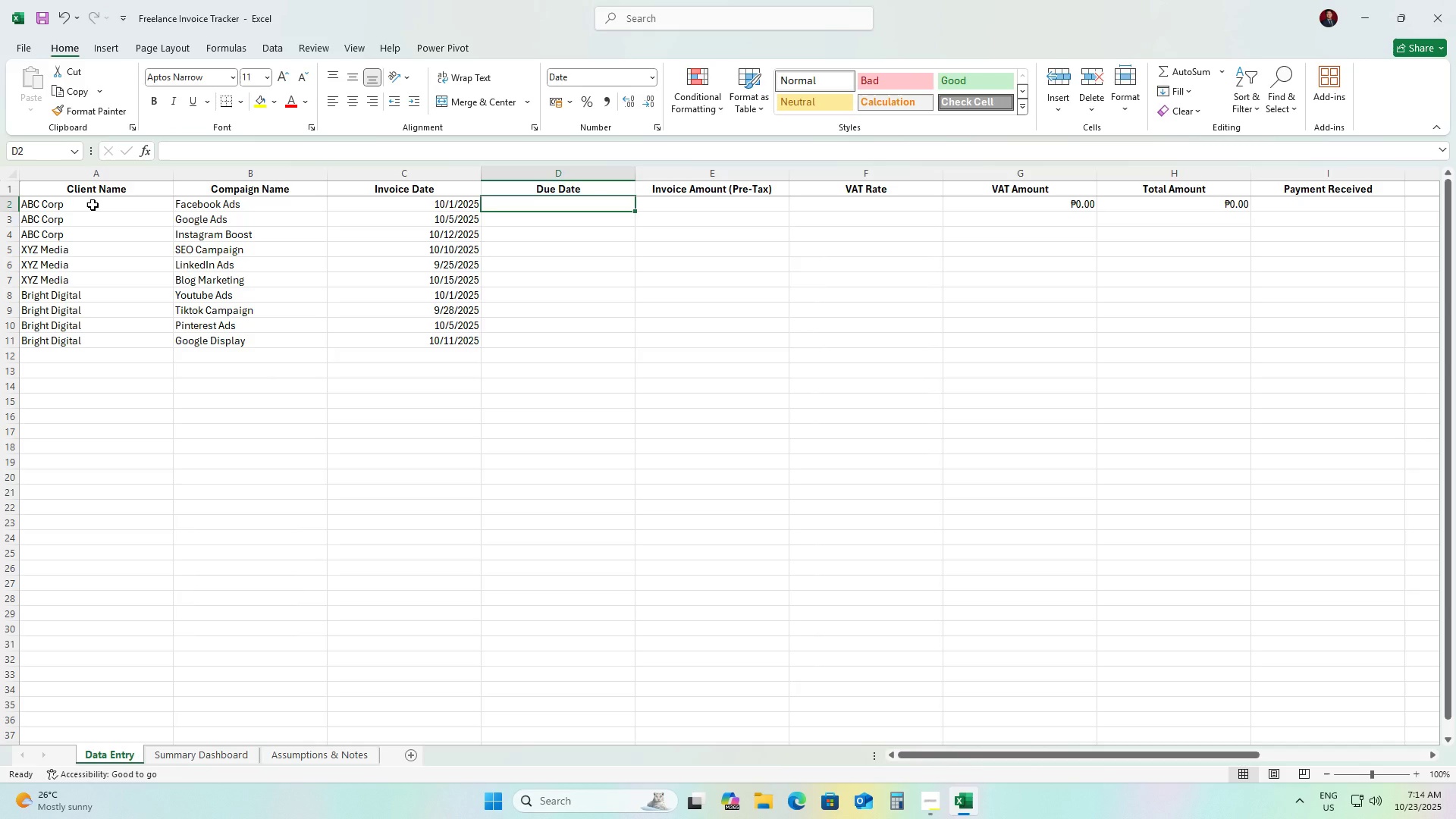 
key(Numpad1)
 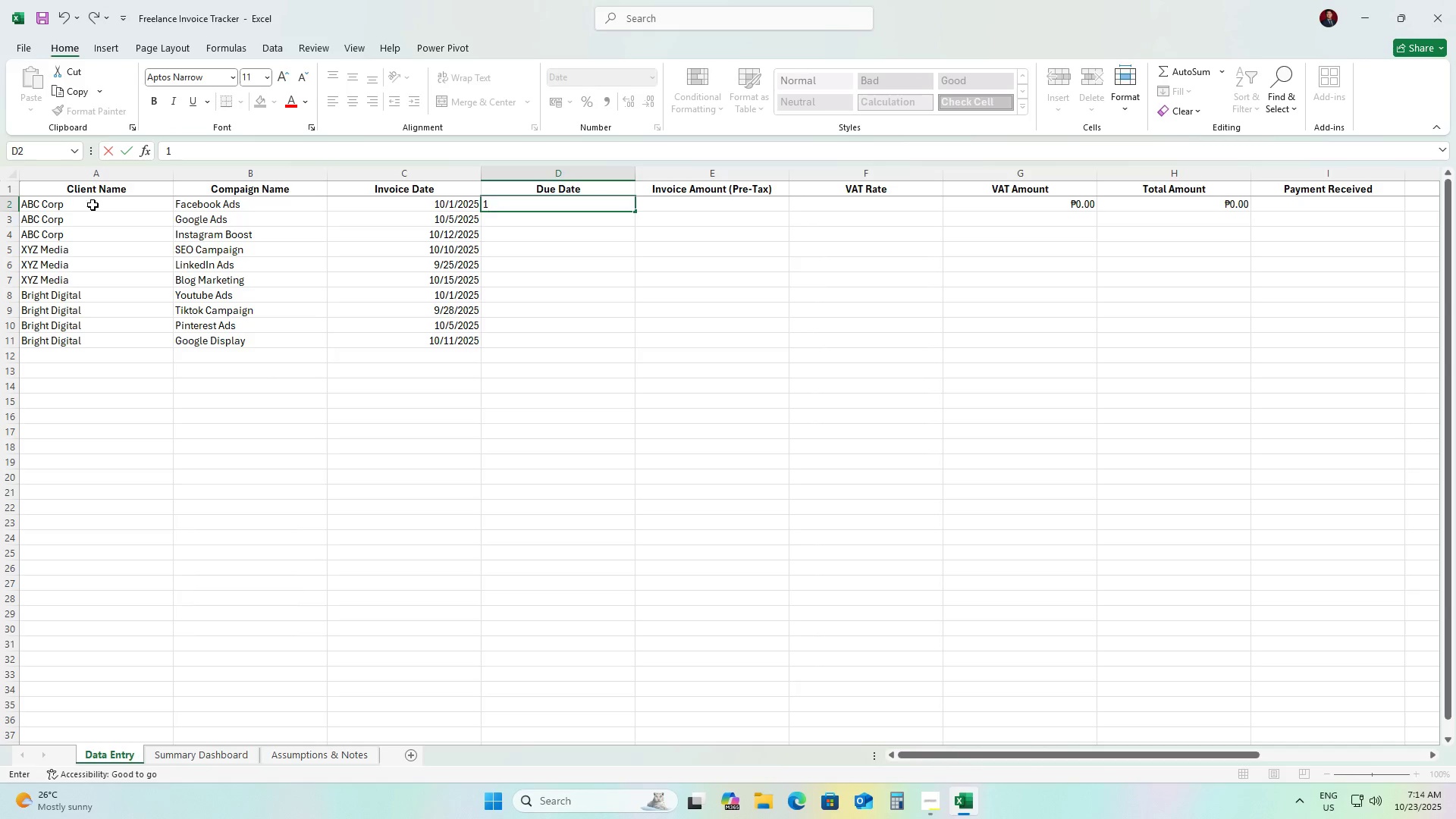 
key(Numpad0)
 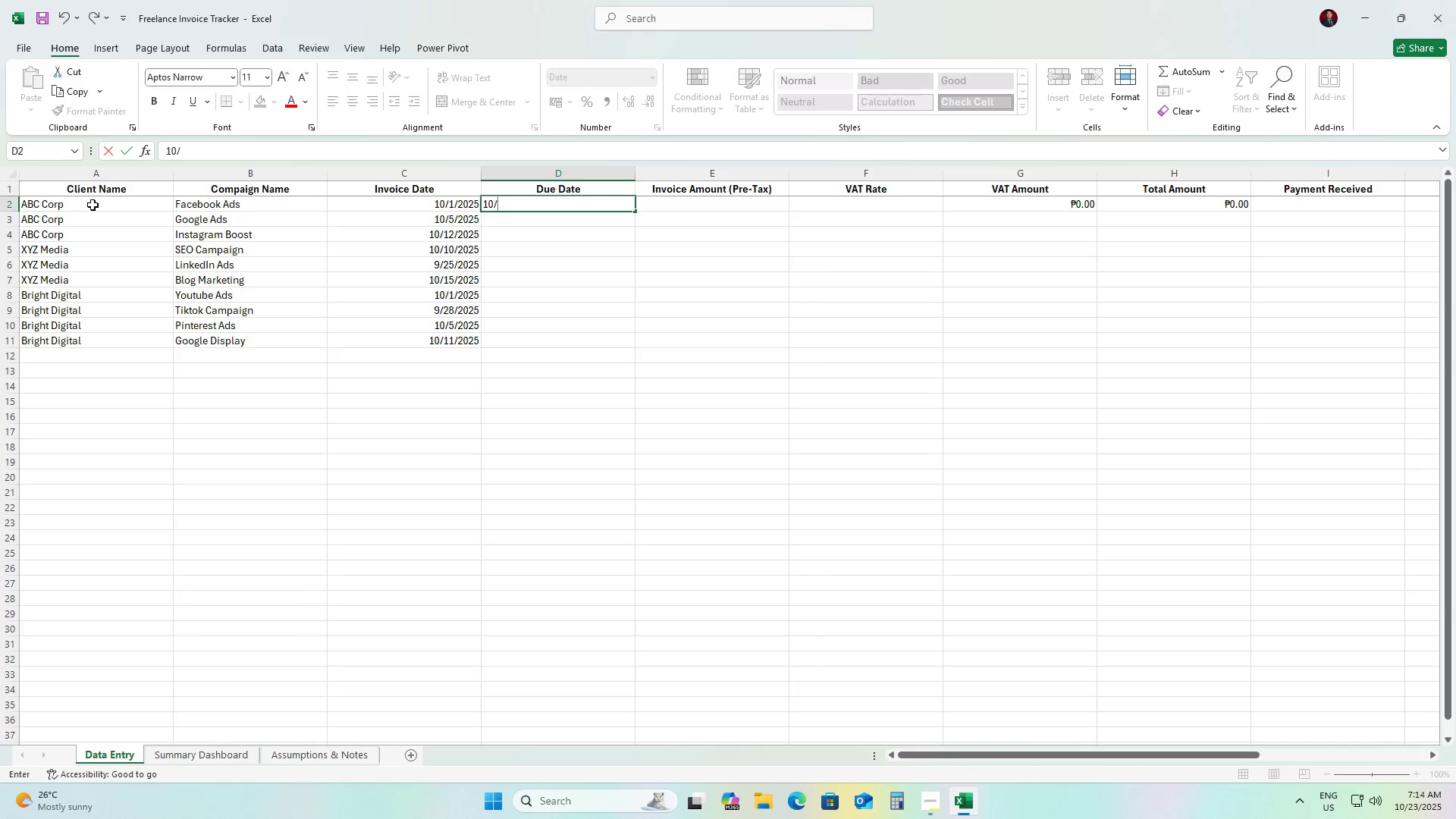 
key(NumpadDivide)
 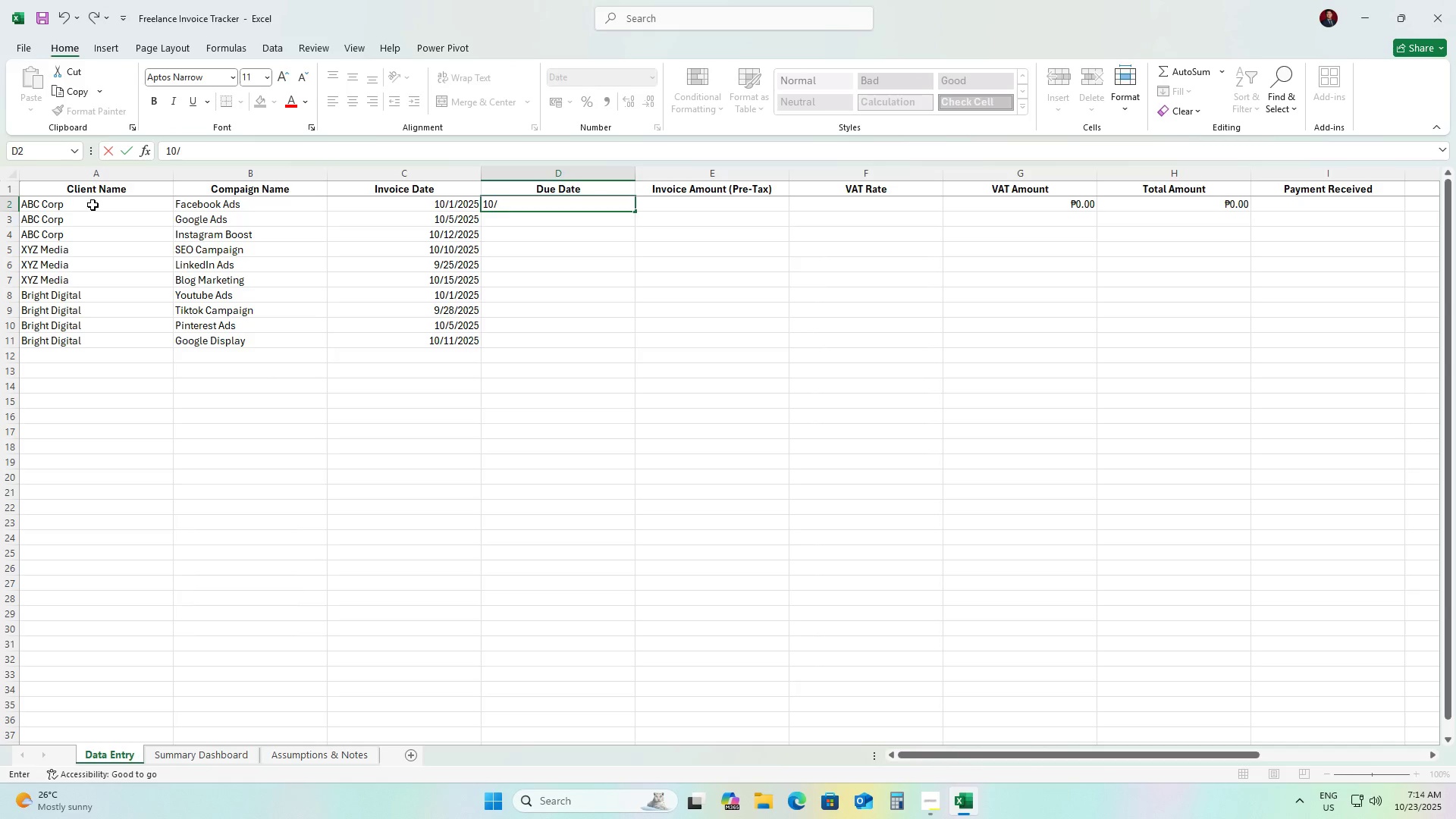 
key(Numpad1)
 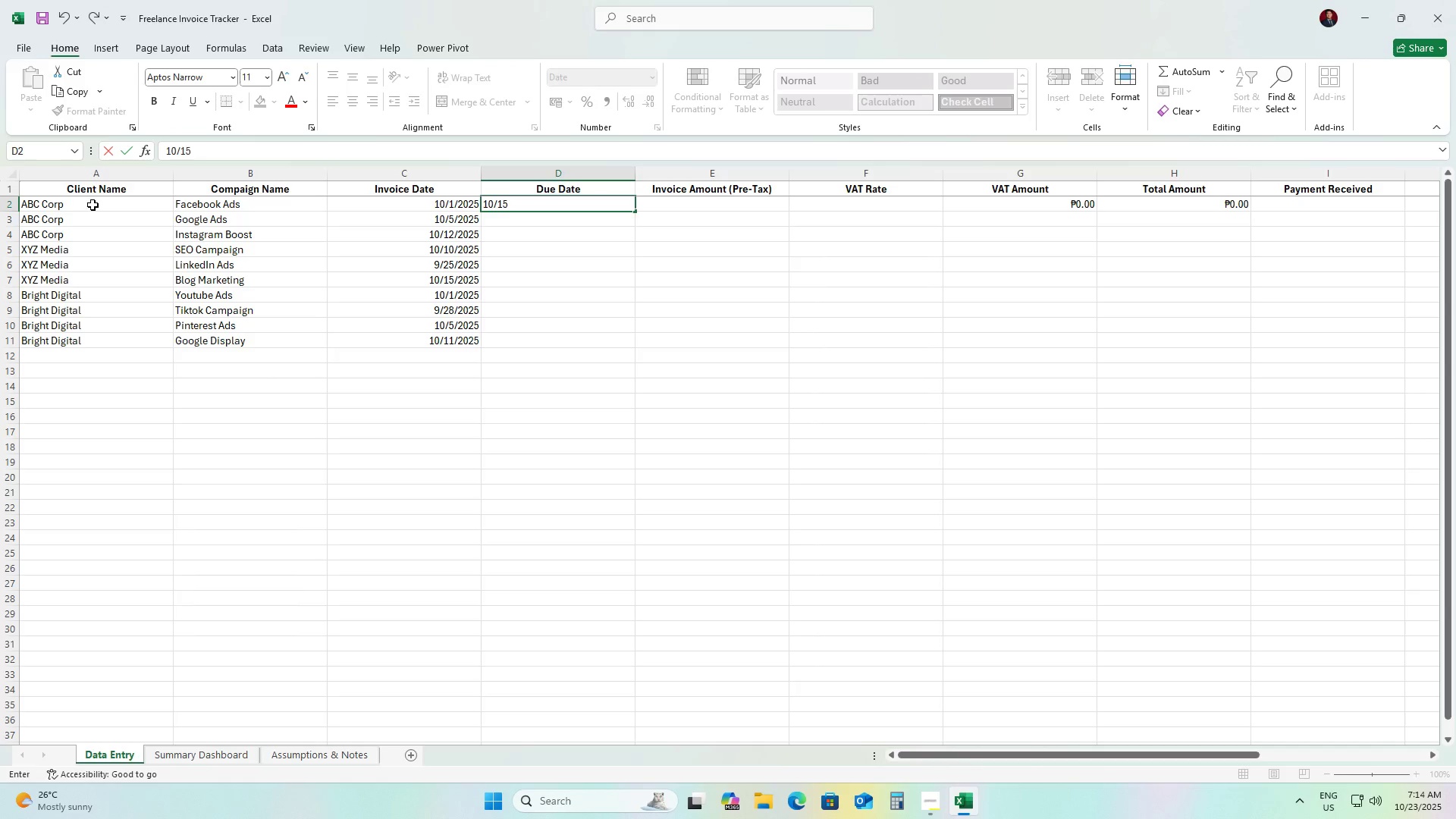 
key(Numpad5)
 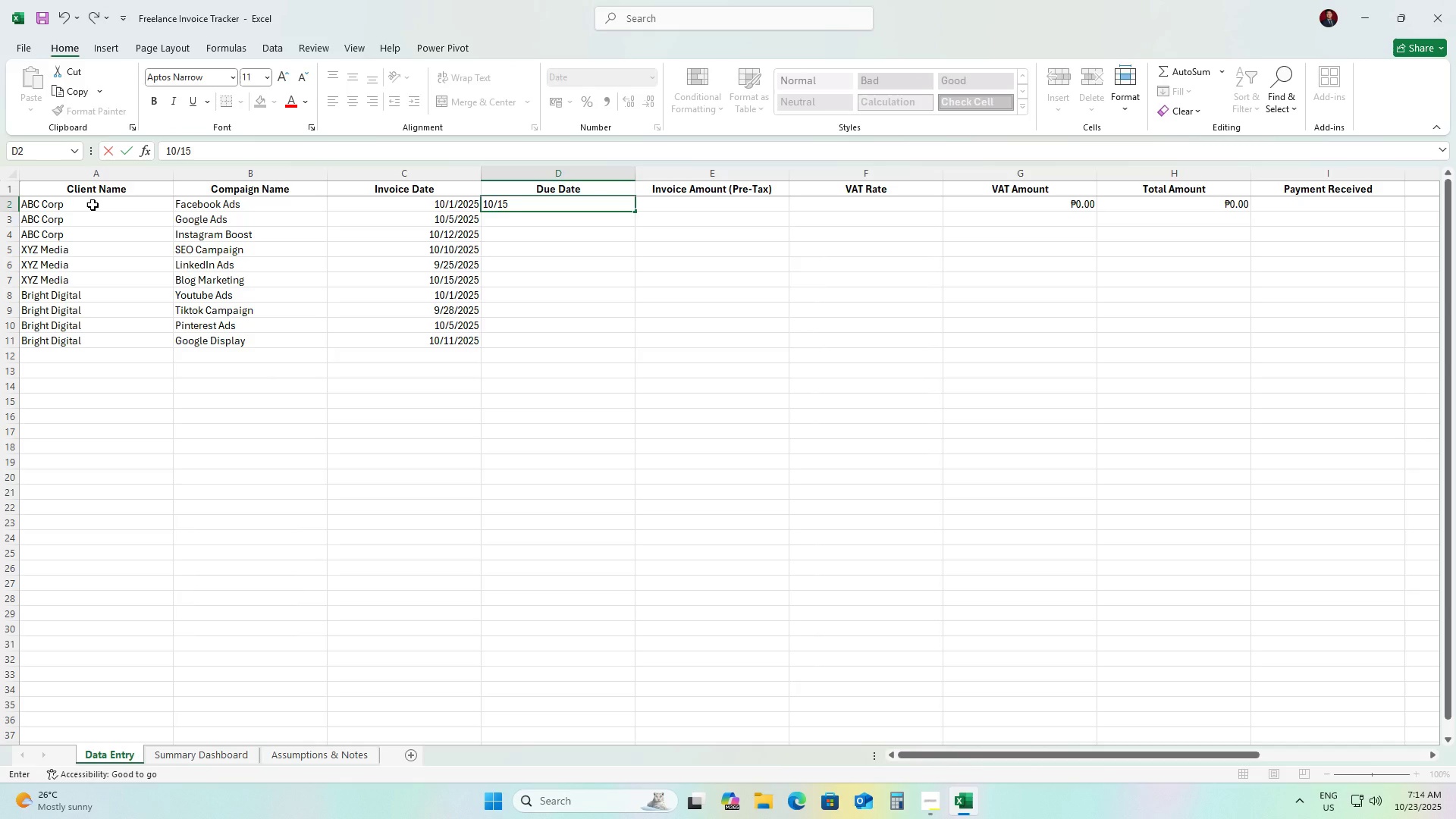 
key(NumpadDivide)
 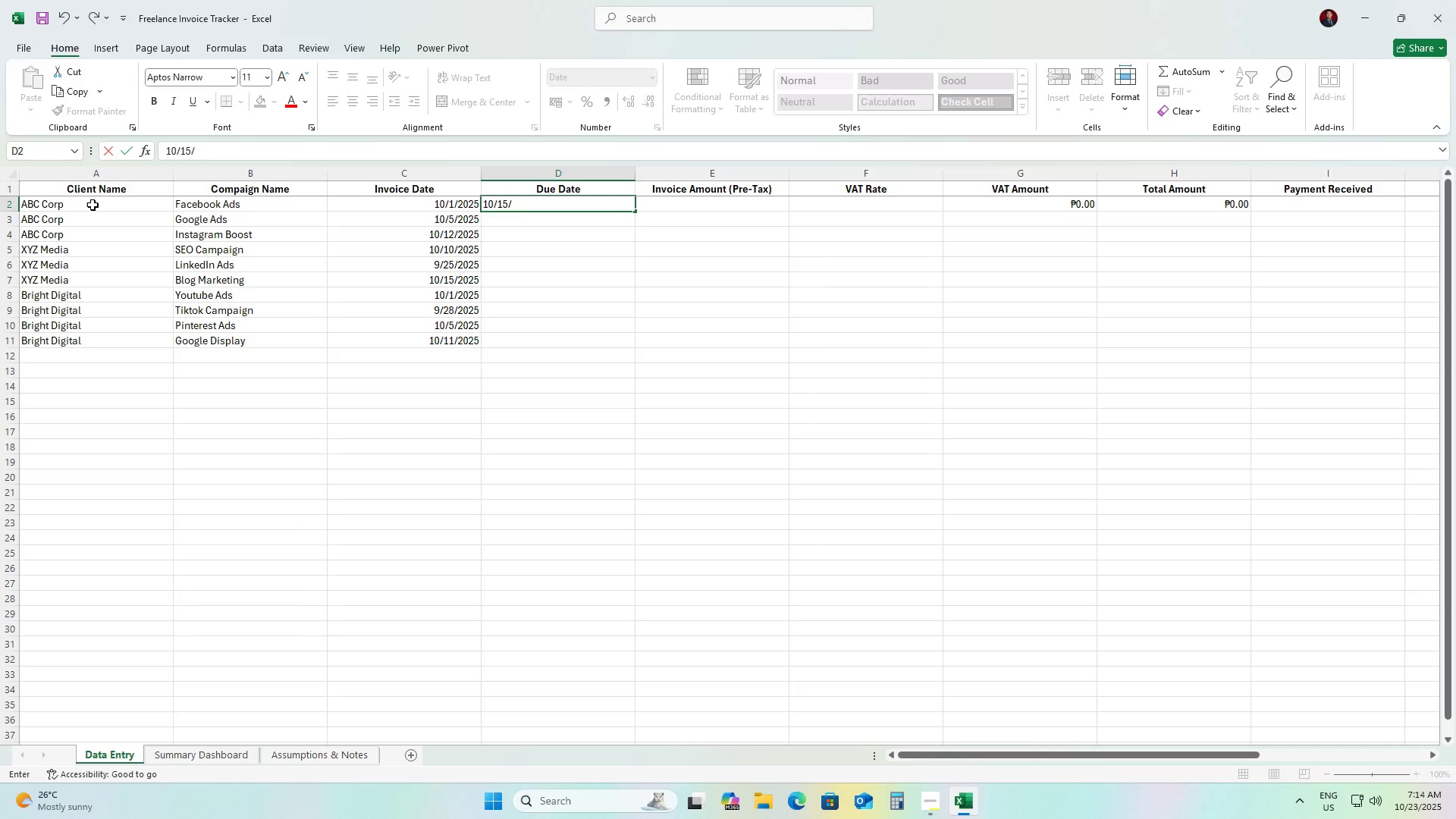 
key(Numpad2)
 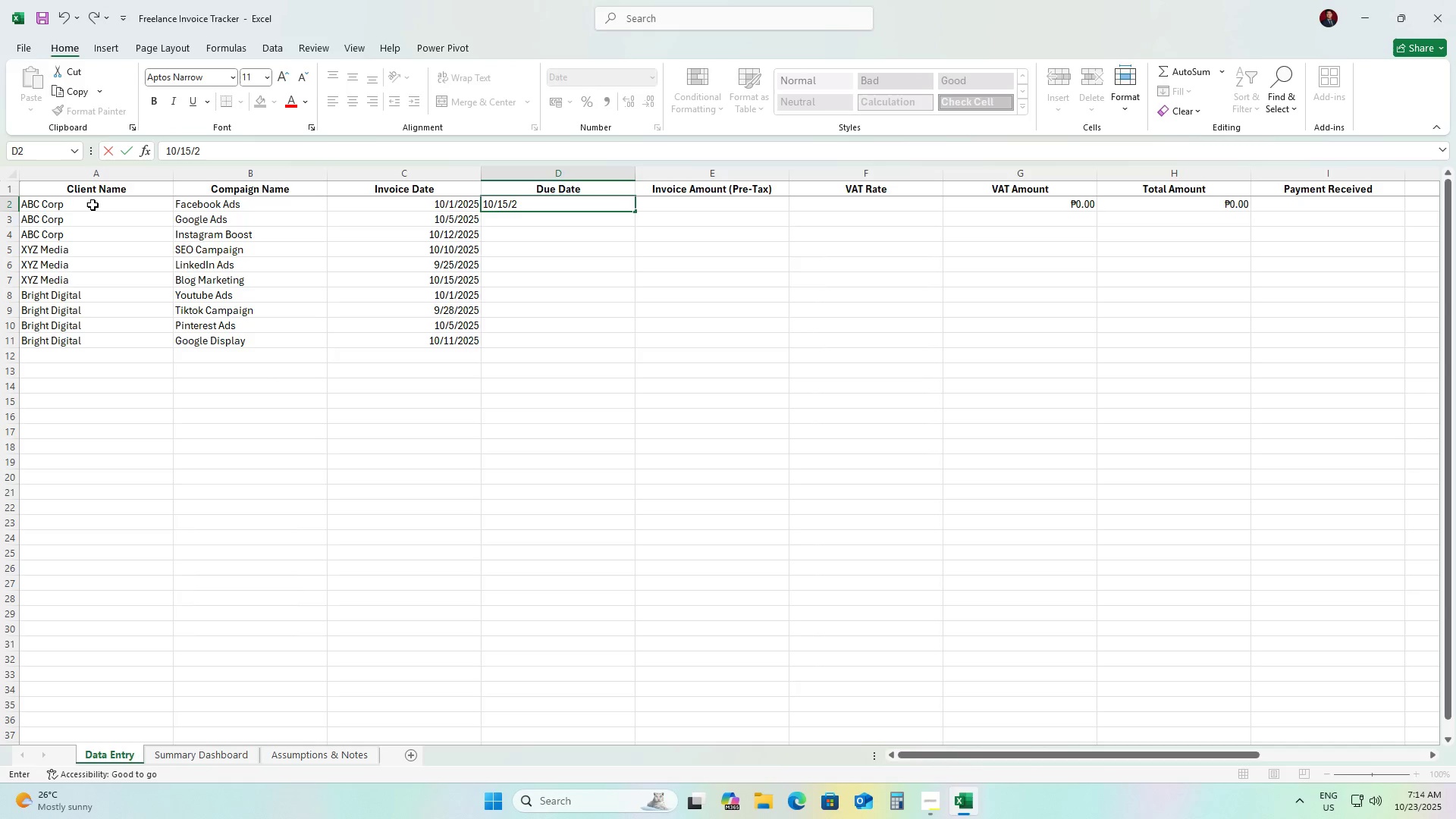 
key(Numpad0)
 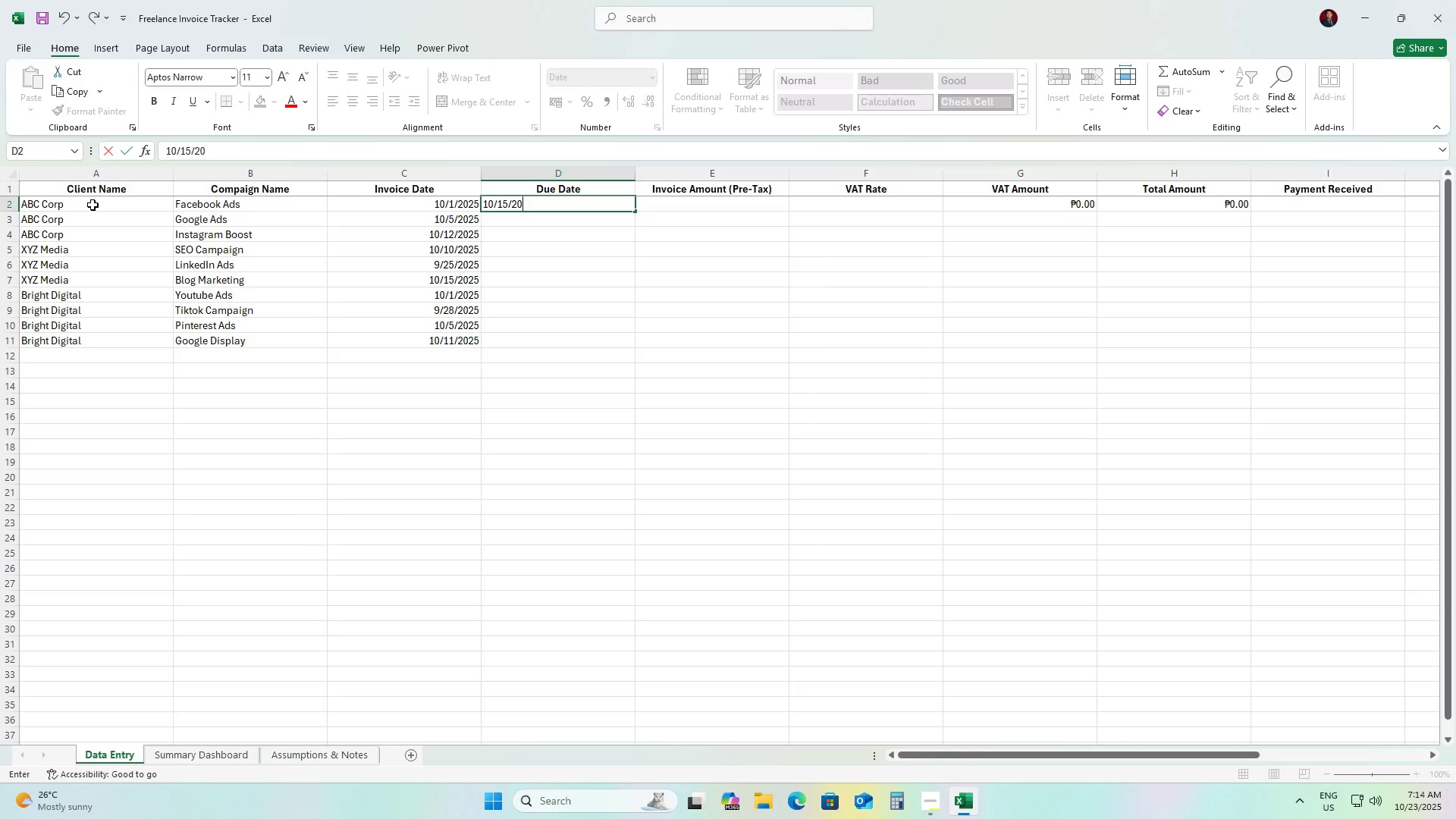 
key(Numpad2)
 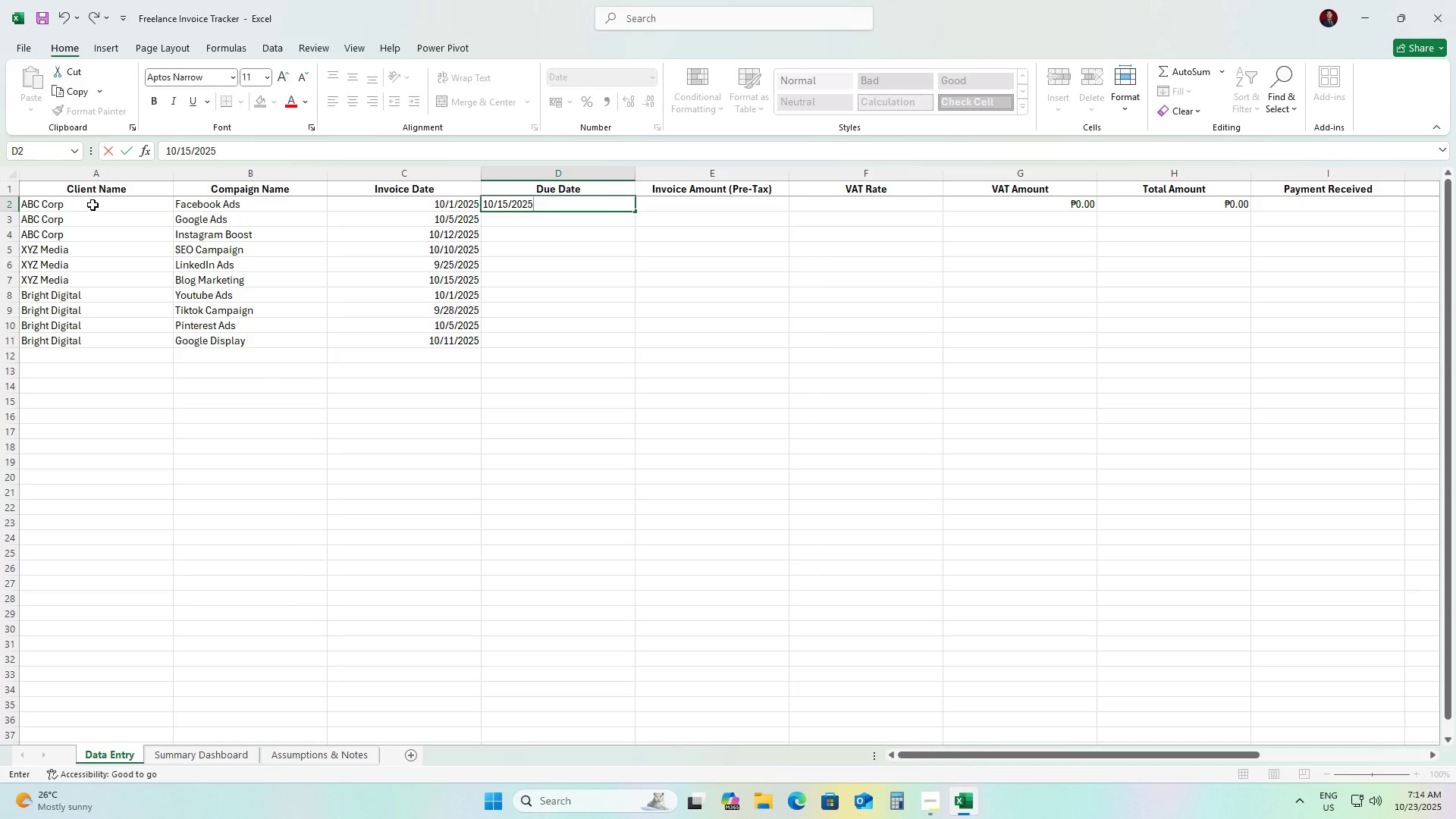 
key(Numpad5)
 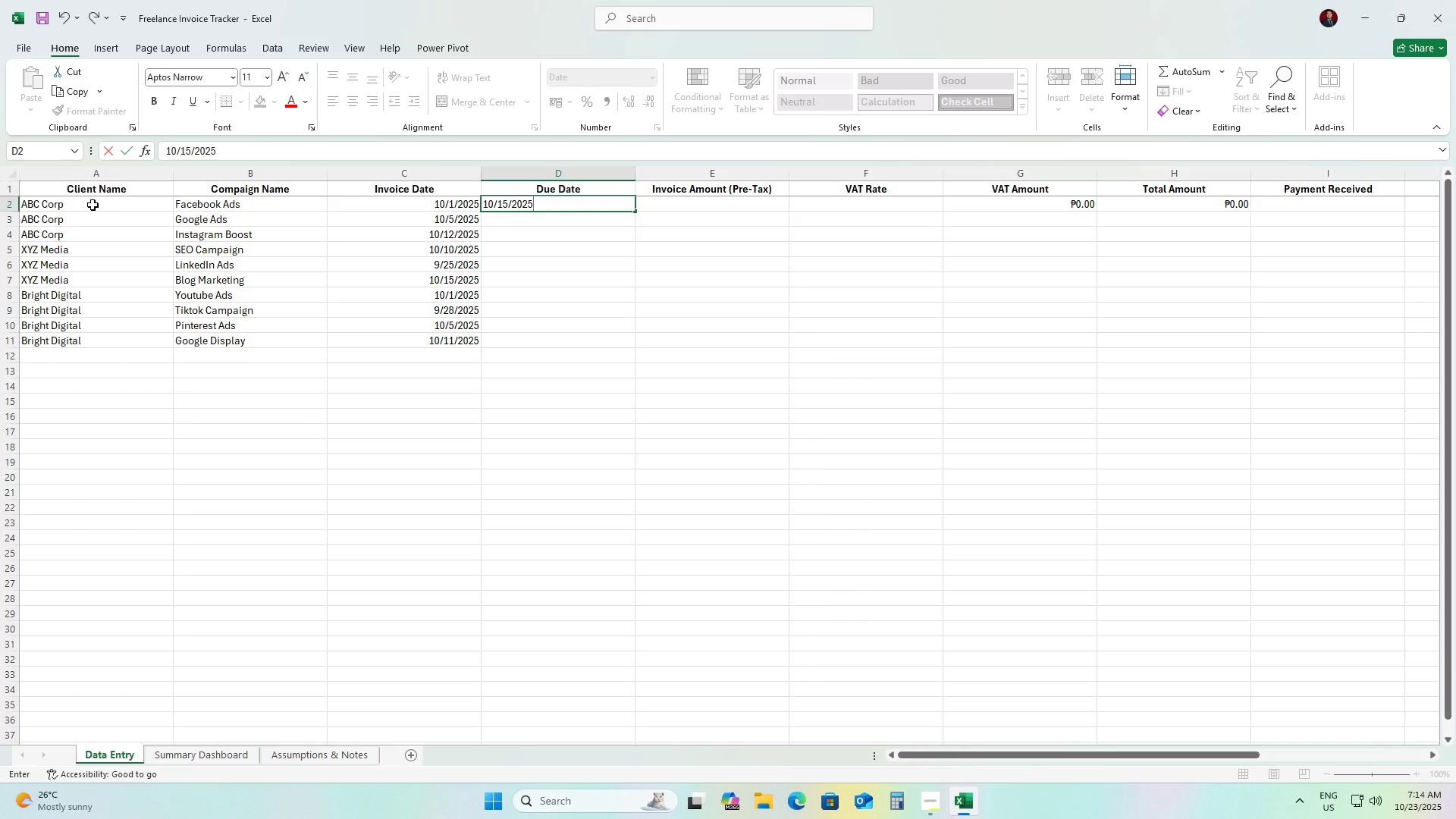 
key(ArrowDown)
 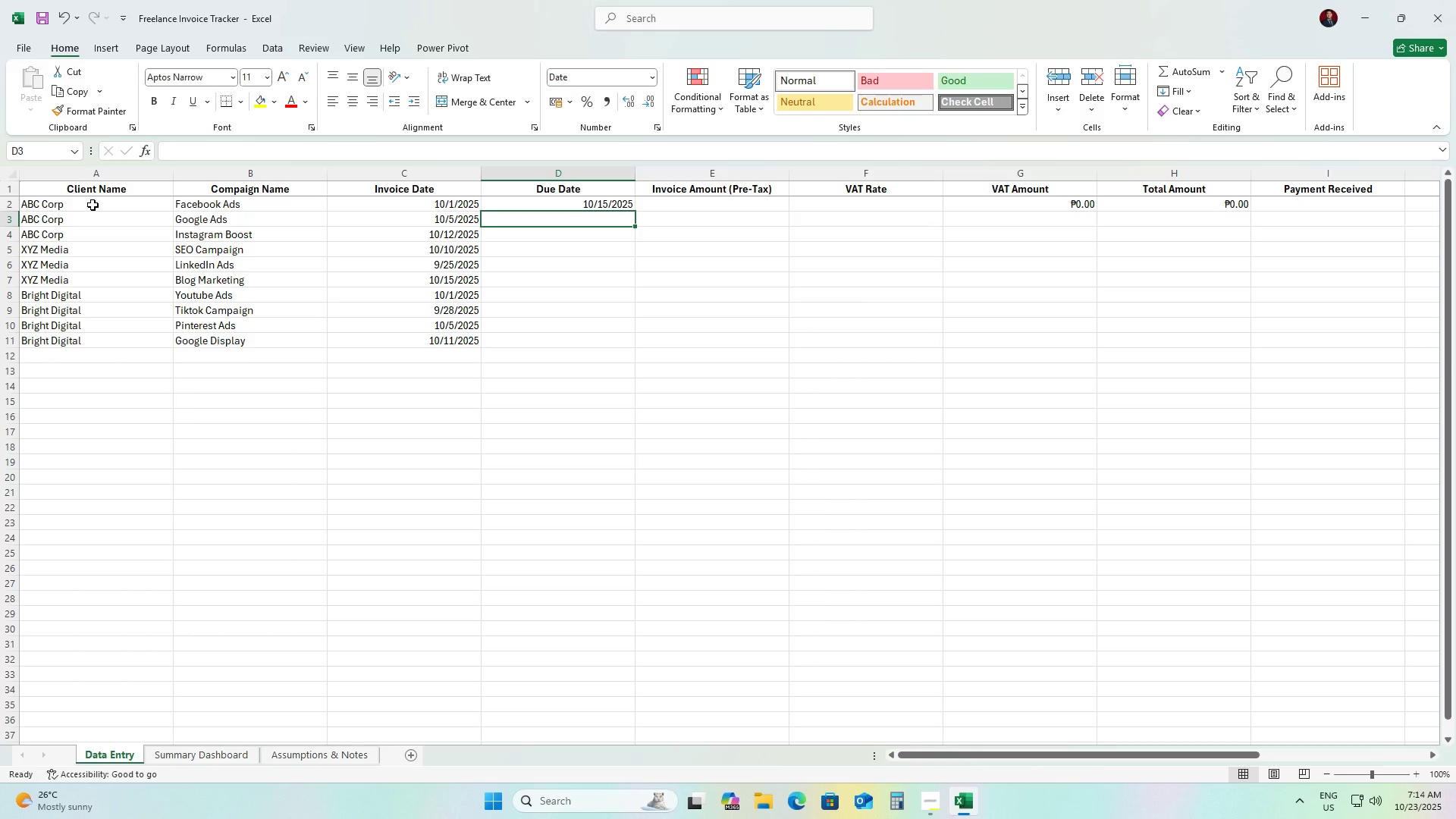 
key(Numpad1)
 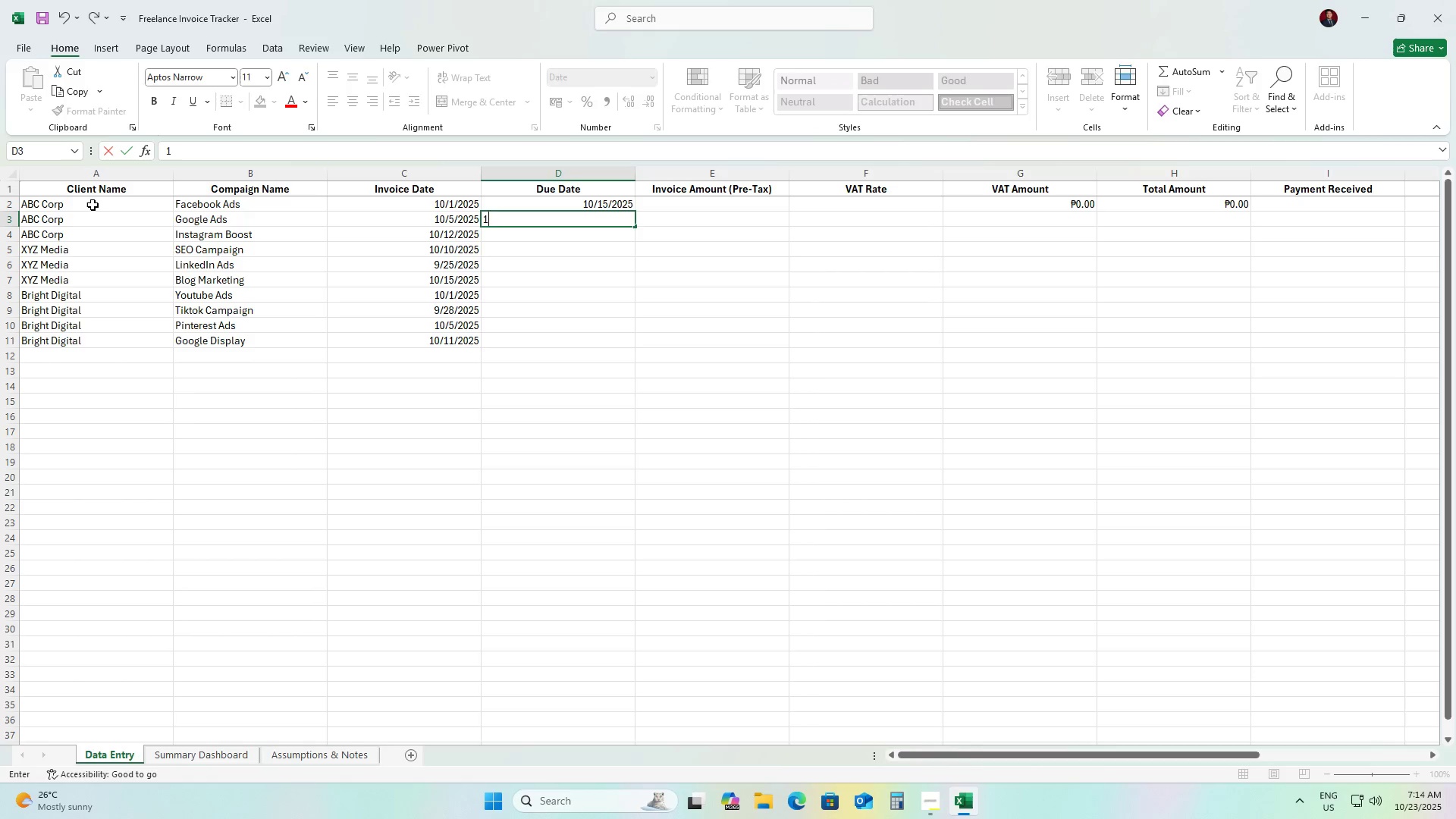 
key(Numpad0)
 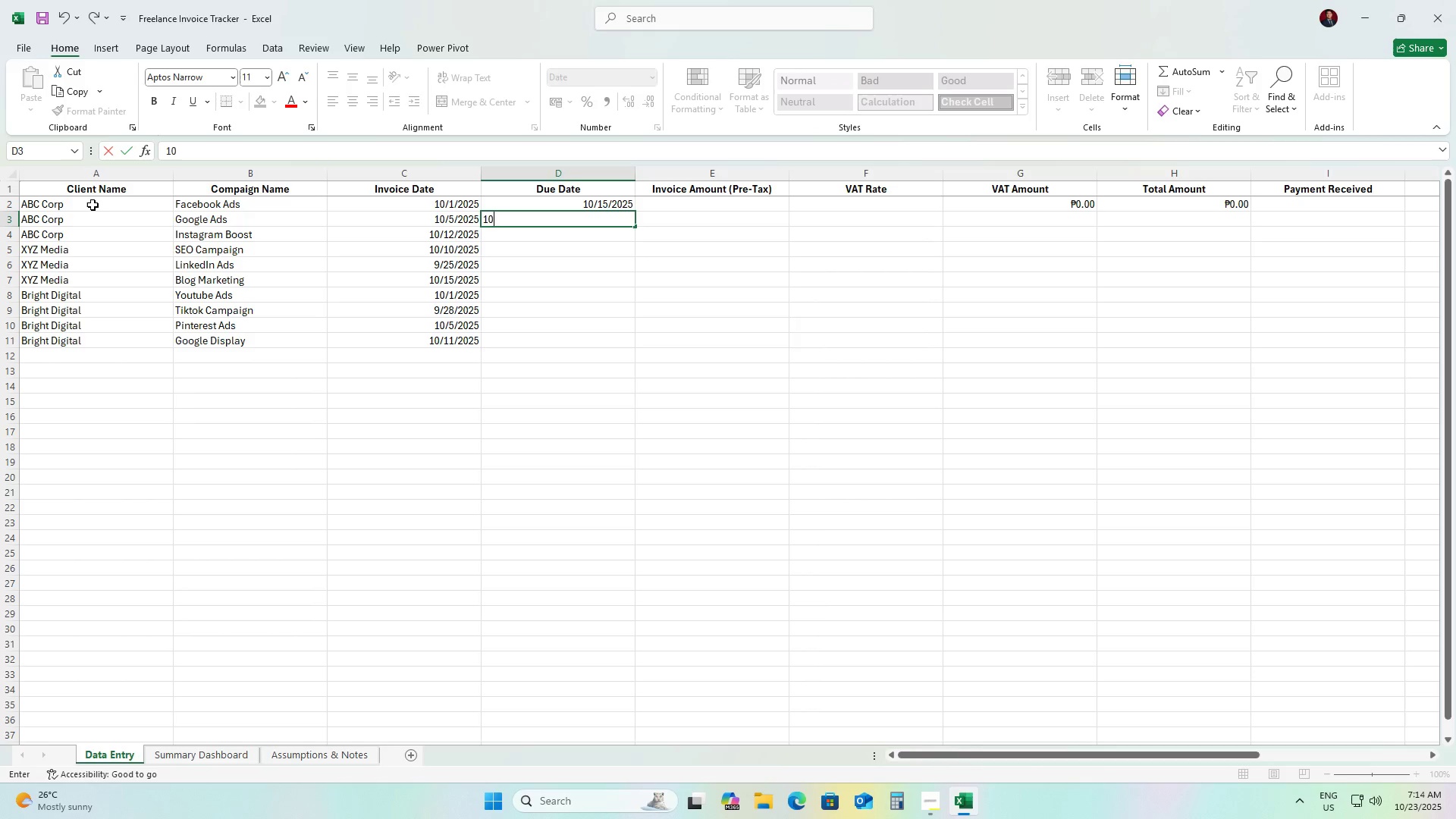 
key(NumpadDivide)
 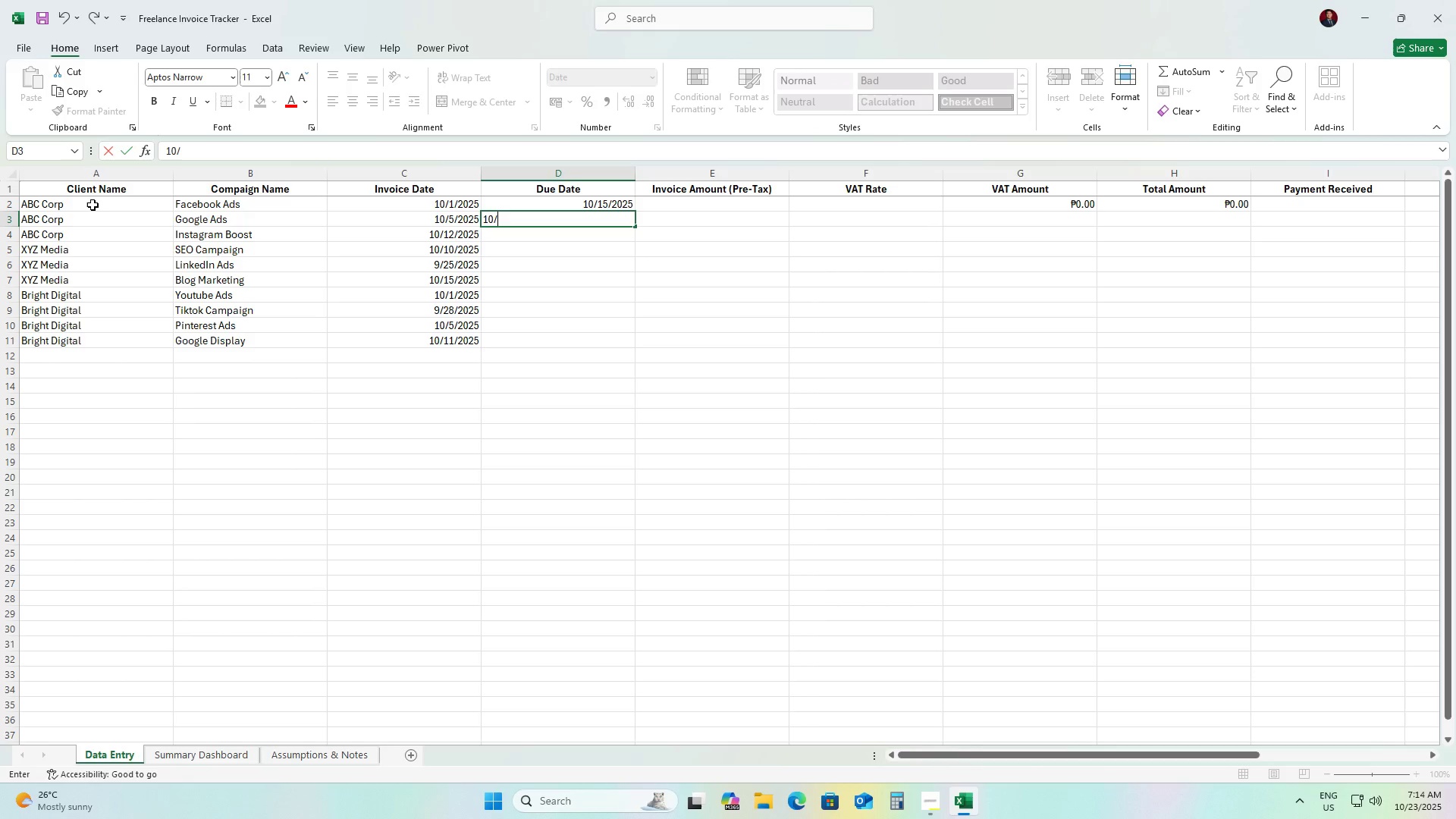 
key(Numpad2)
 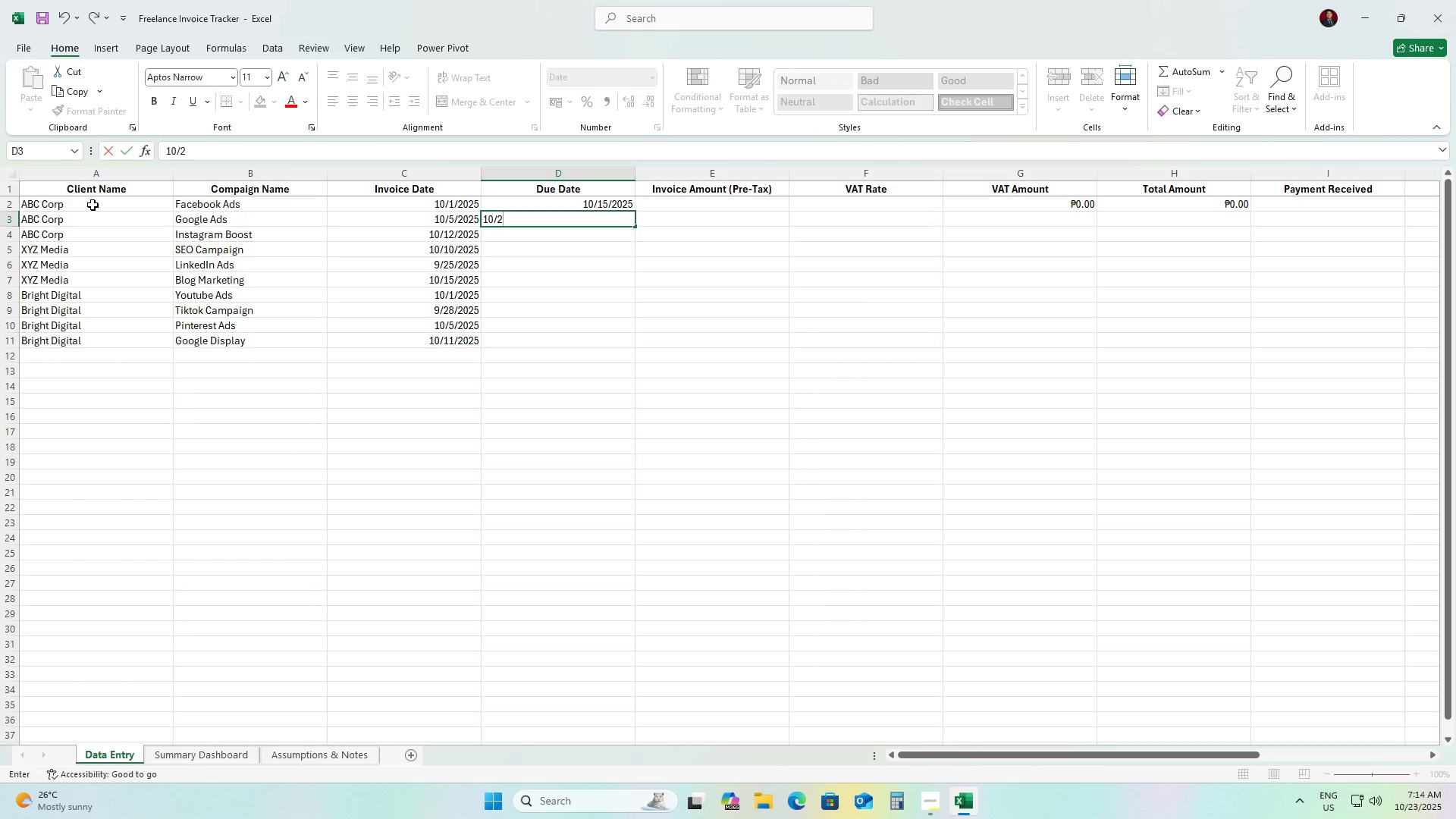 
key(Numpad0)
 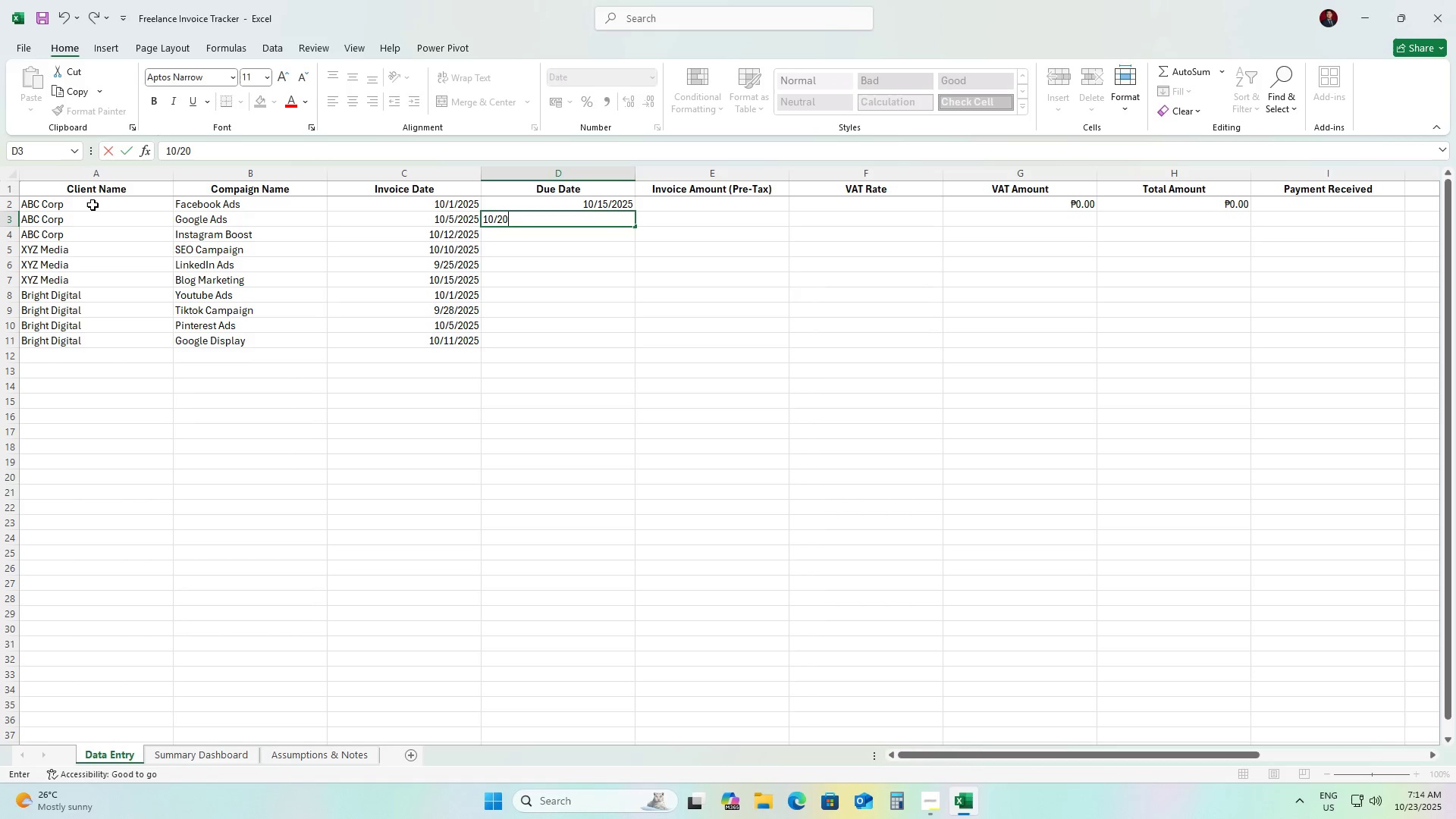 
key(NumpadDivide)
 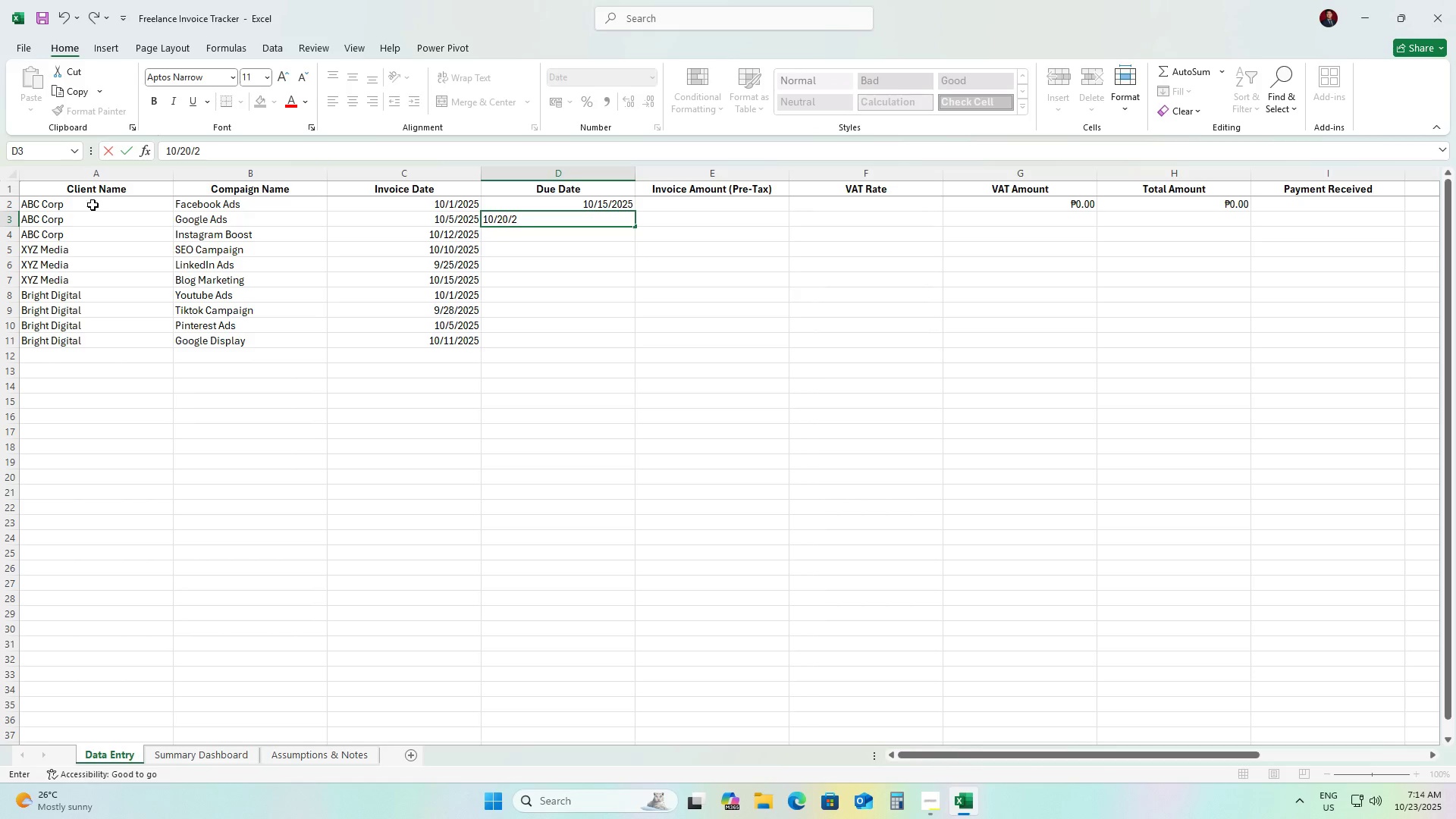 
key(Numpad2)
 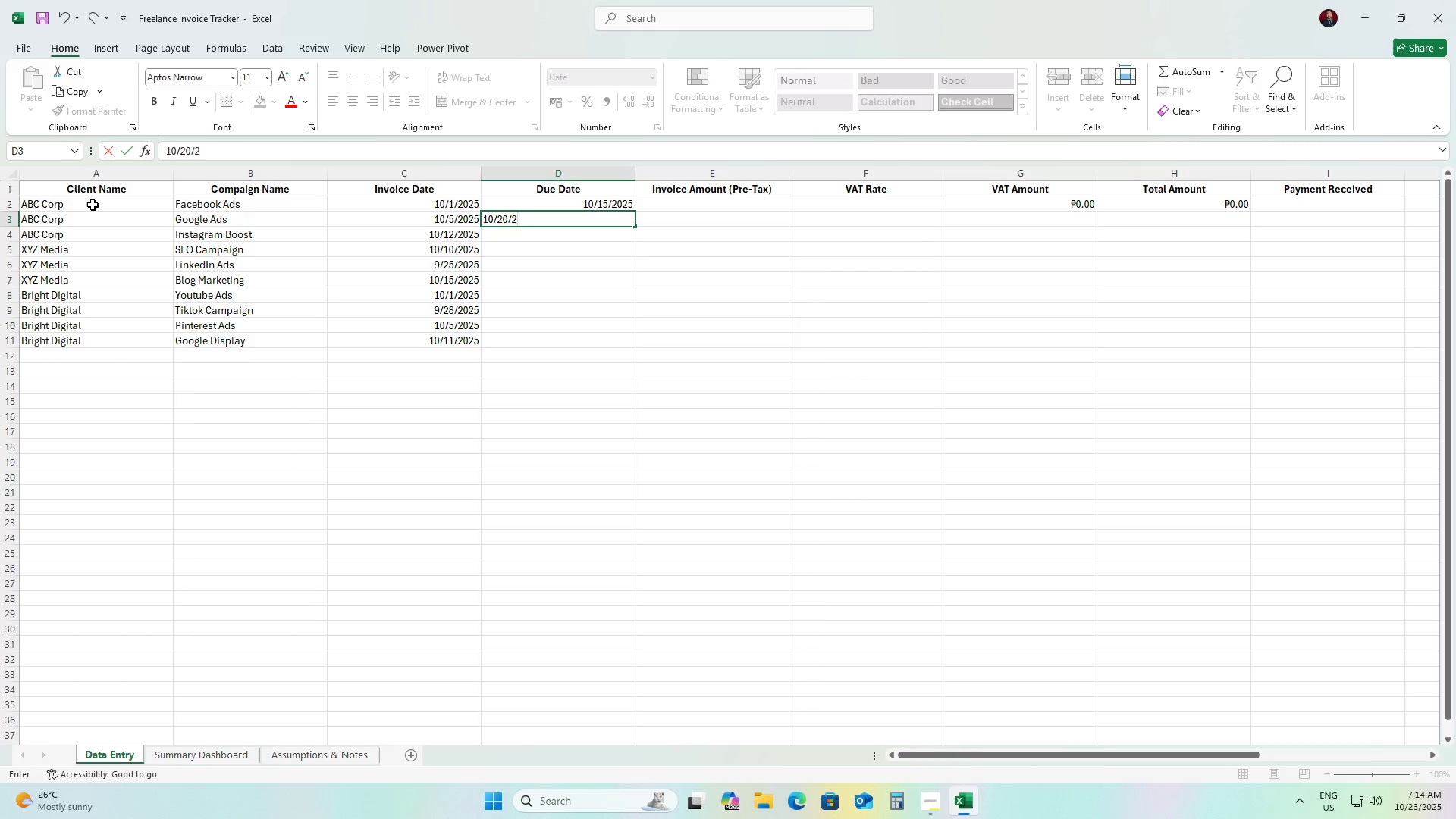 
key(Numpad0)
 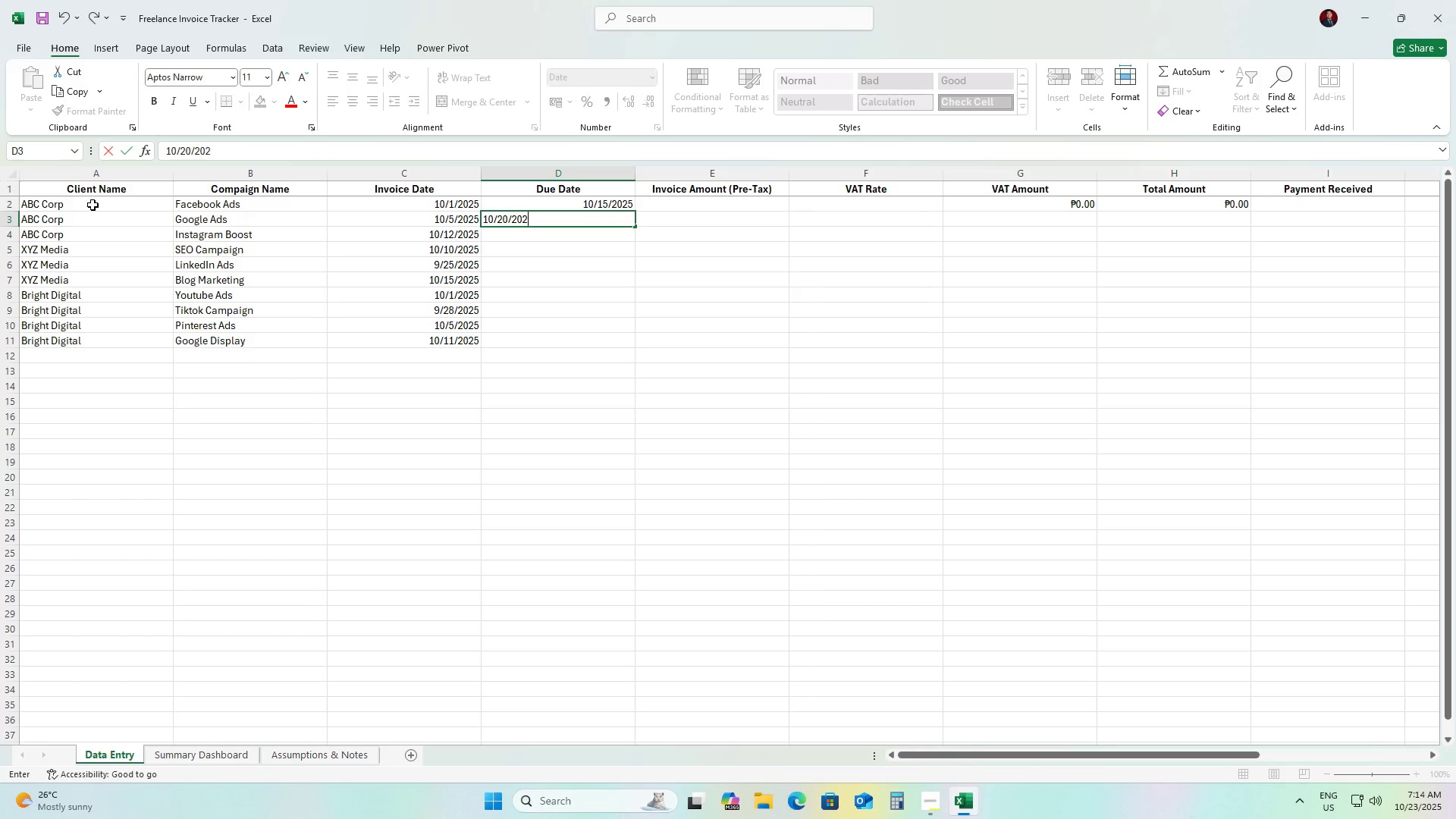 
key(Numpad2)
 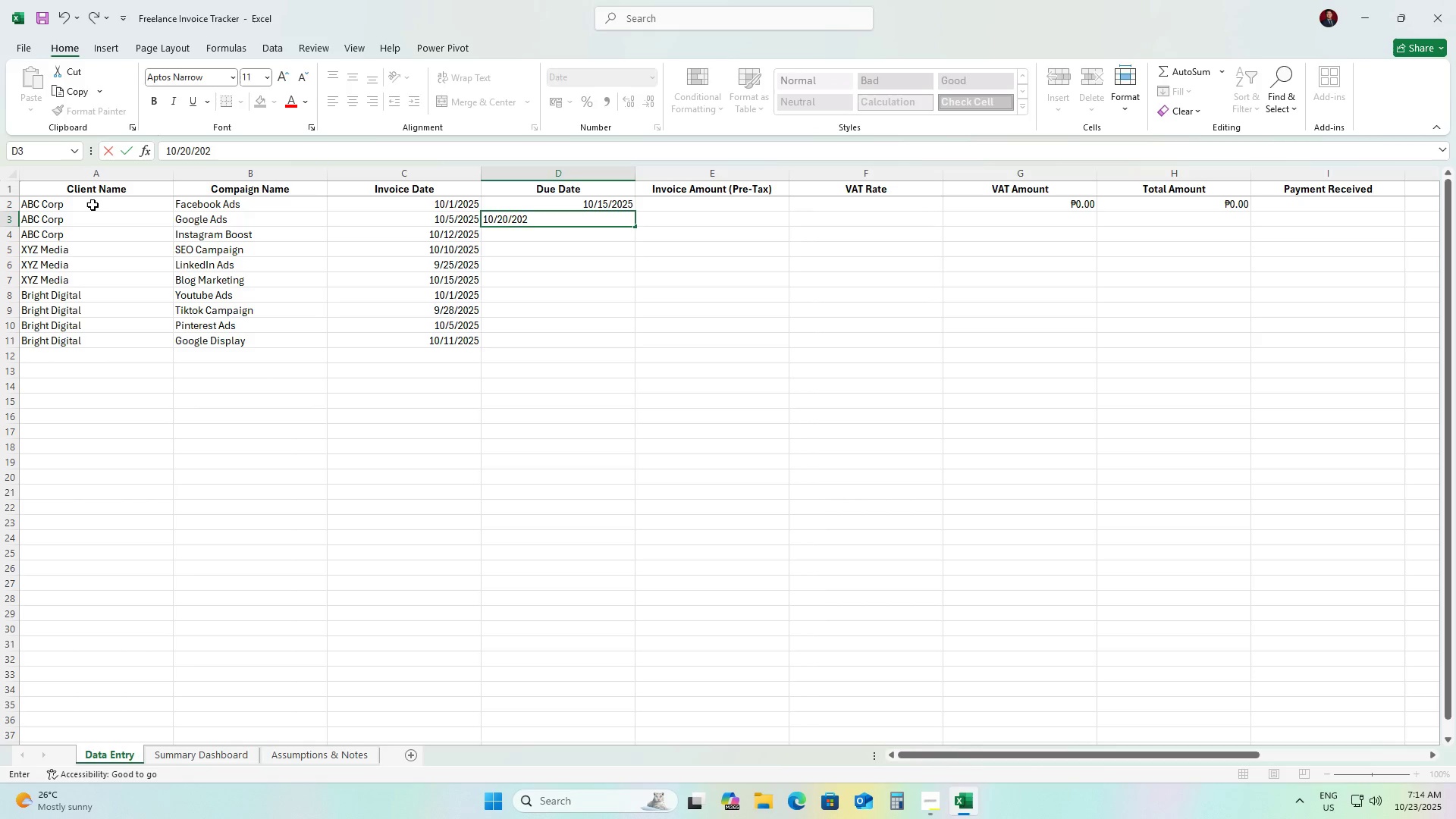 
key(Numpad5)
 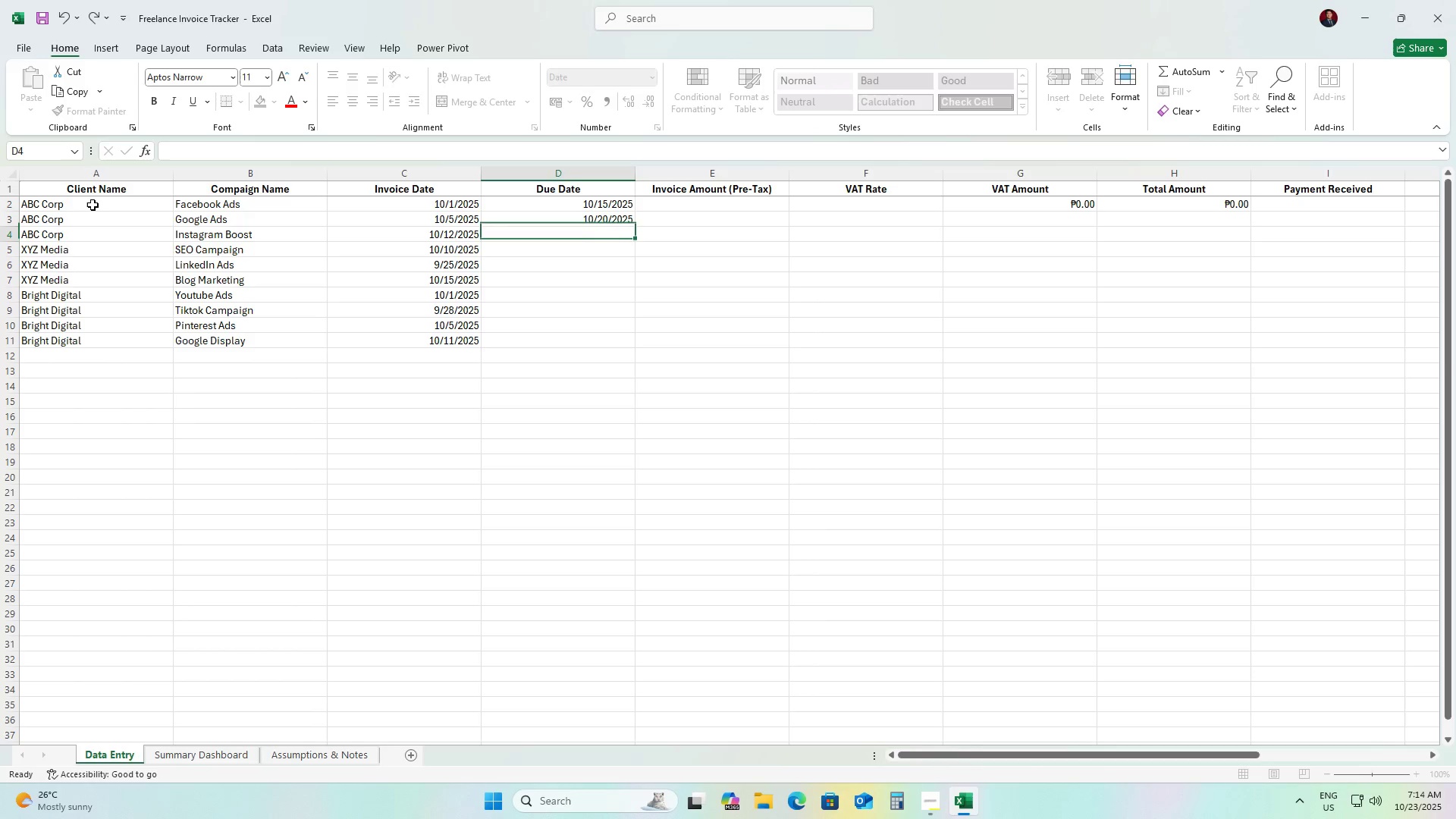 
key(ArrowDown)
 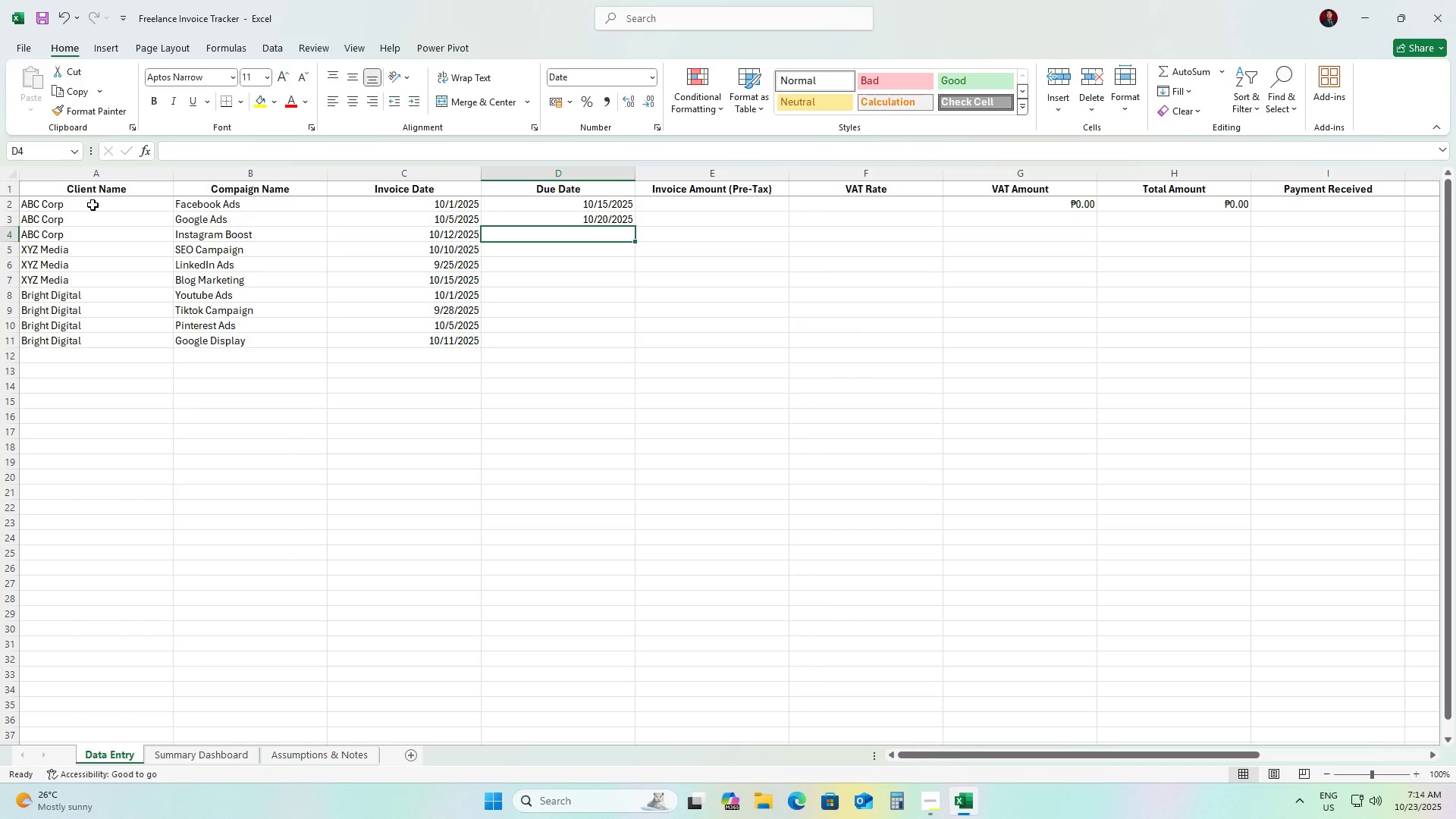 
key(Numpad1)
 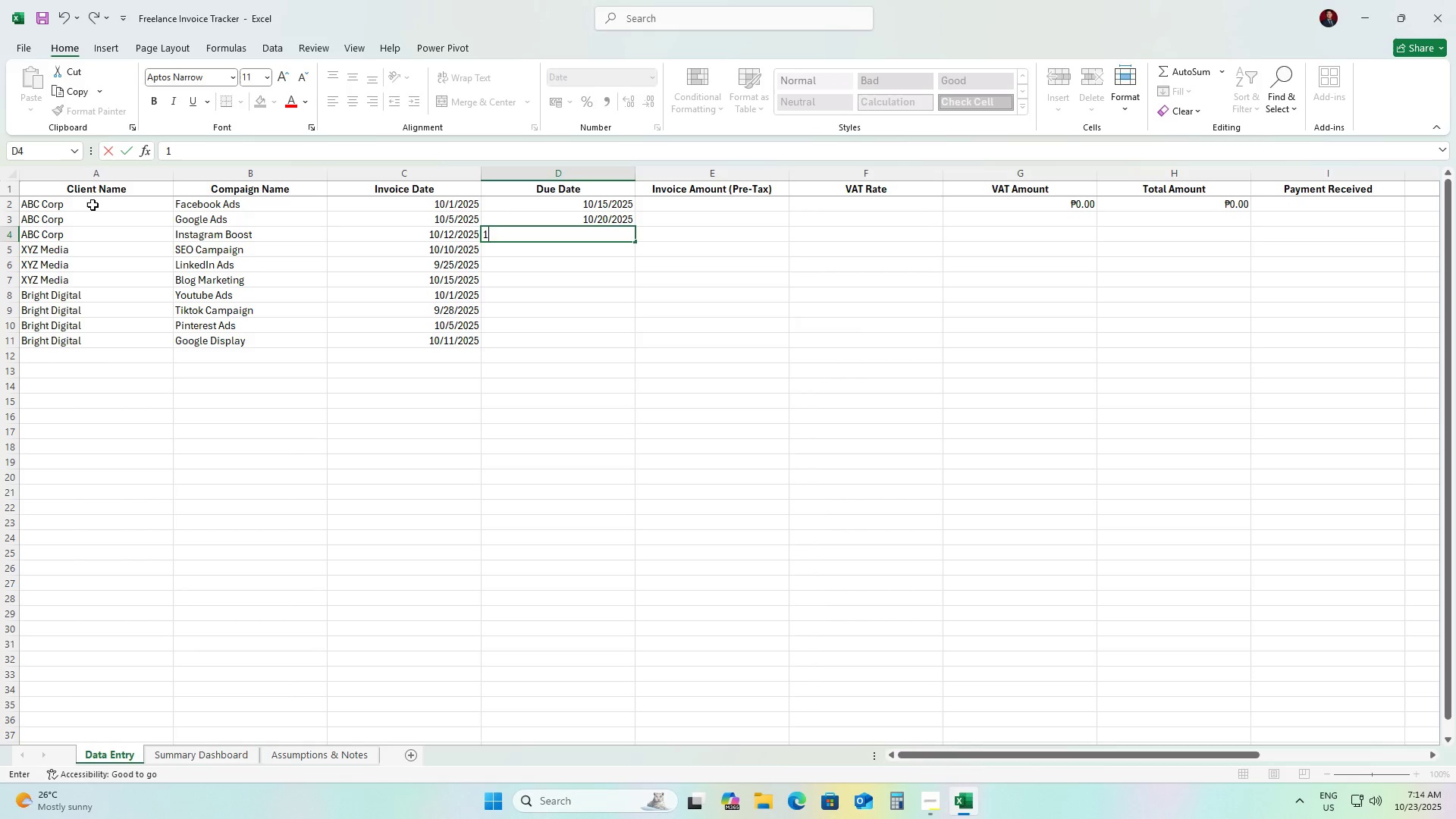 
key(Numpad0)
 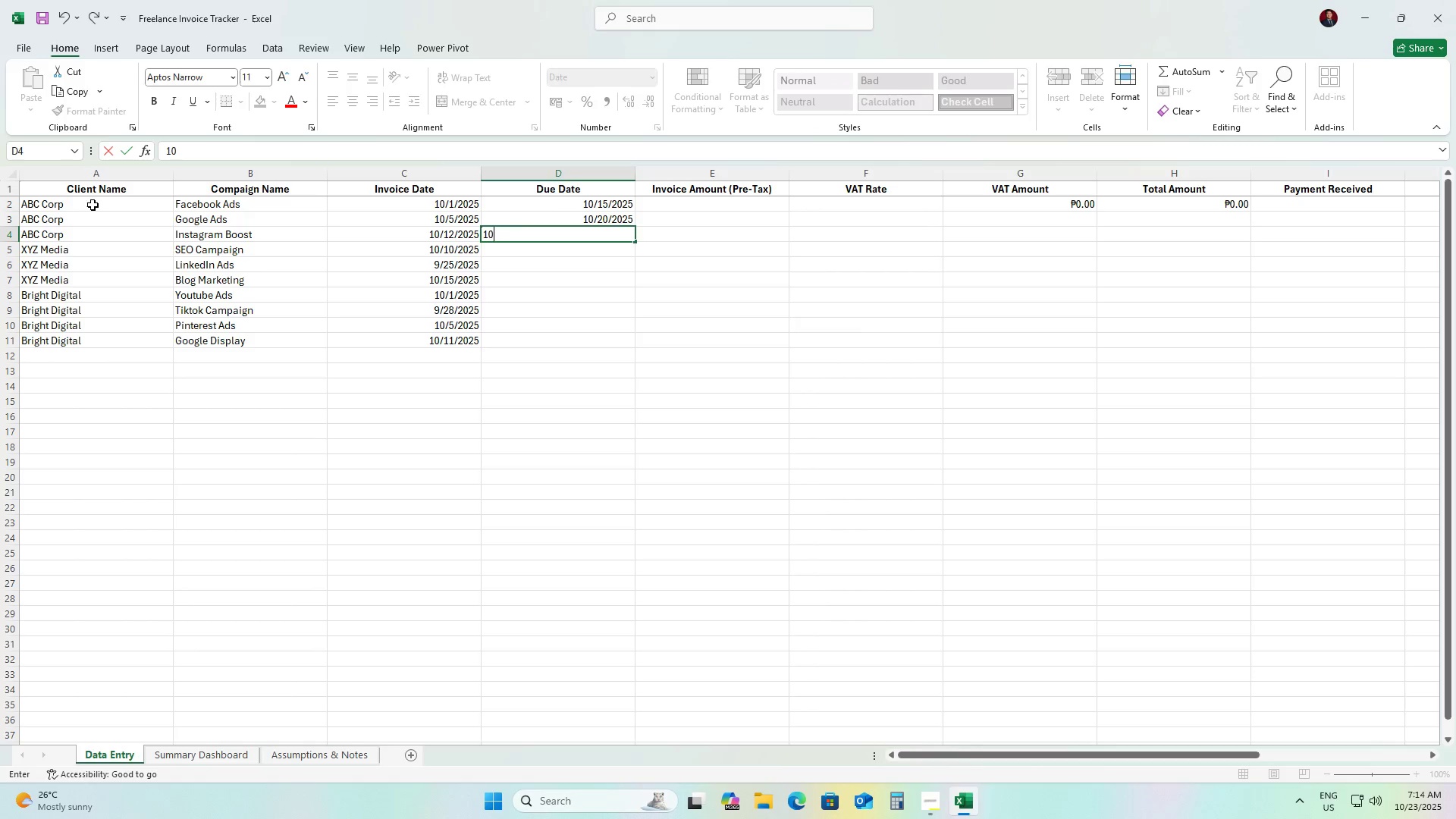 
key(NumpadDivide)
 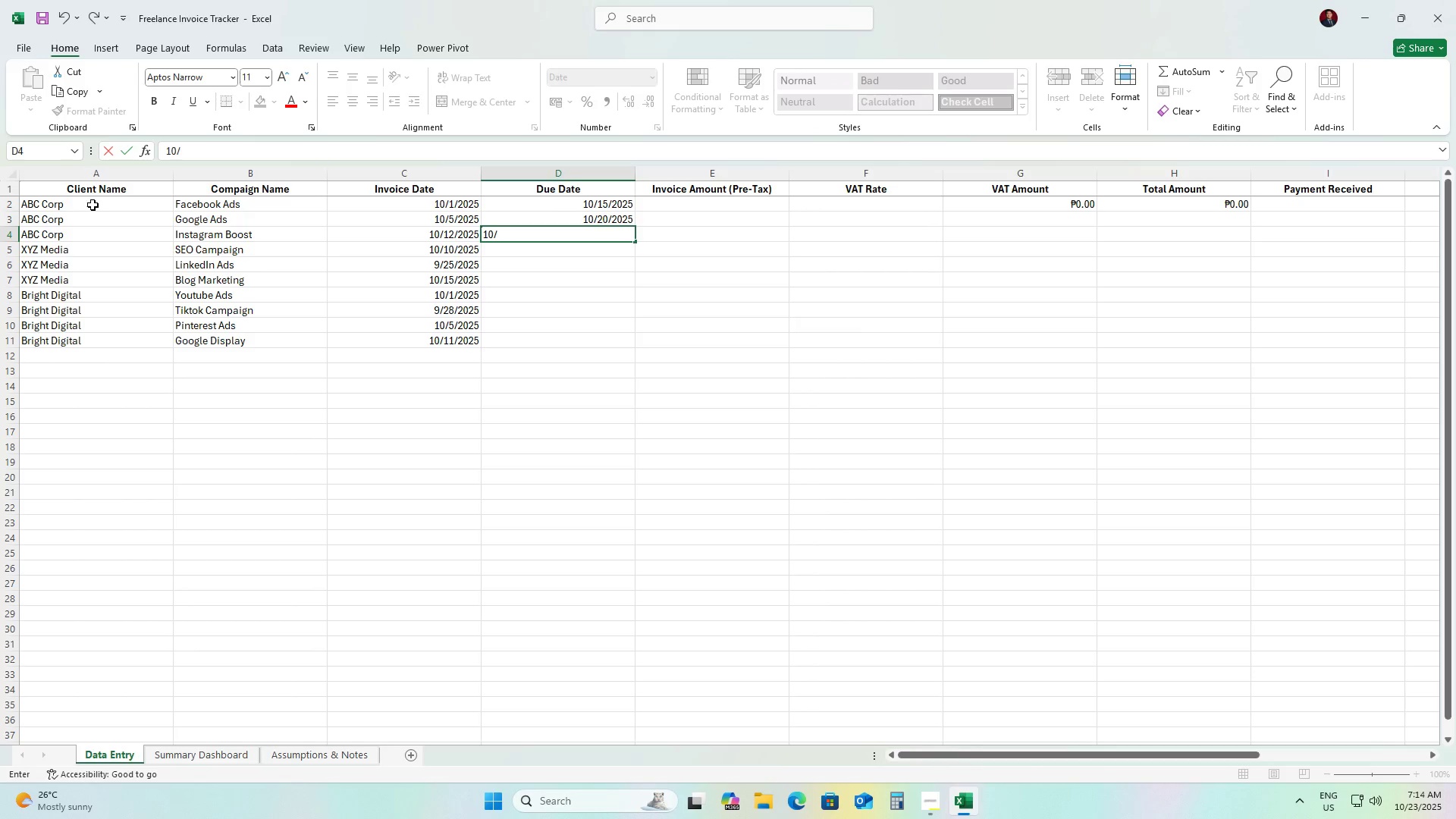 
key(Numpad2)
 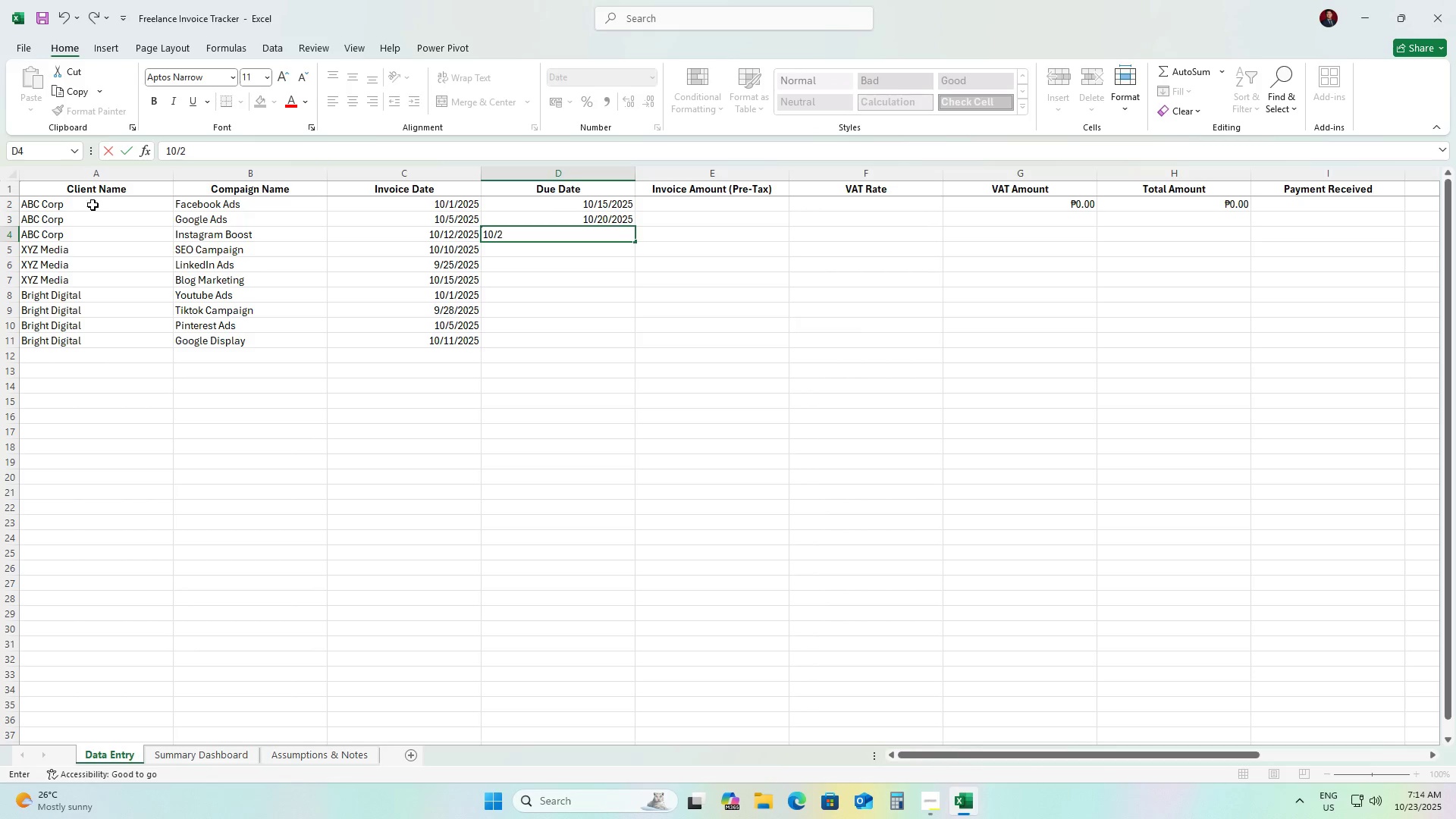 
key(Numpad6)
 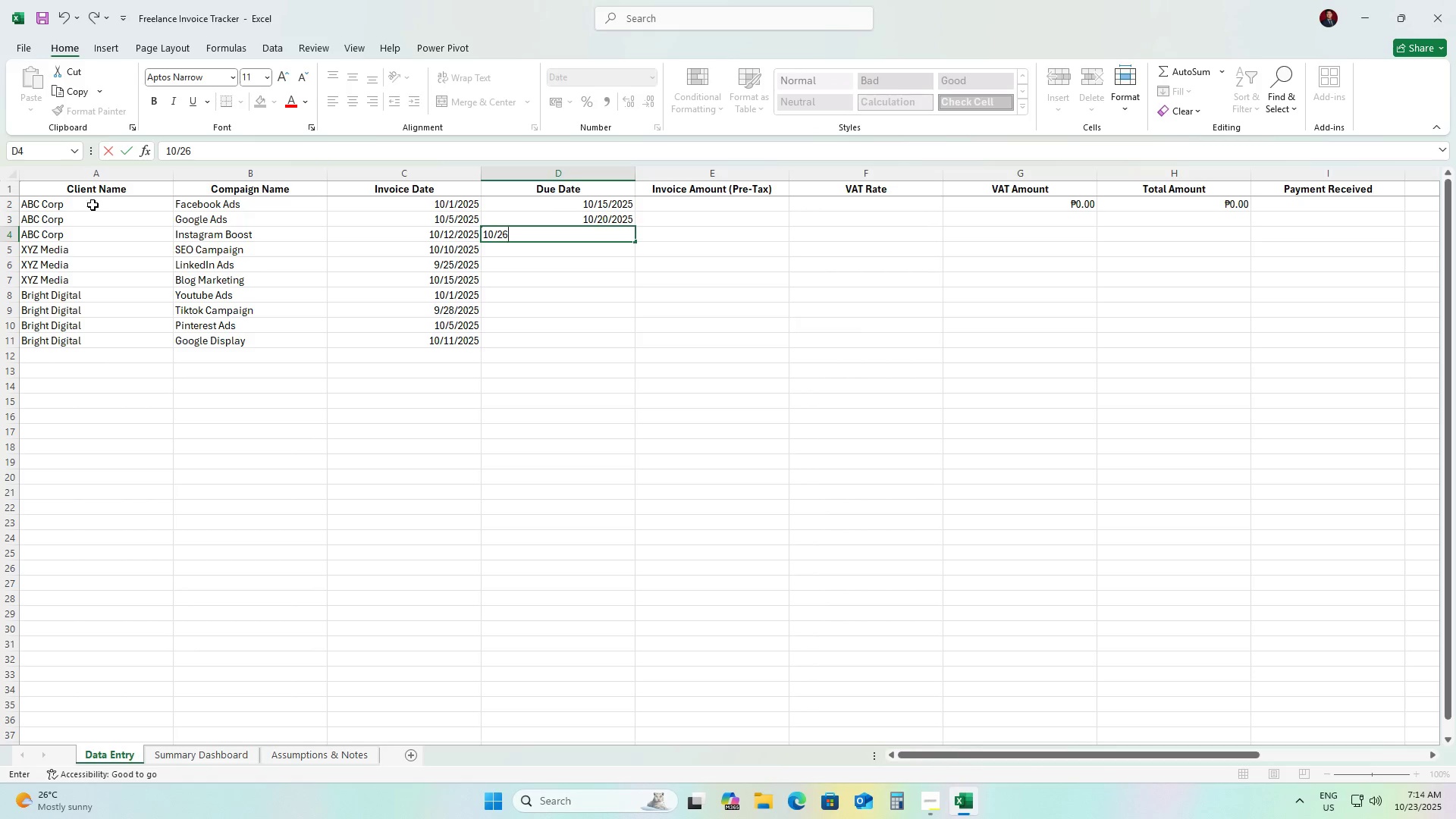 
key(NumpadDivide)
 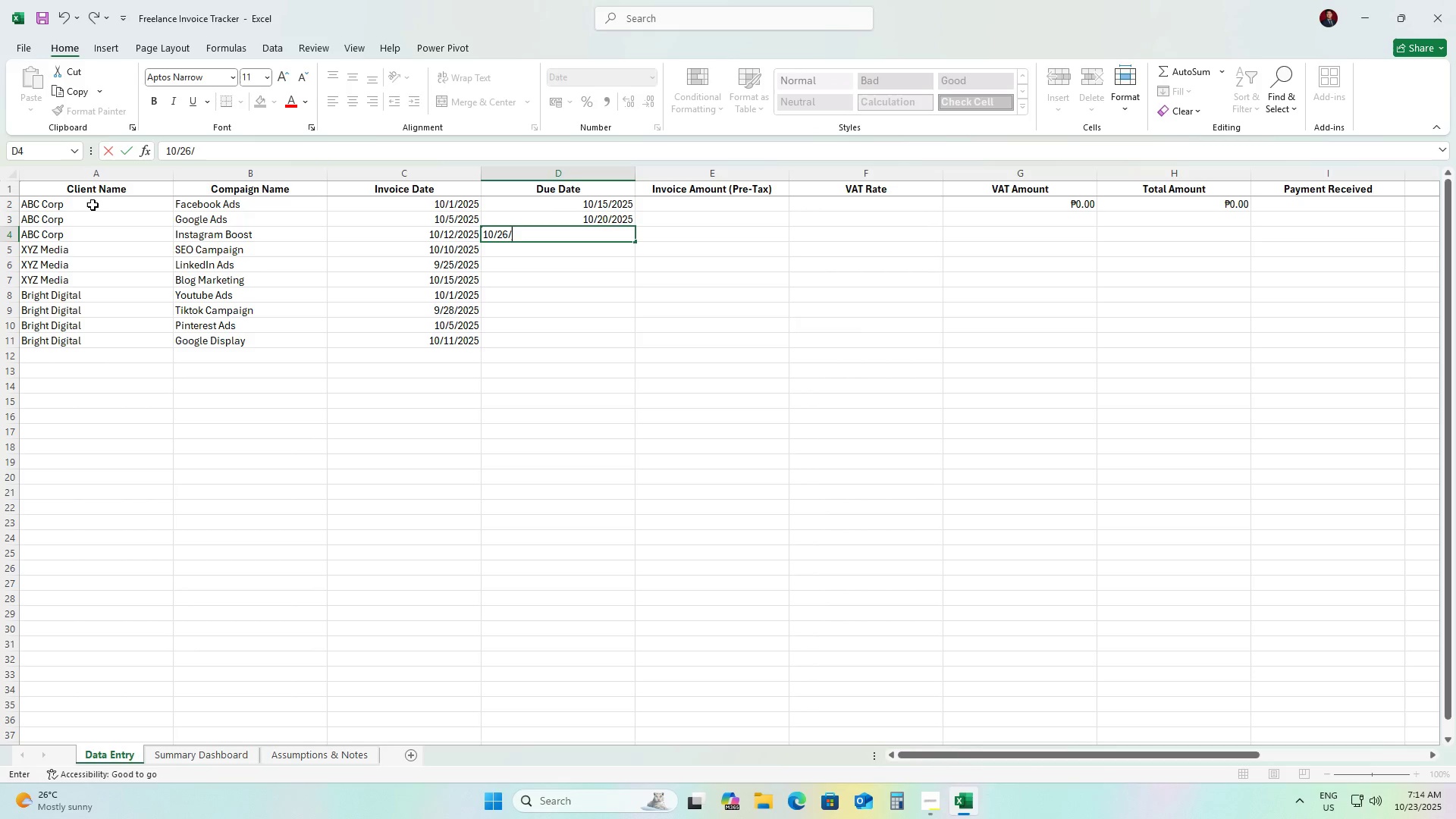 
key(Numpad2)
 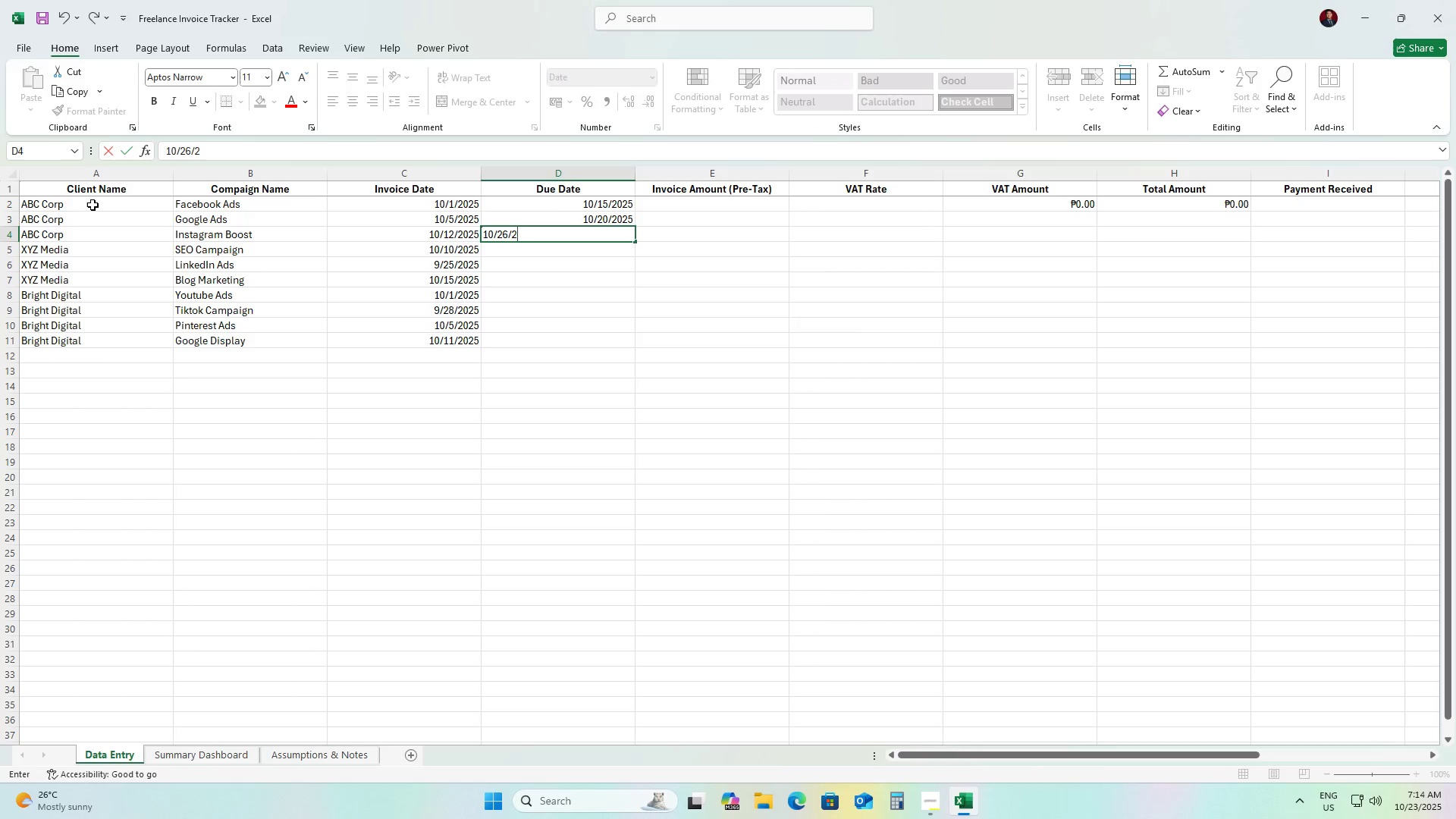 
key(Numpad0)
 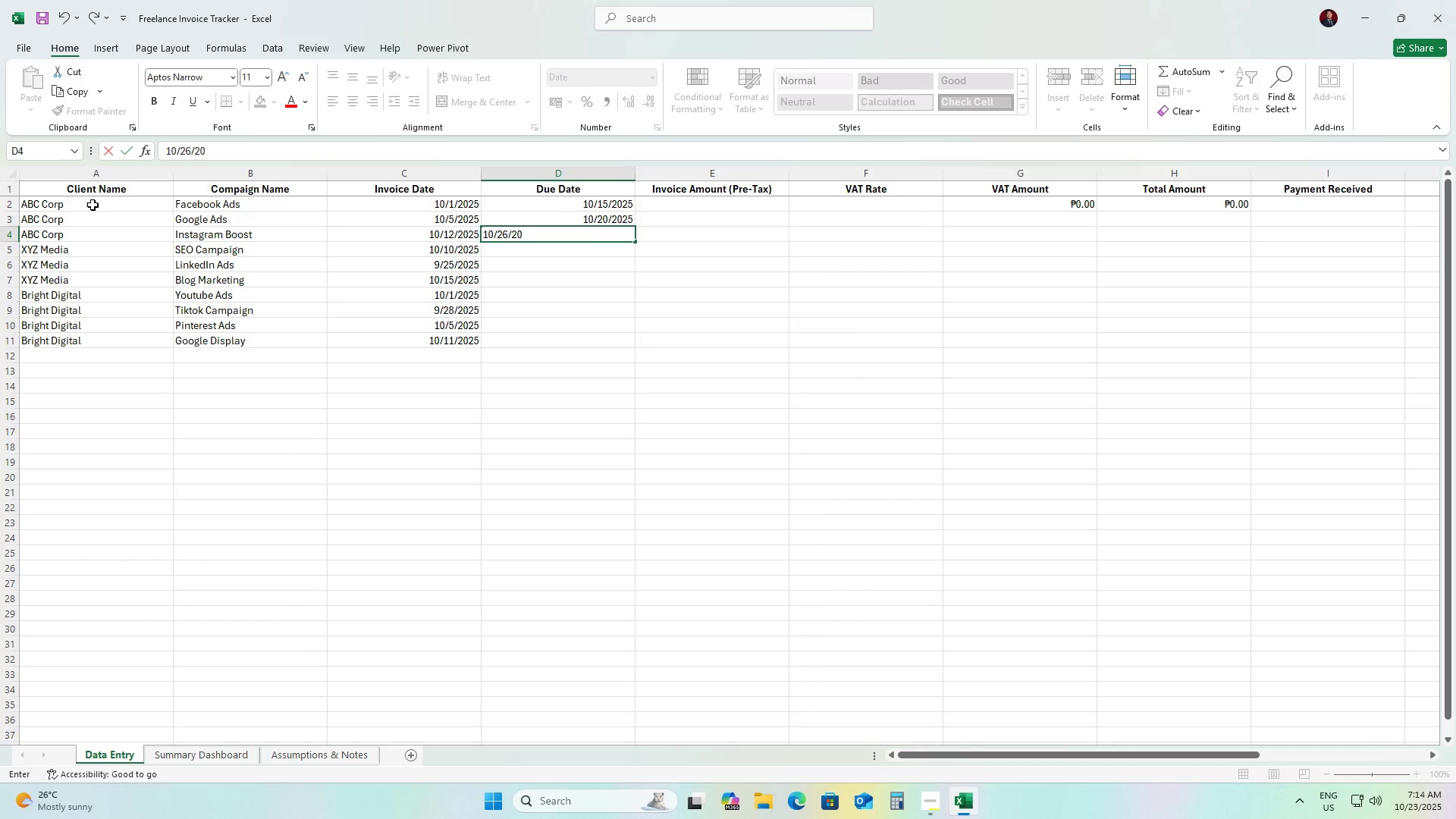 
key(Numpad2)
 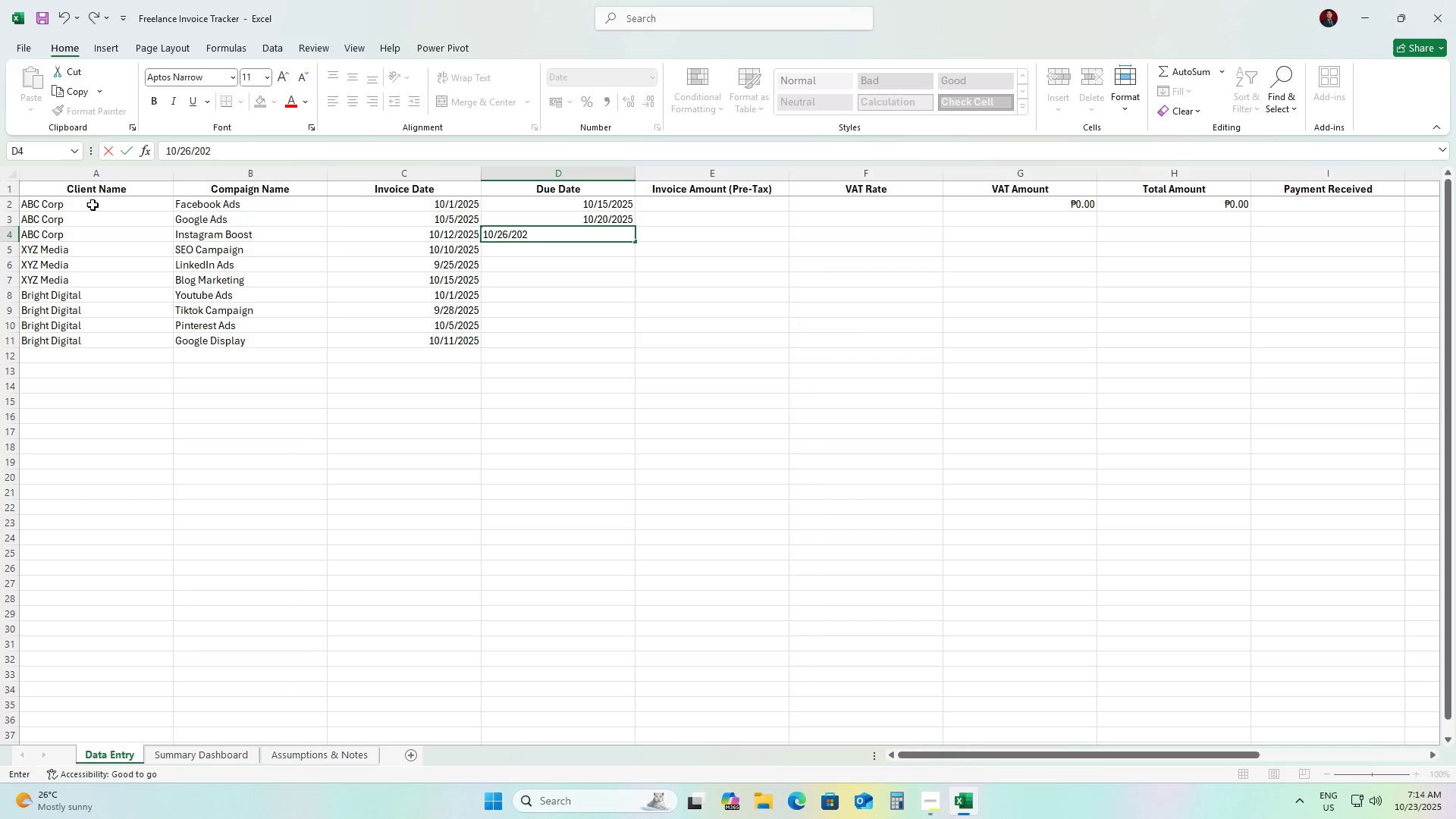 
key(Numpad5)
 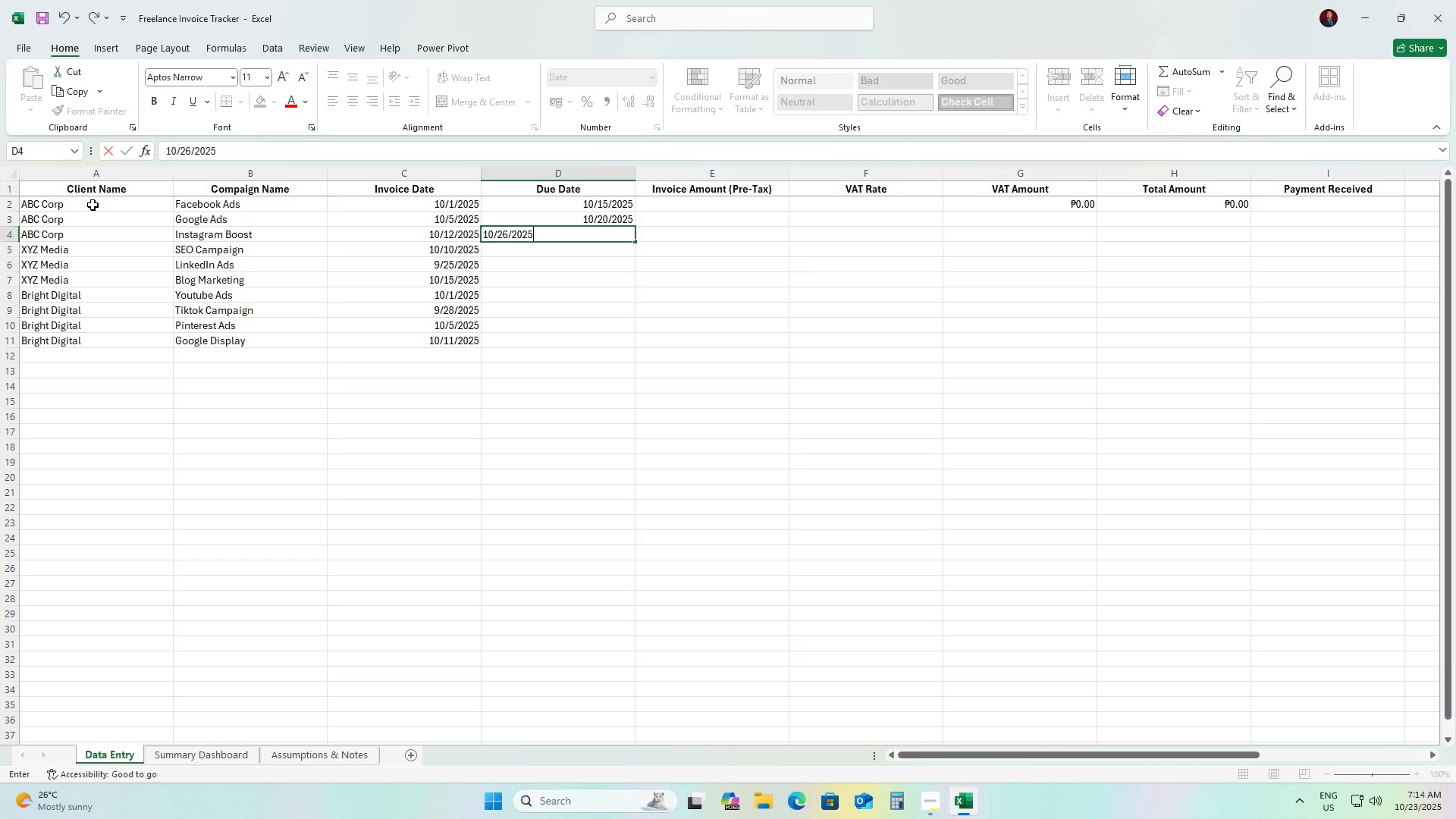 
key(ArrowDown)
 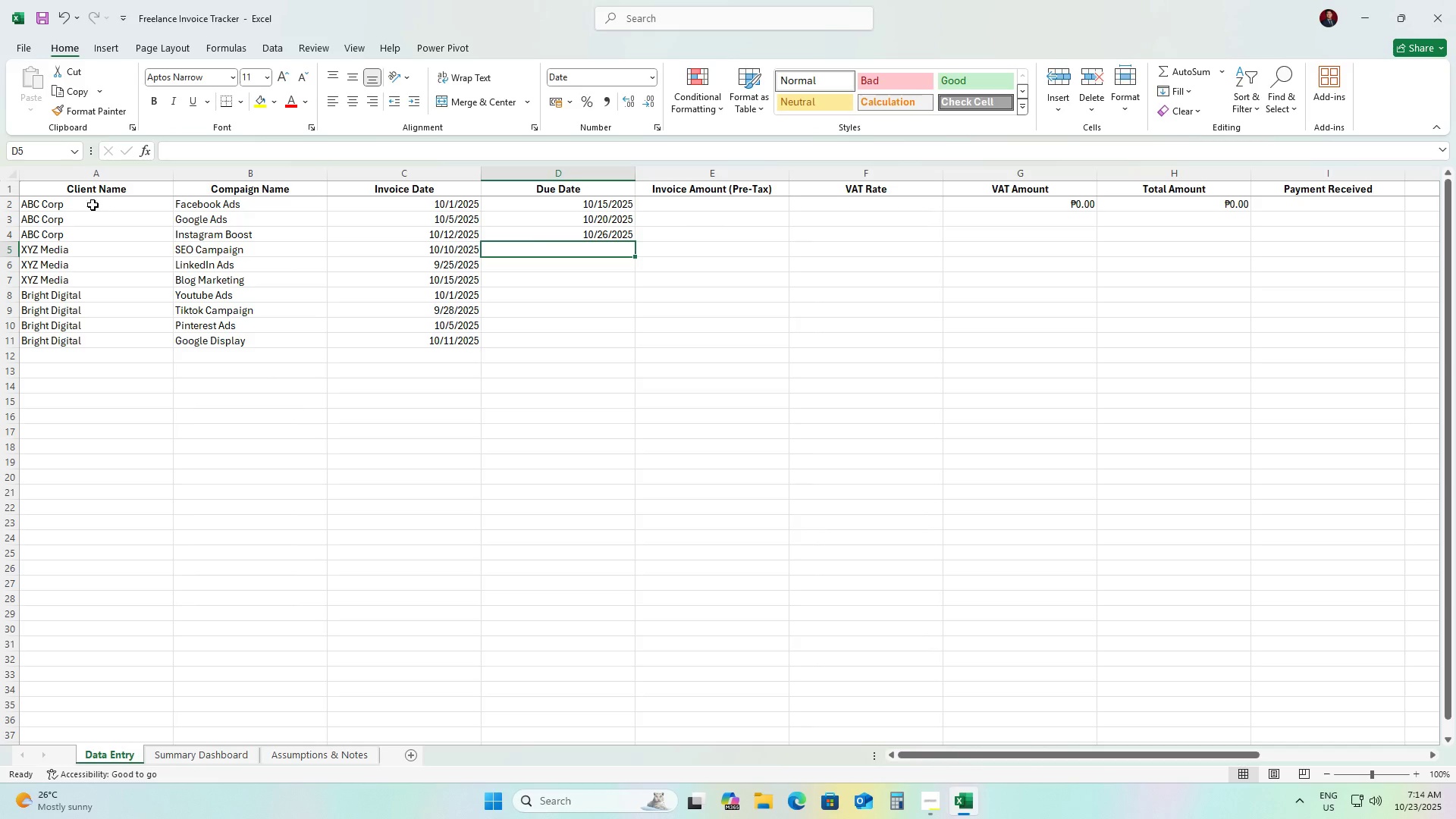 
key(Numpad1)
 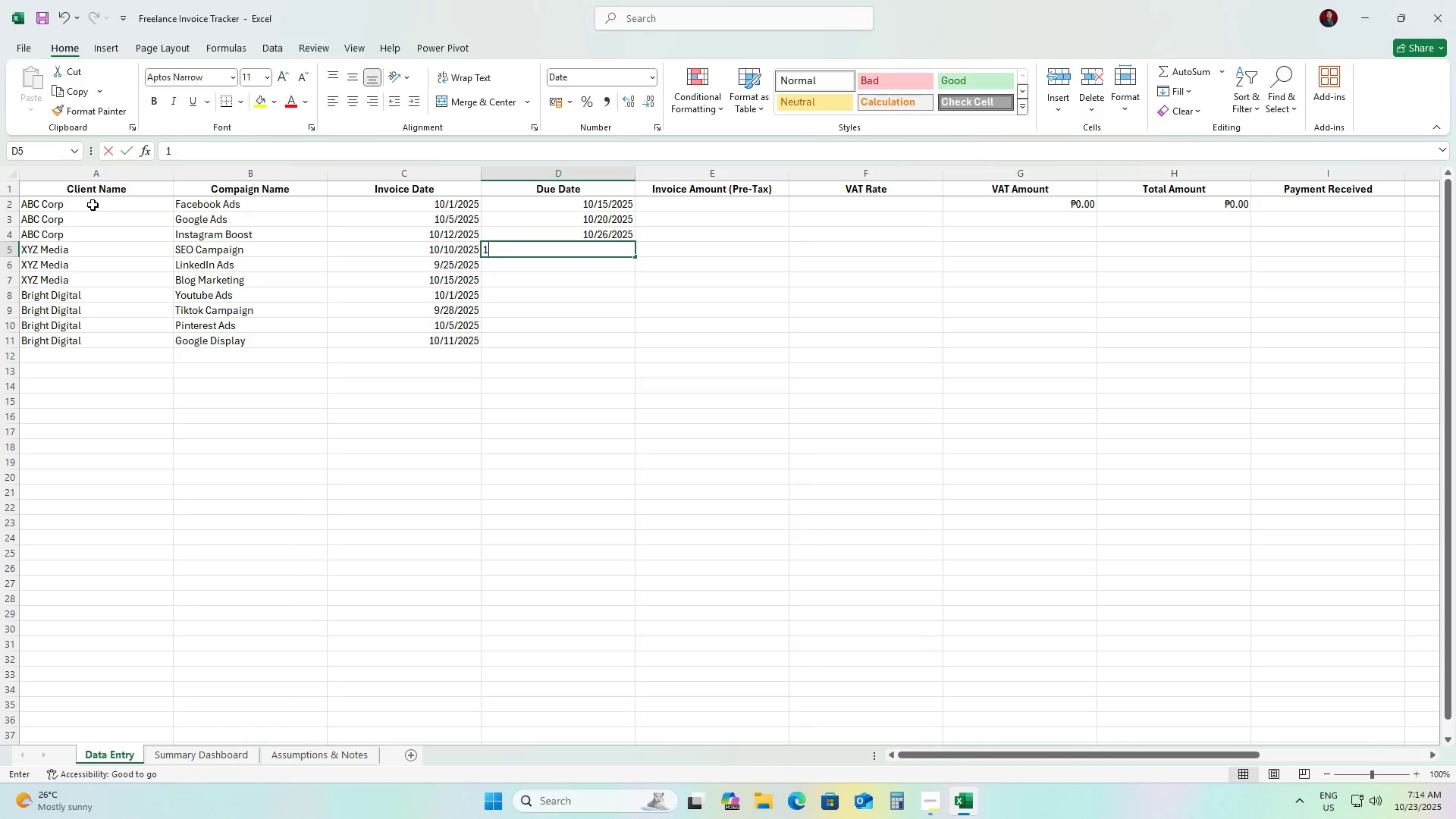 
key(Numpad0)
 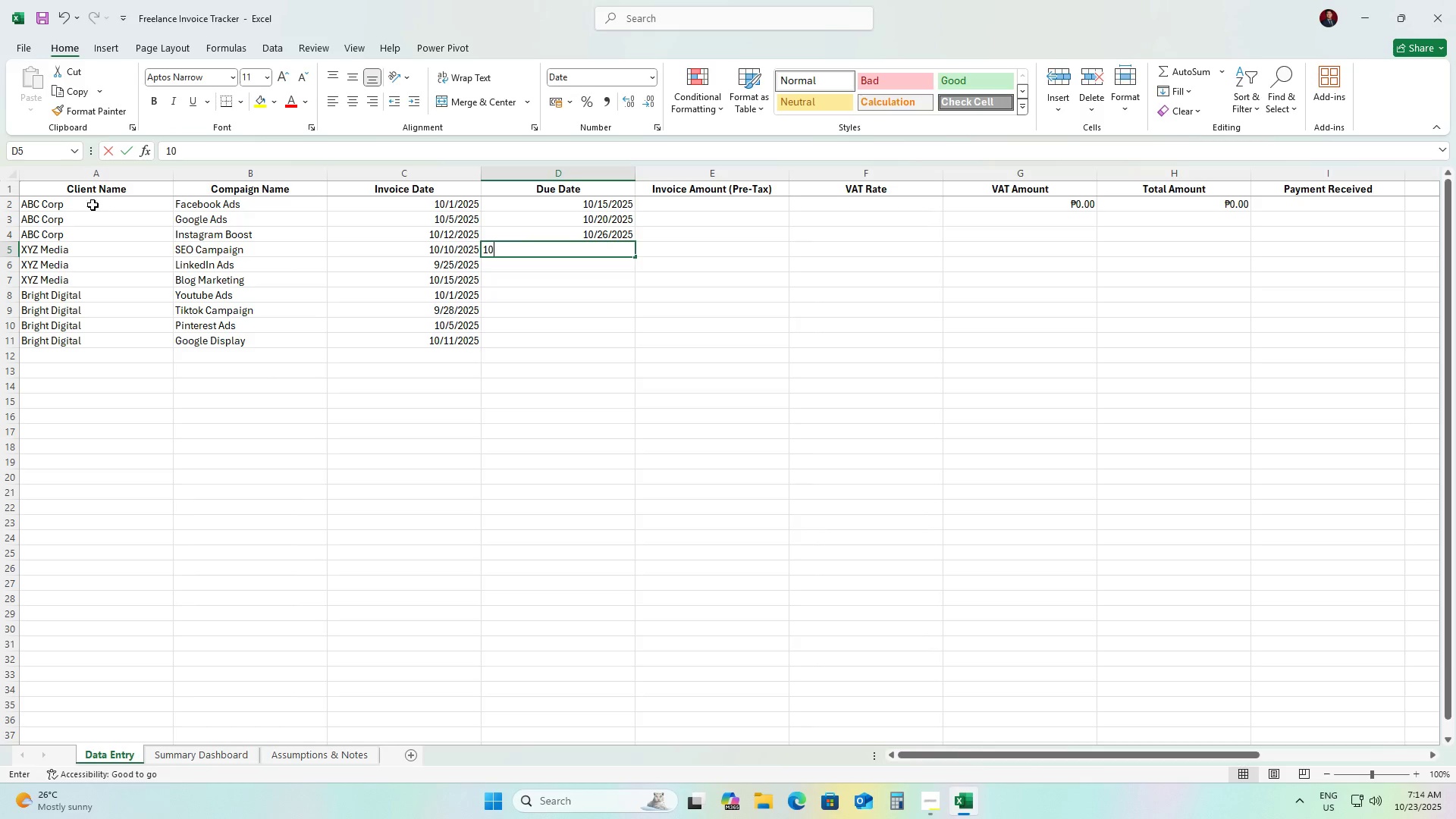 
key(NumpadDivide)
 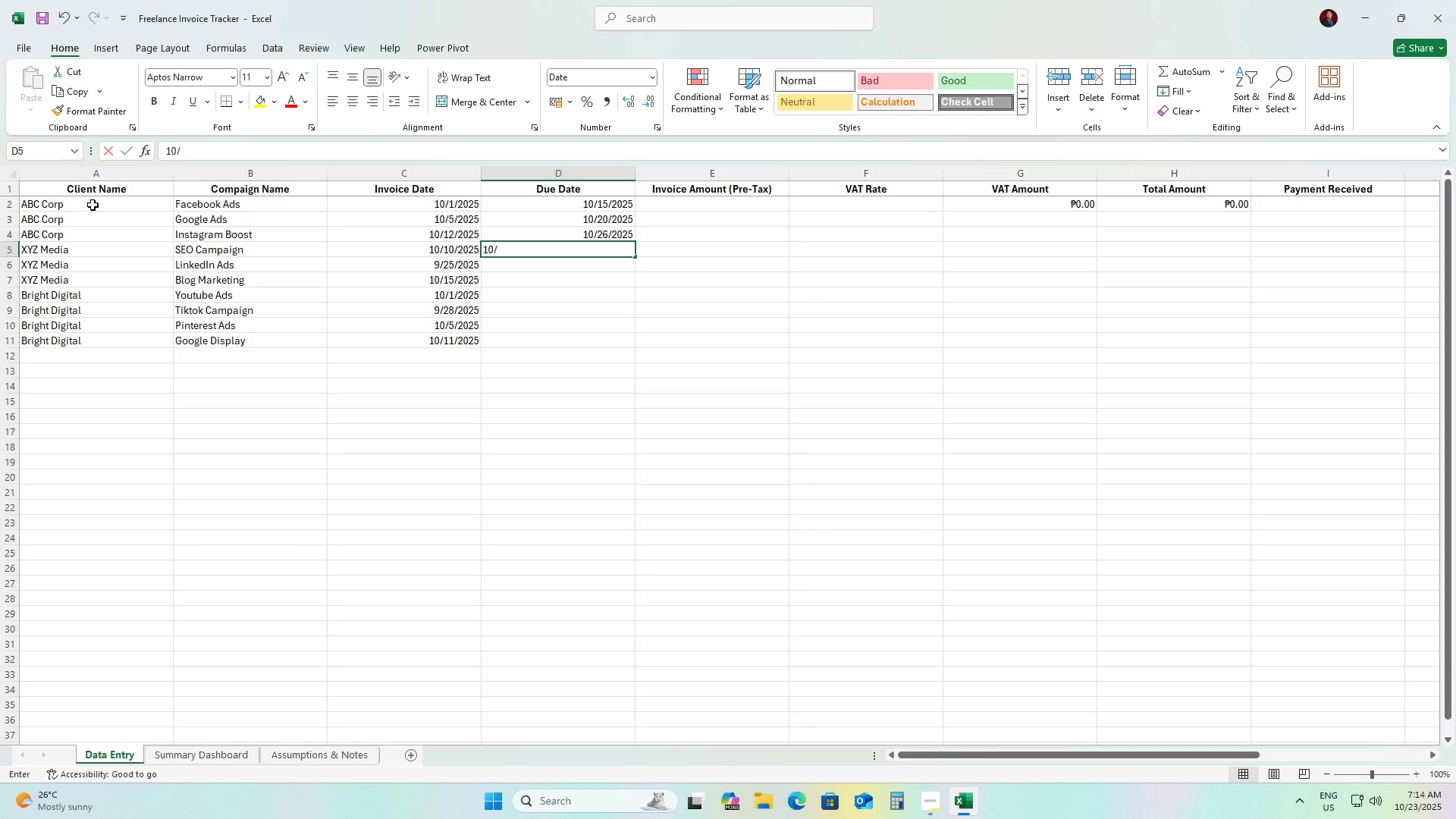 
key(Numpad2)
 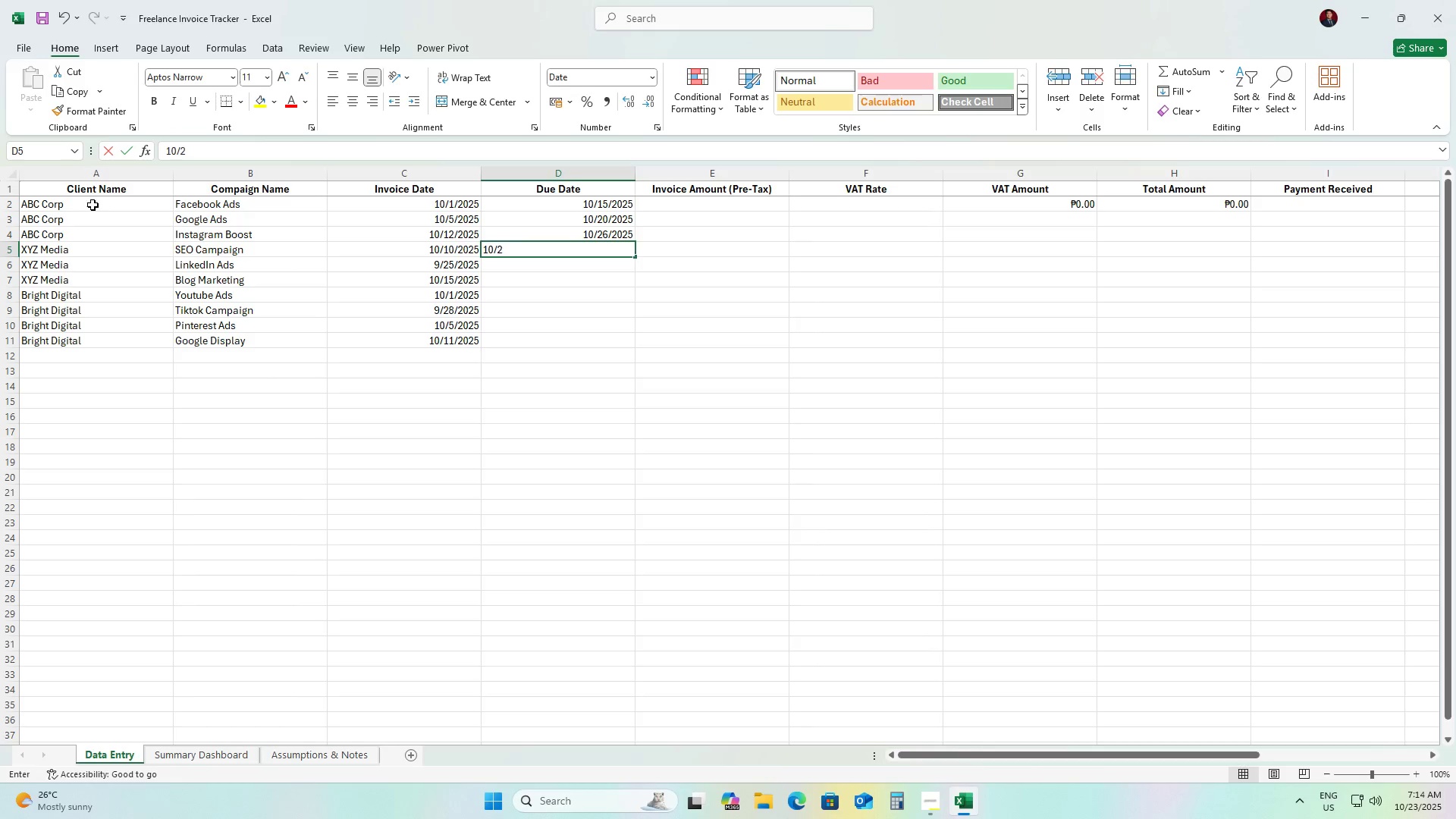 
key(Numpad5)
 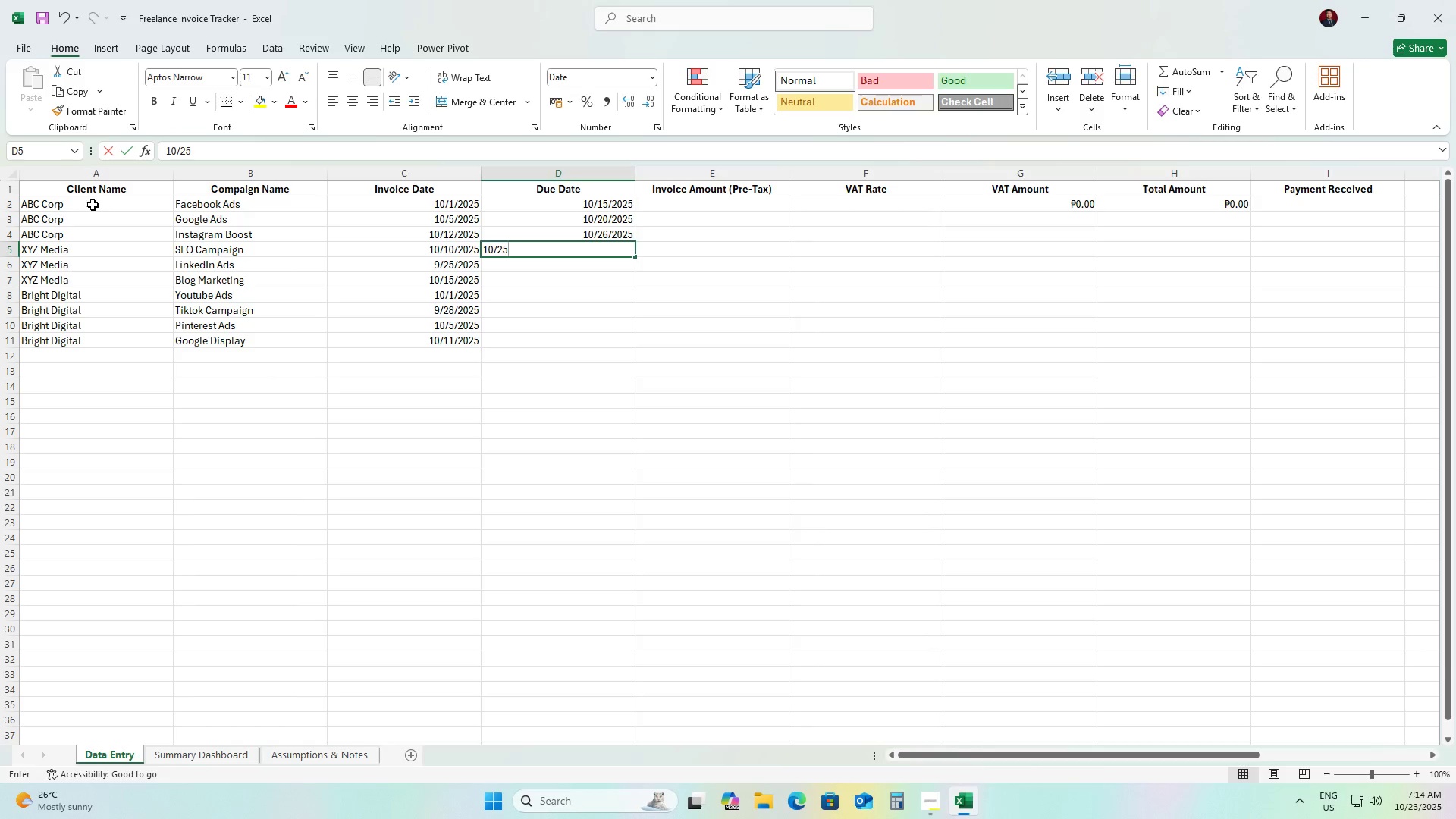 
key(NumpadDivide)
 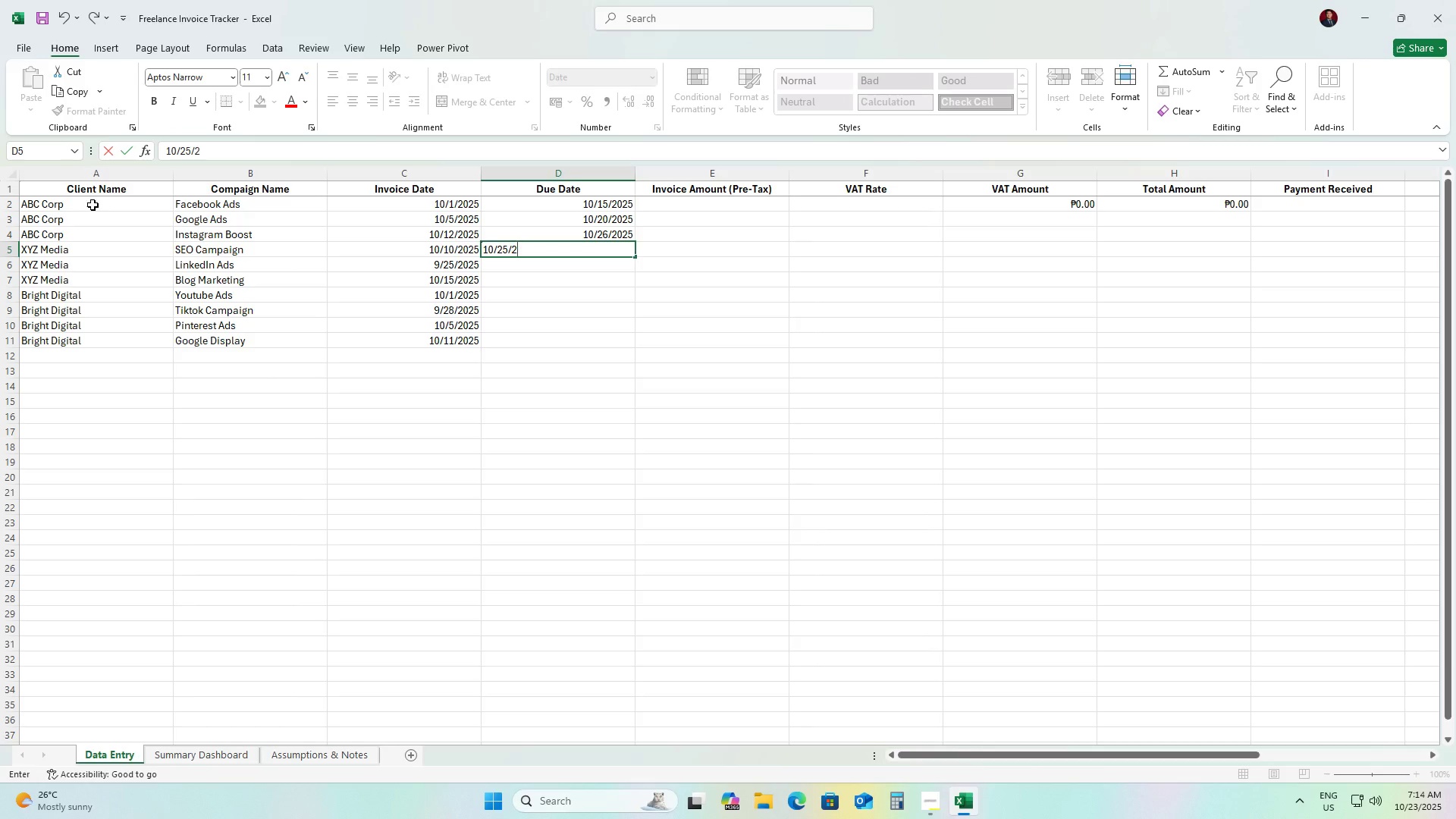 
key(Numpad2)
 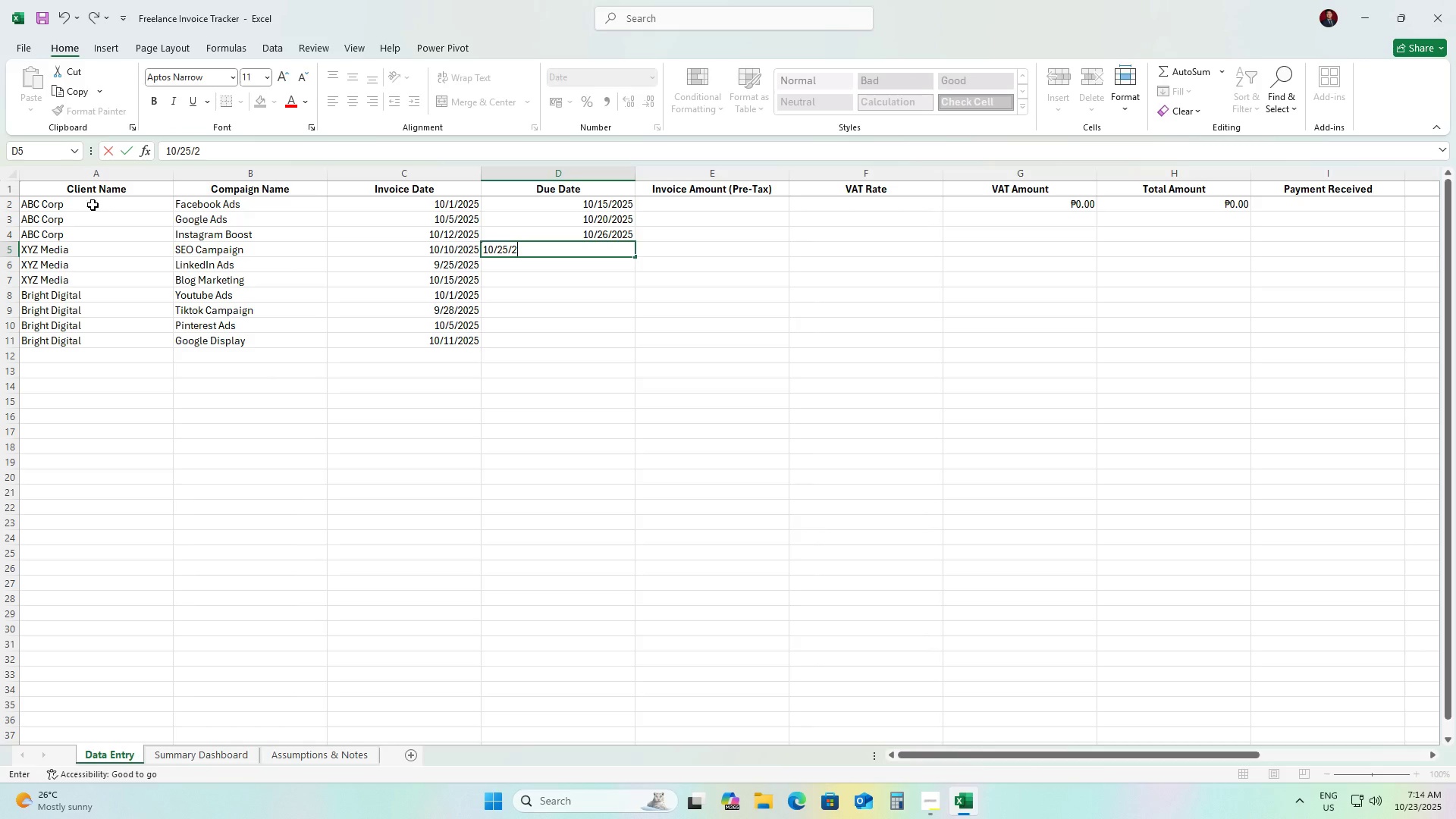 
key(Numpad0)
 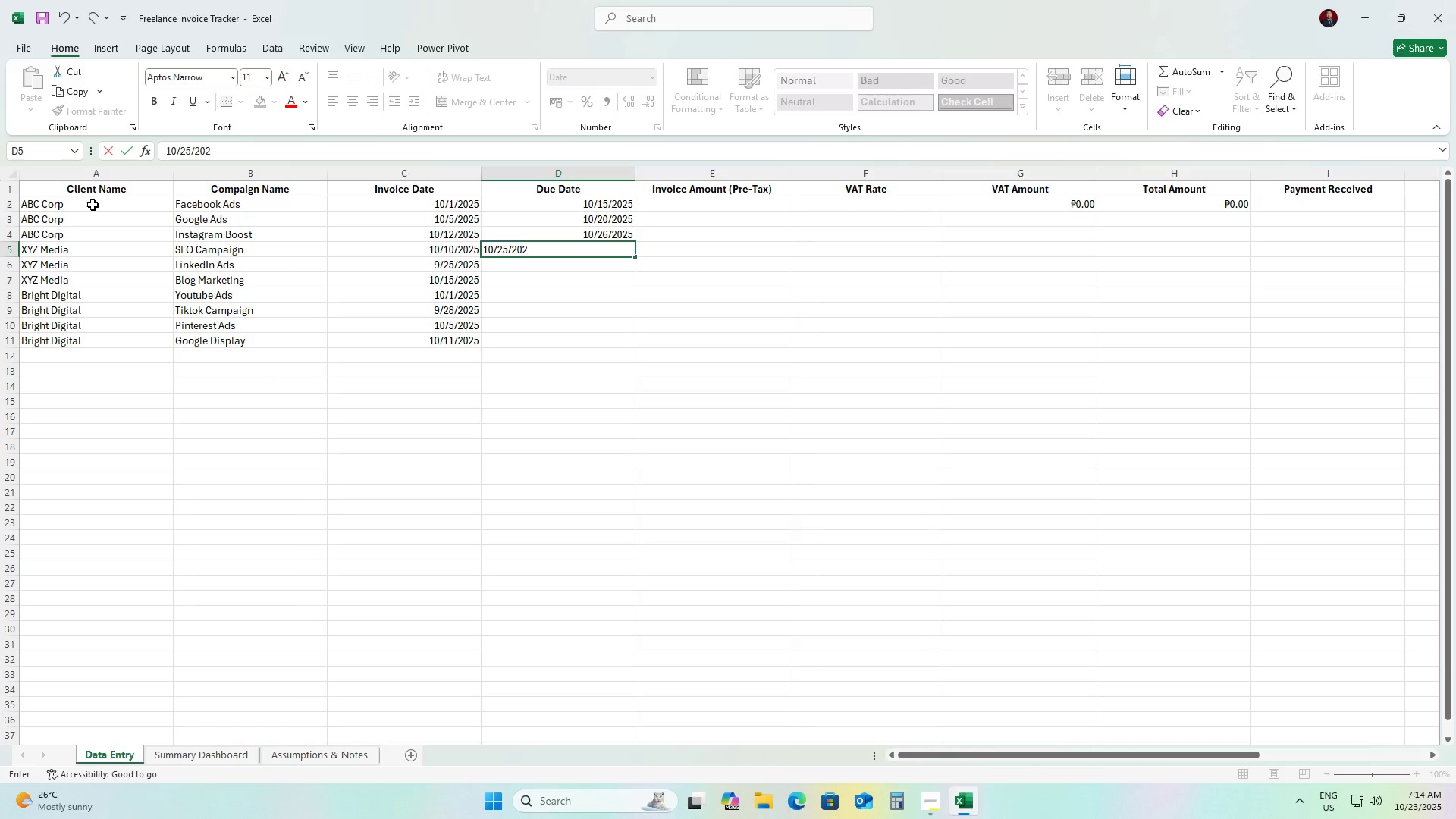 
key(Numpad2)
 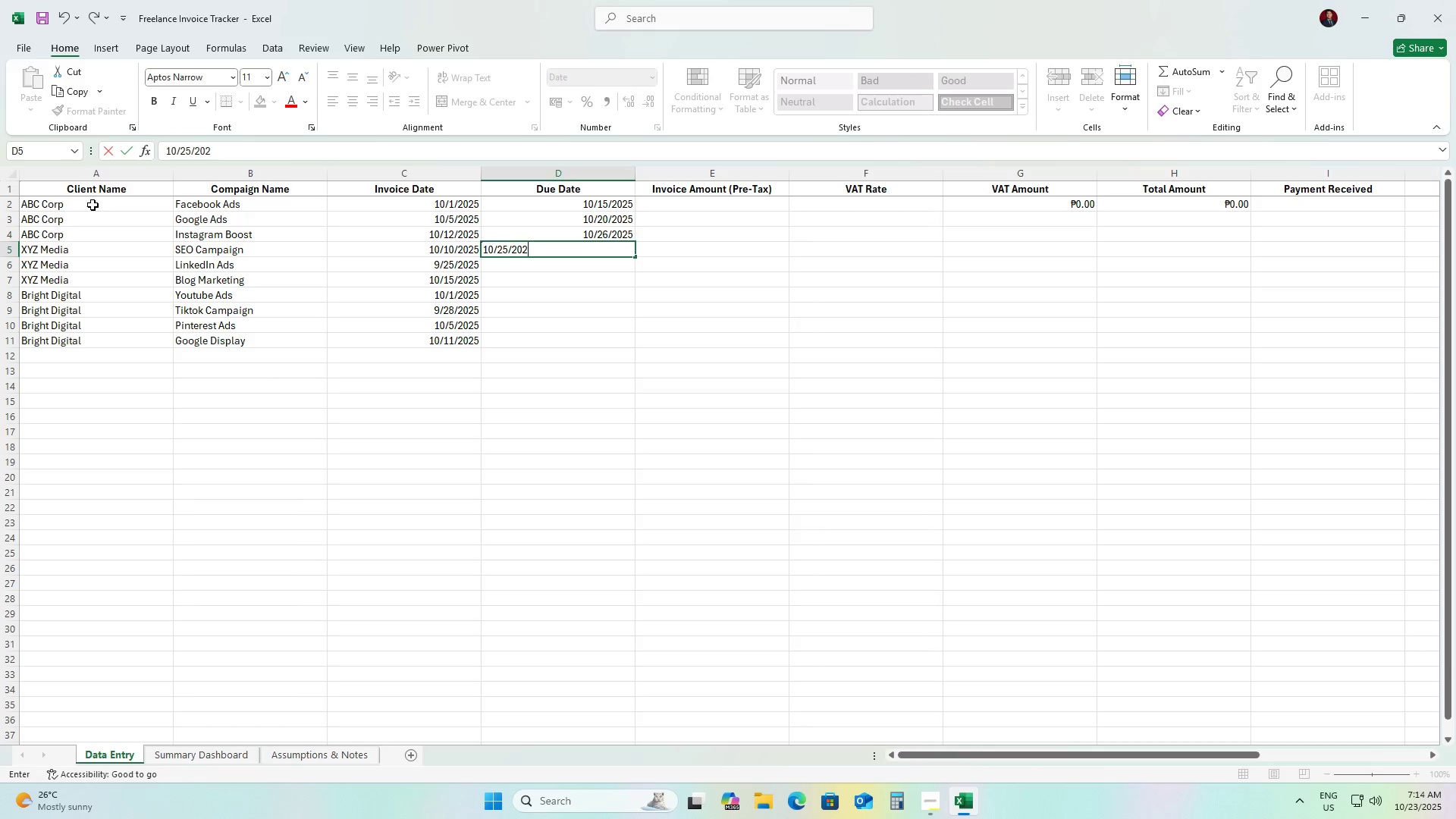 
key(Numpad5)
 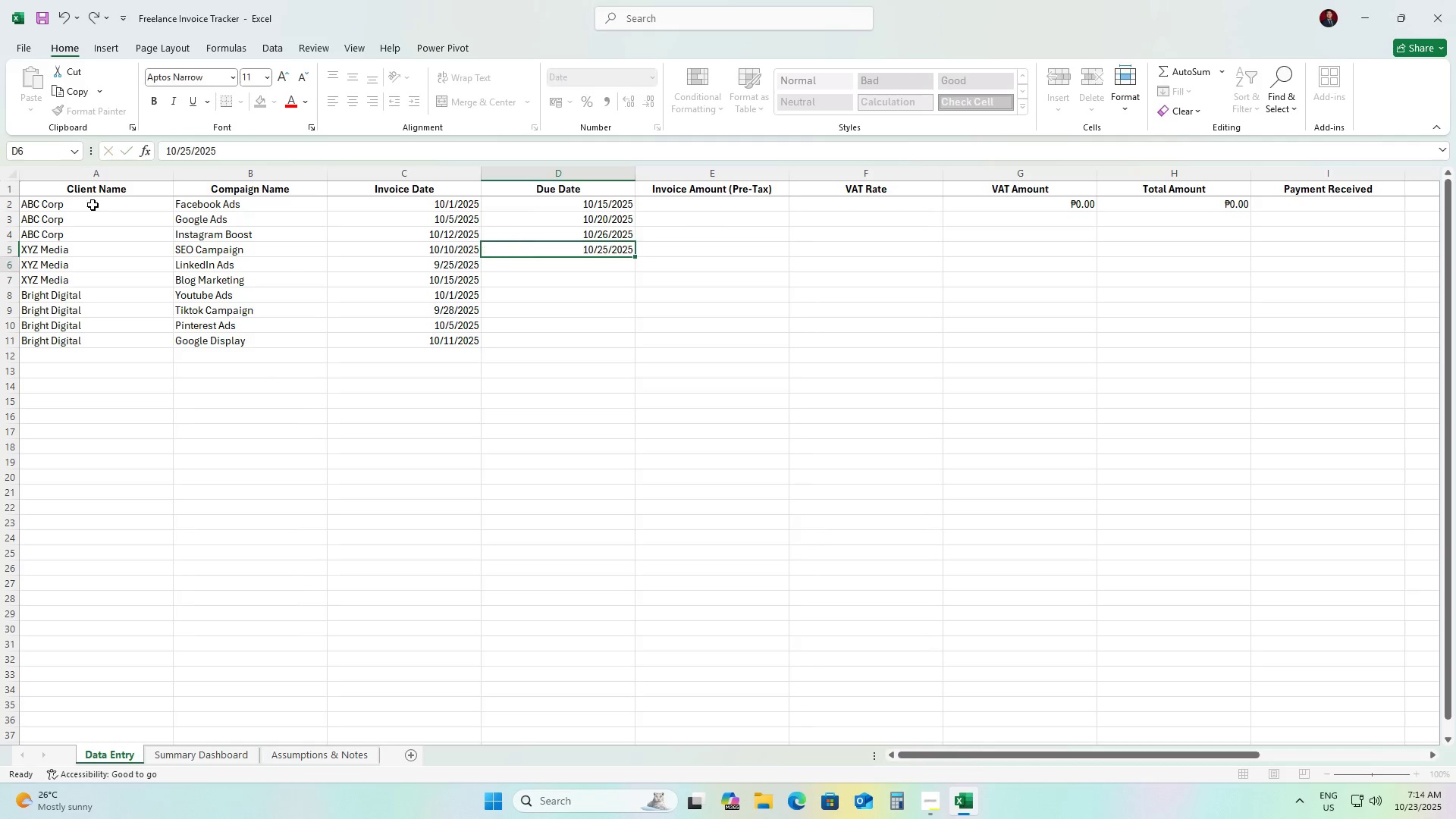 
key(ArrowDown)
 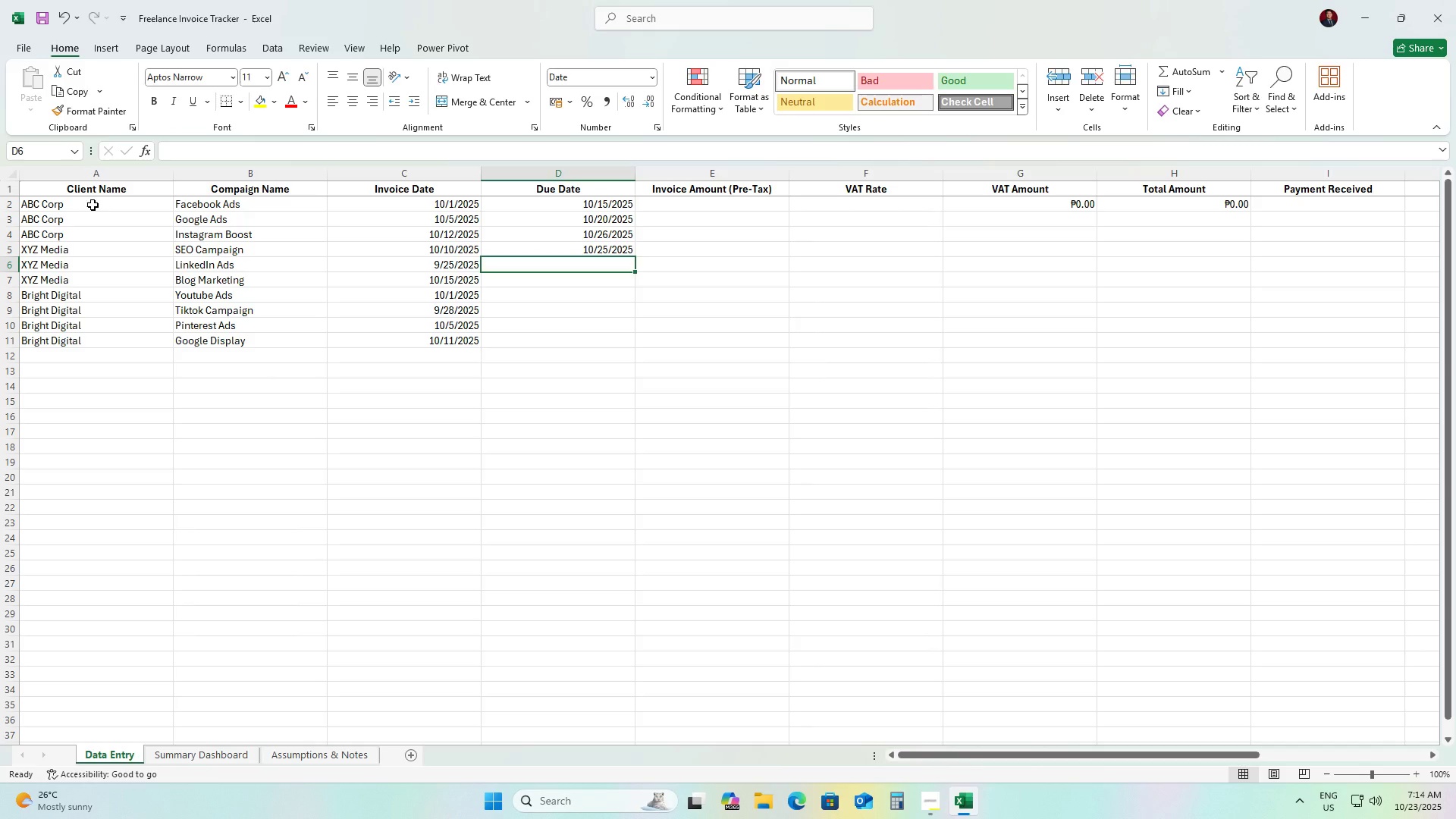 
key(Numpad1)
 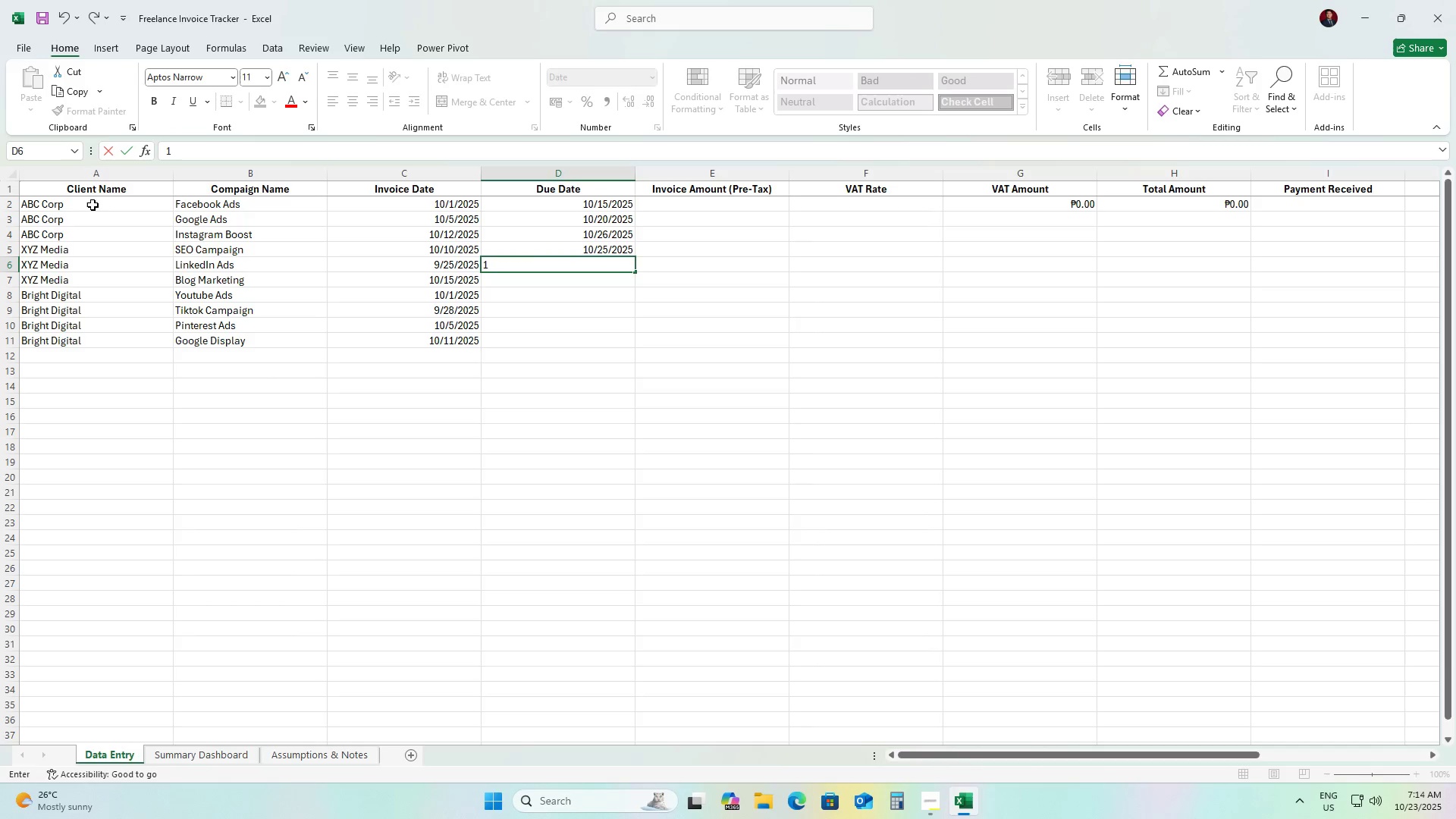 
key(Numpad0)
 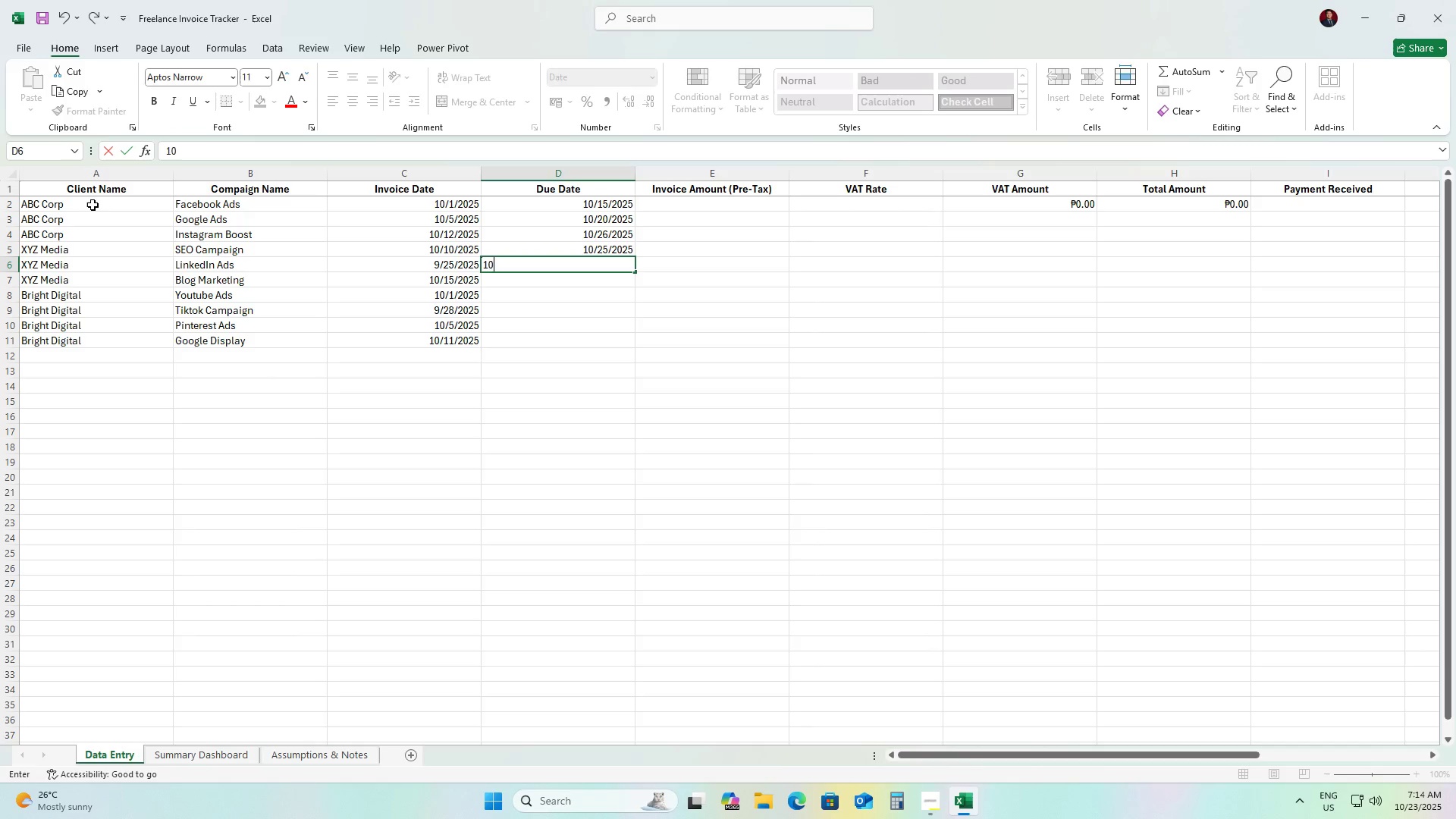 
key(NumpadDivide)
 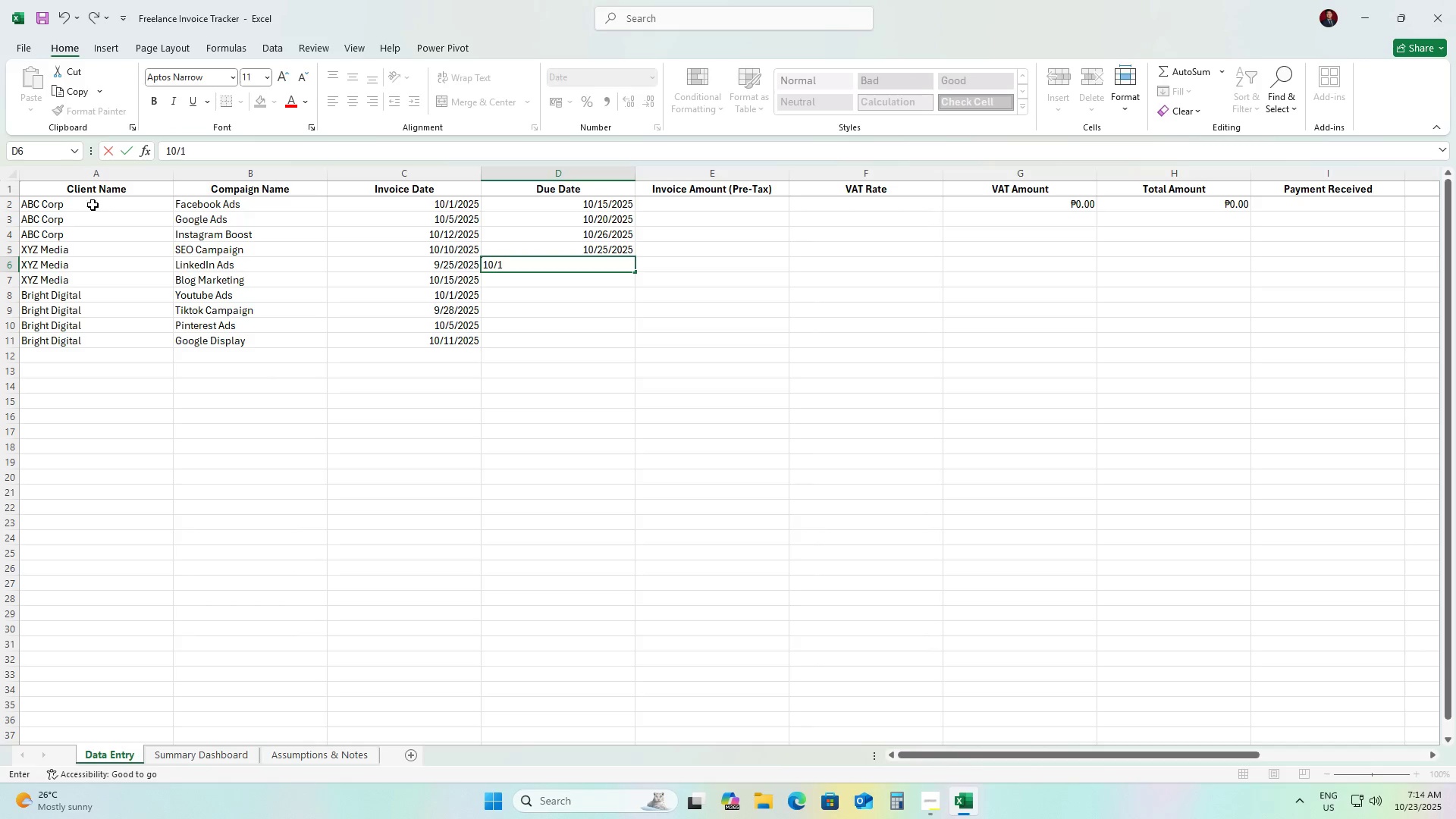 
key(Numpad1)
 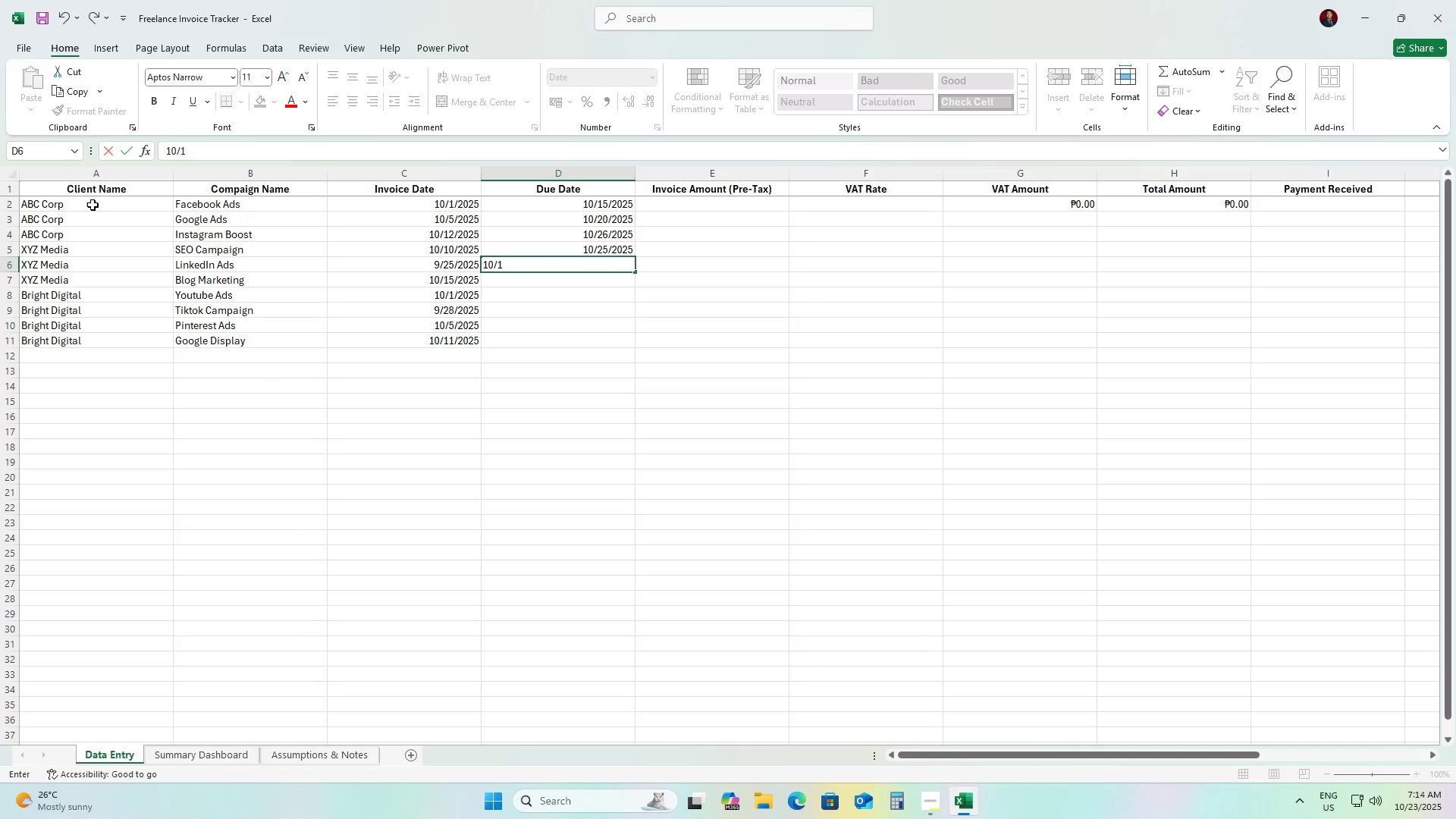 
key(Numpad0)
 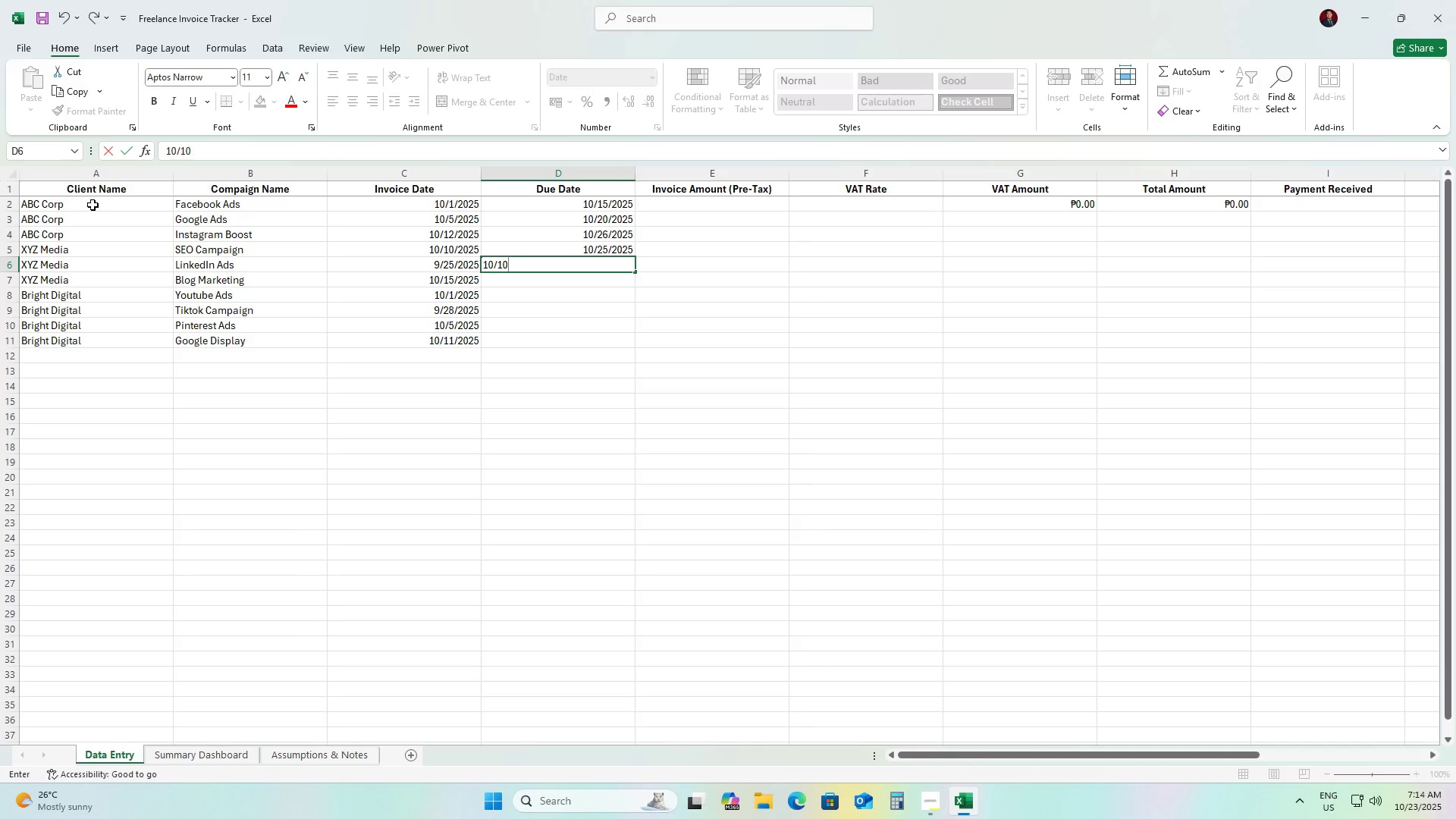 
key(NumpadDivide)
 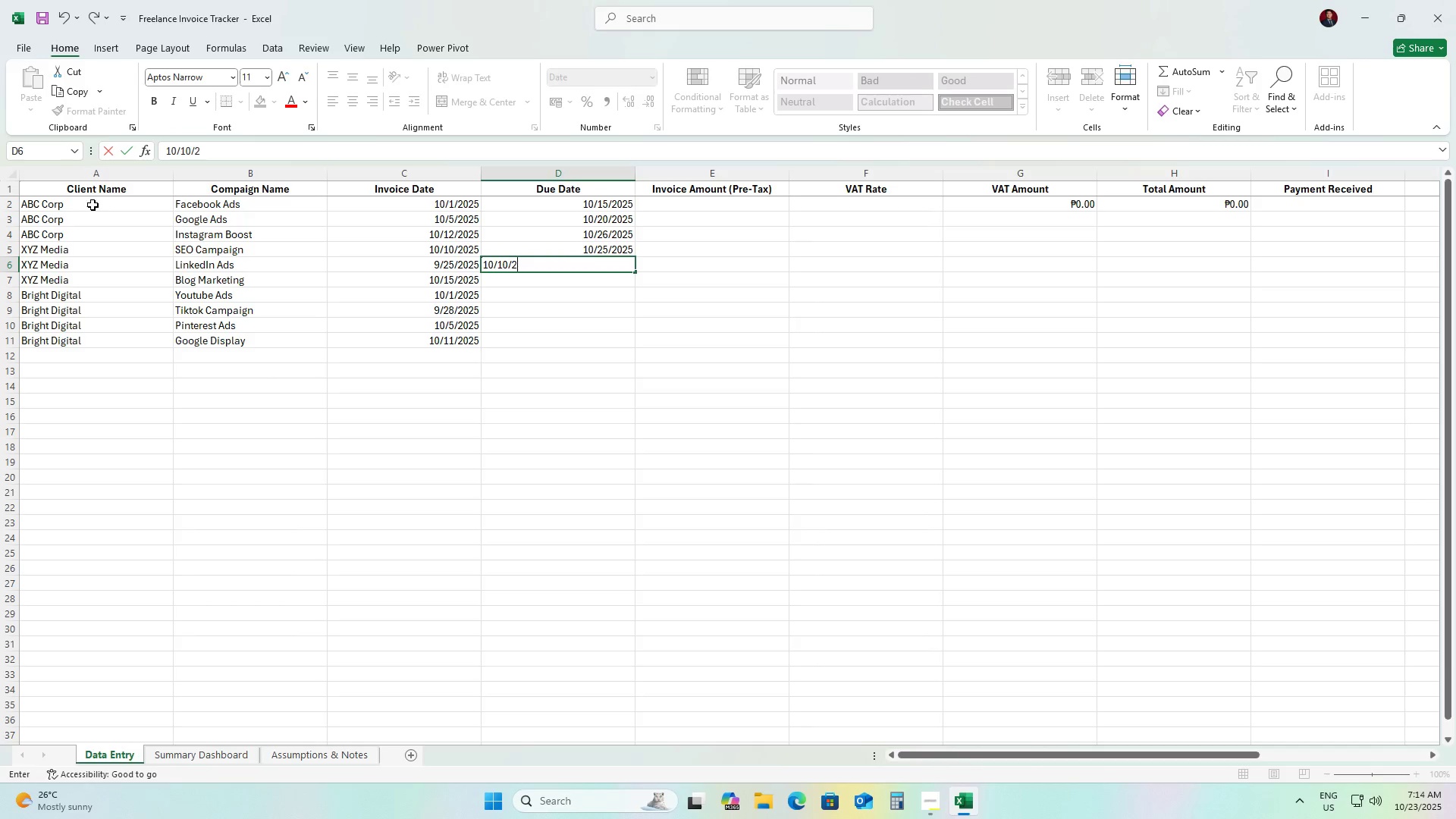 
key(Numpad2)
 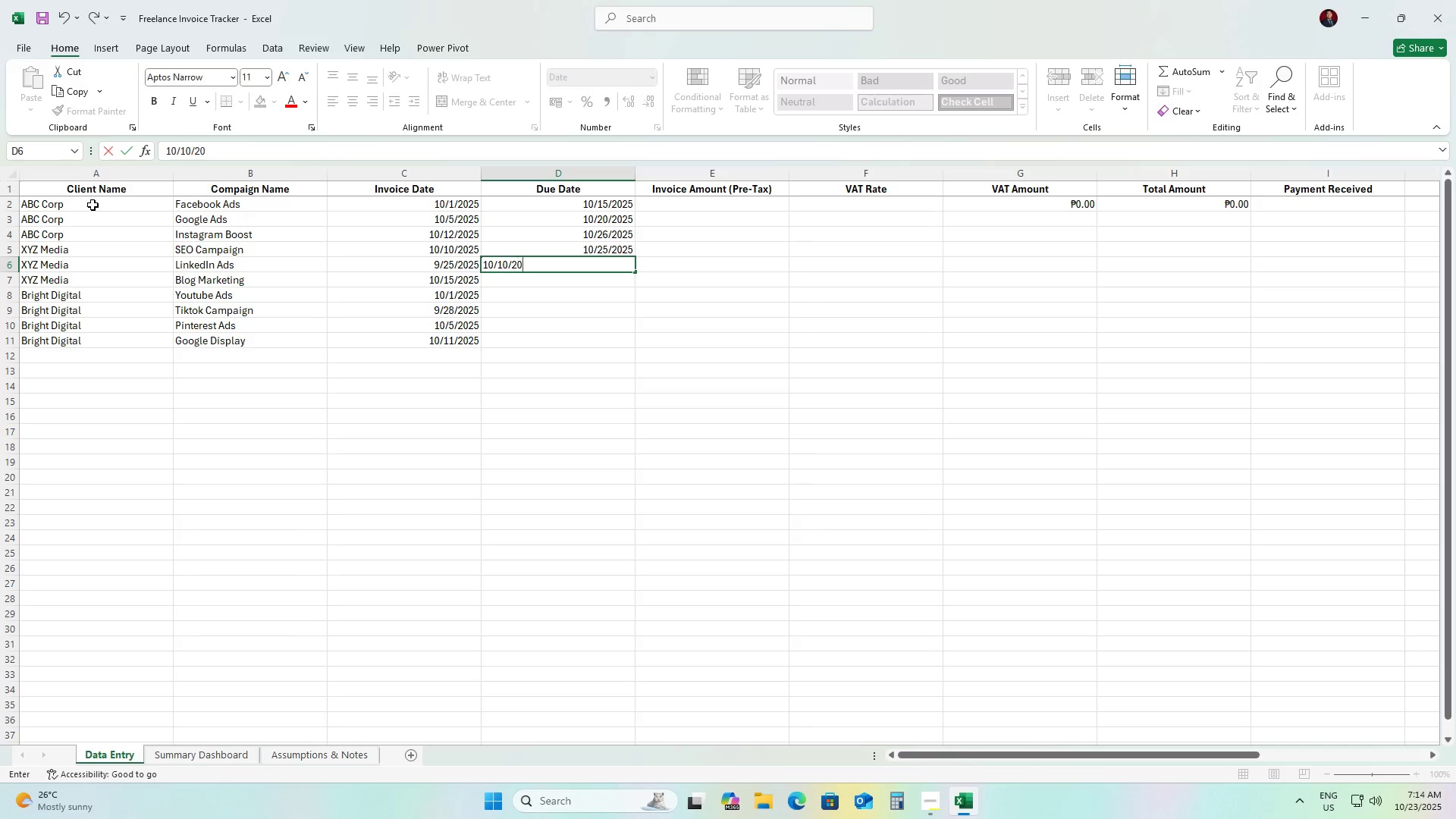 
key(Numpad0)
 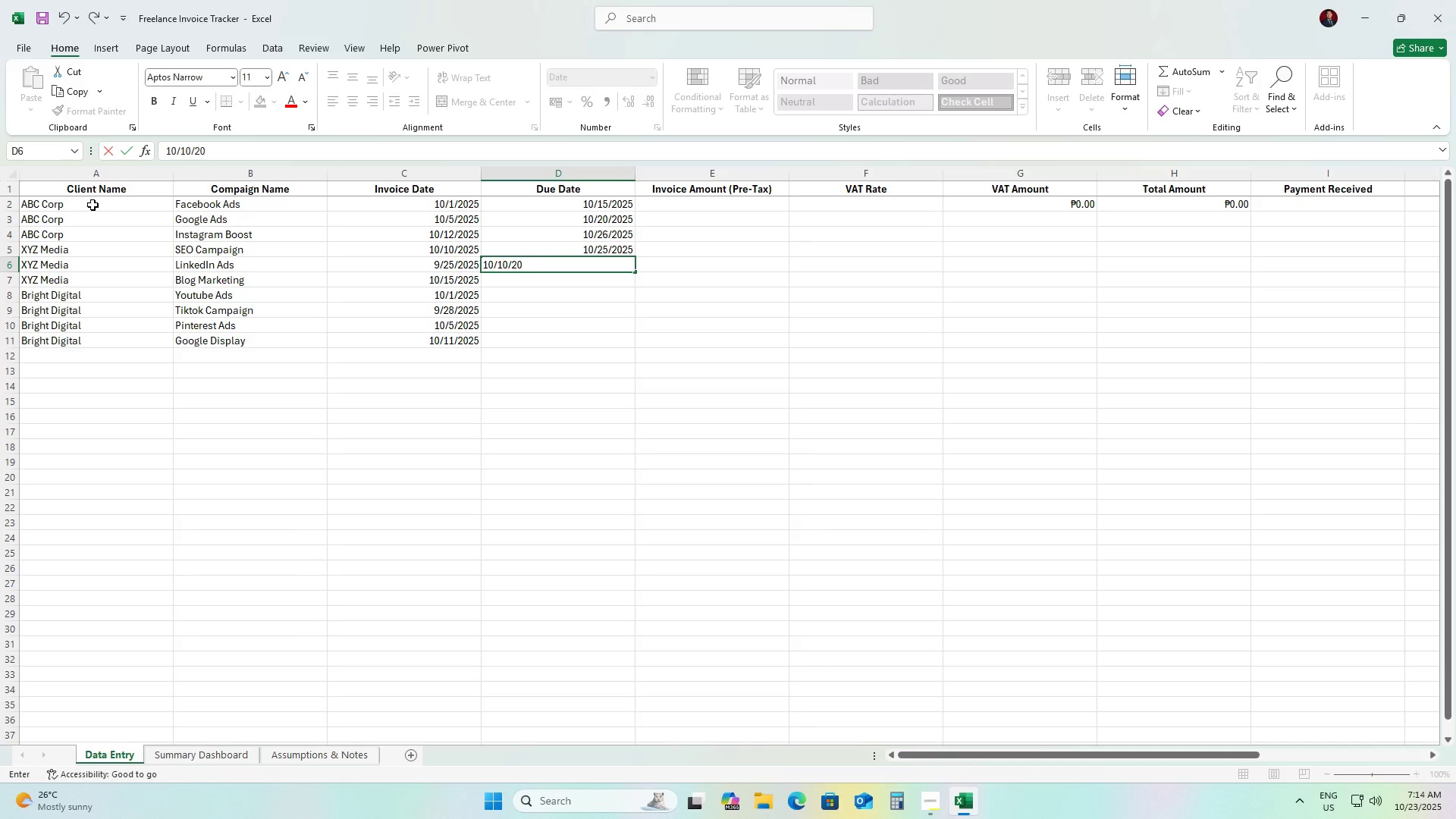 
key(Numpad2)
 